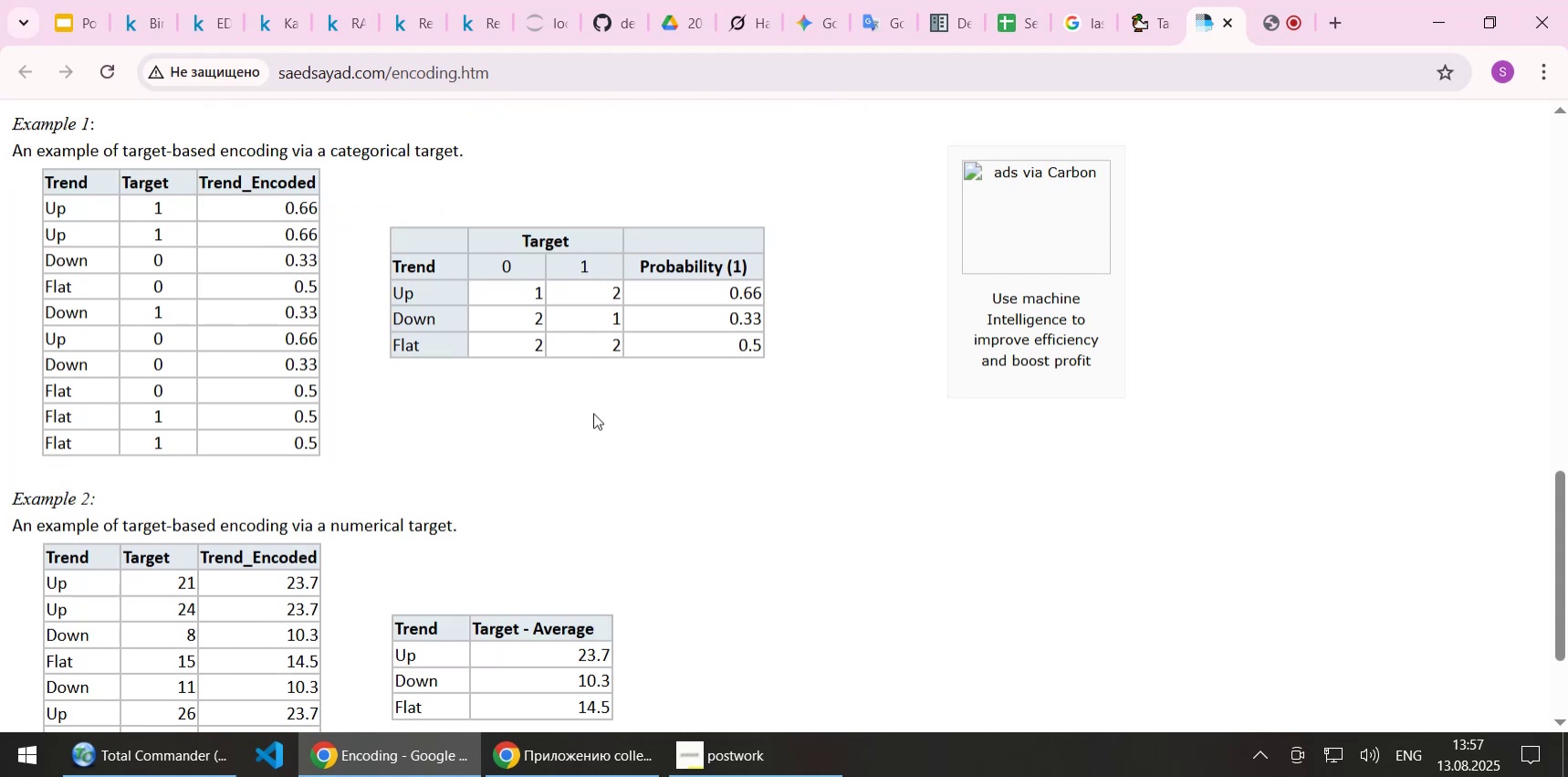 
key(ArrowDown)
 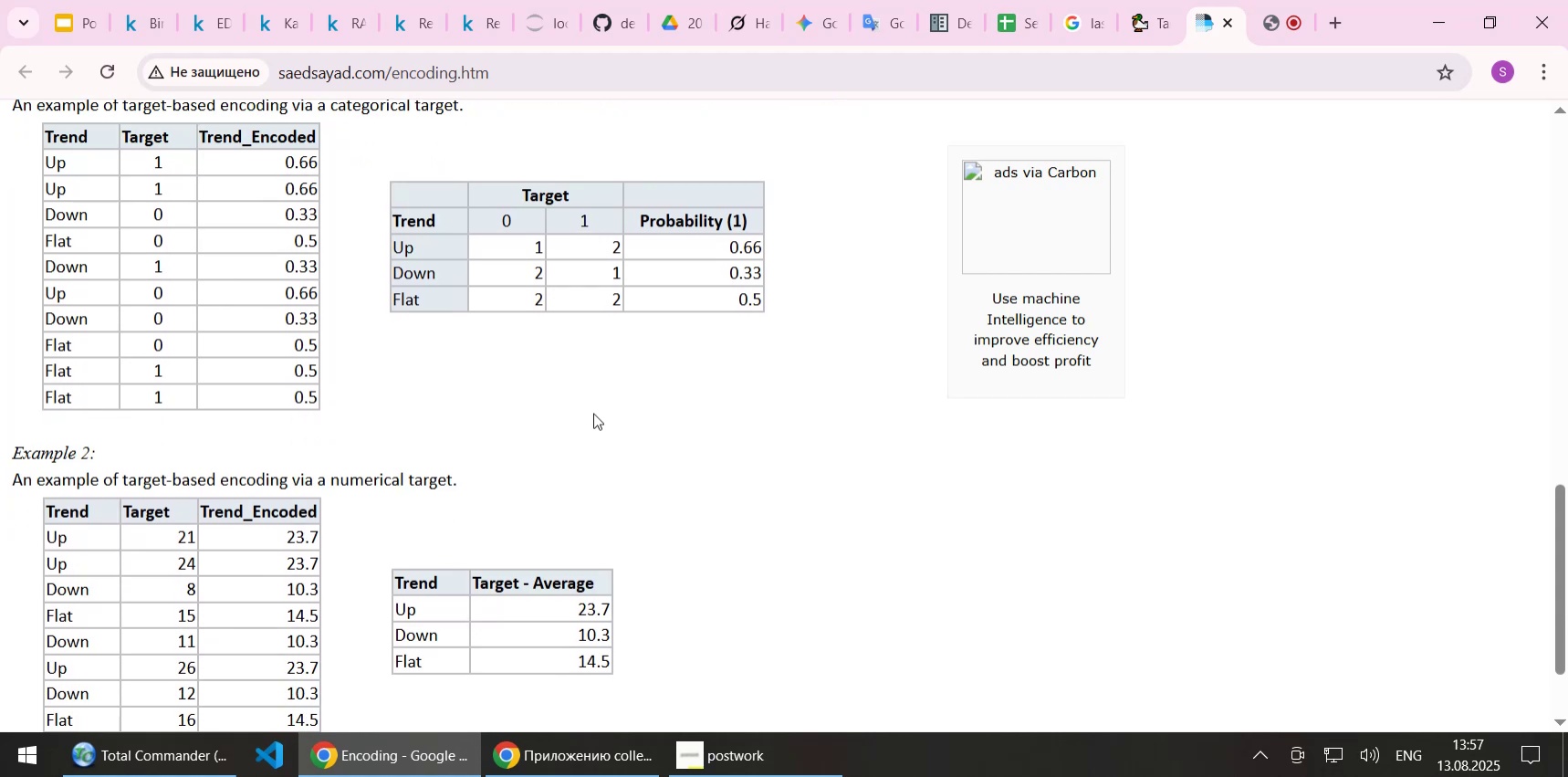 
wait(7.1)
 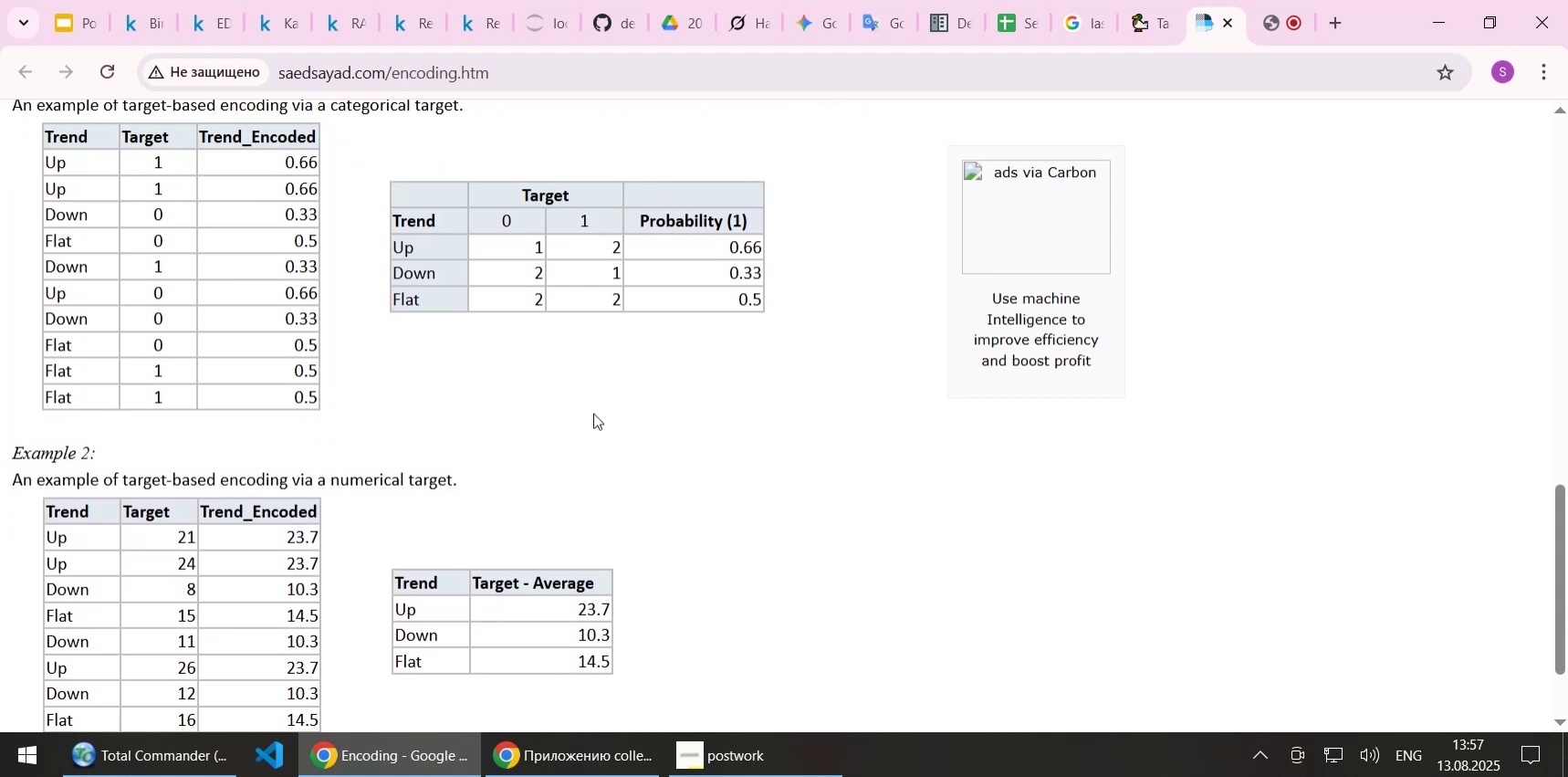 
key(ArrowDown)
 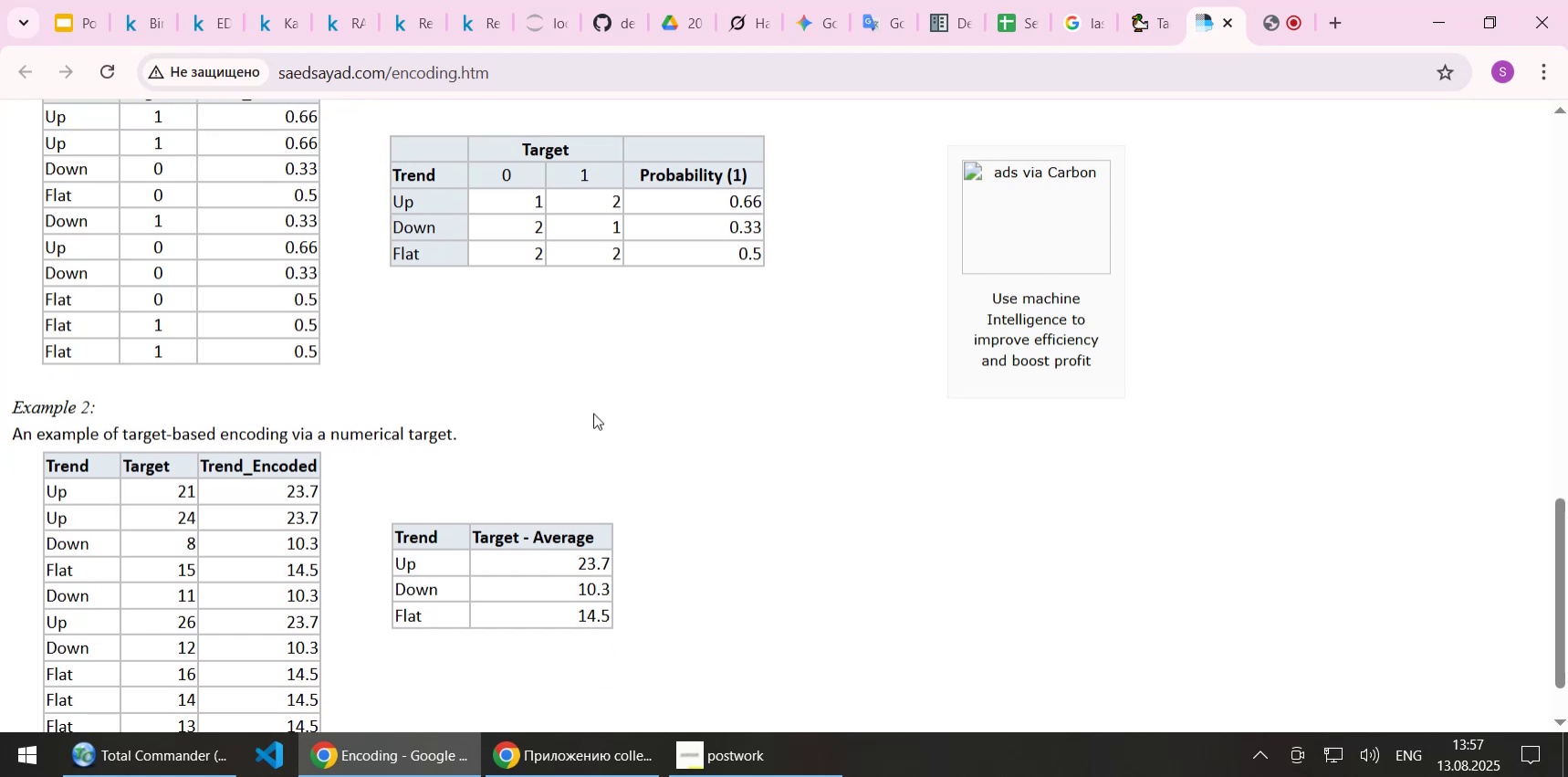 
key(ArrowUp)
 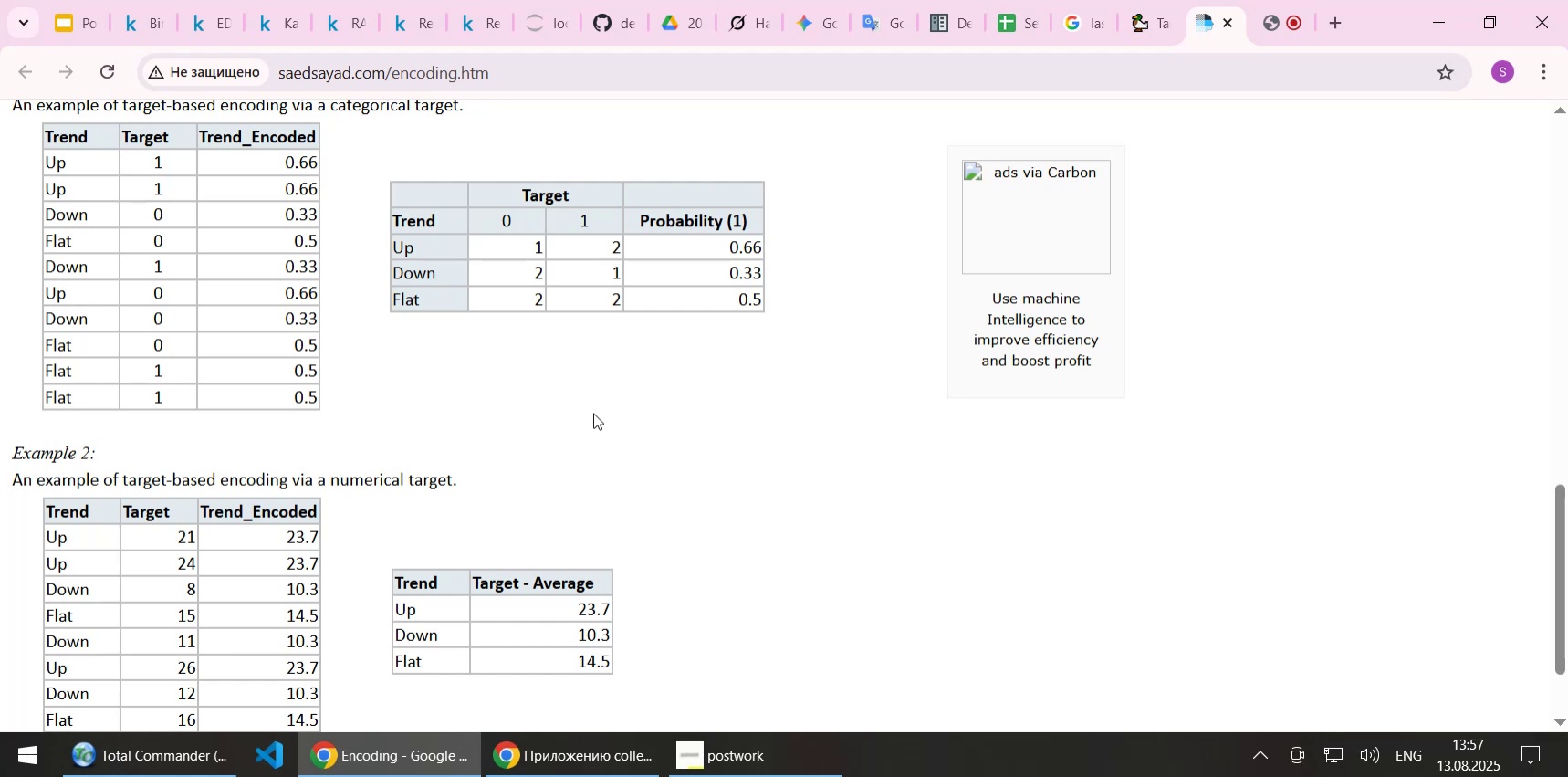 
wait(30.59)
 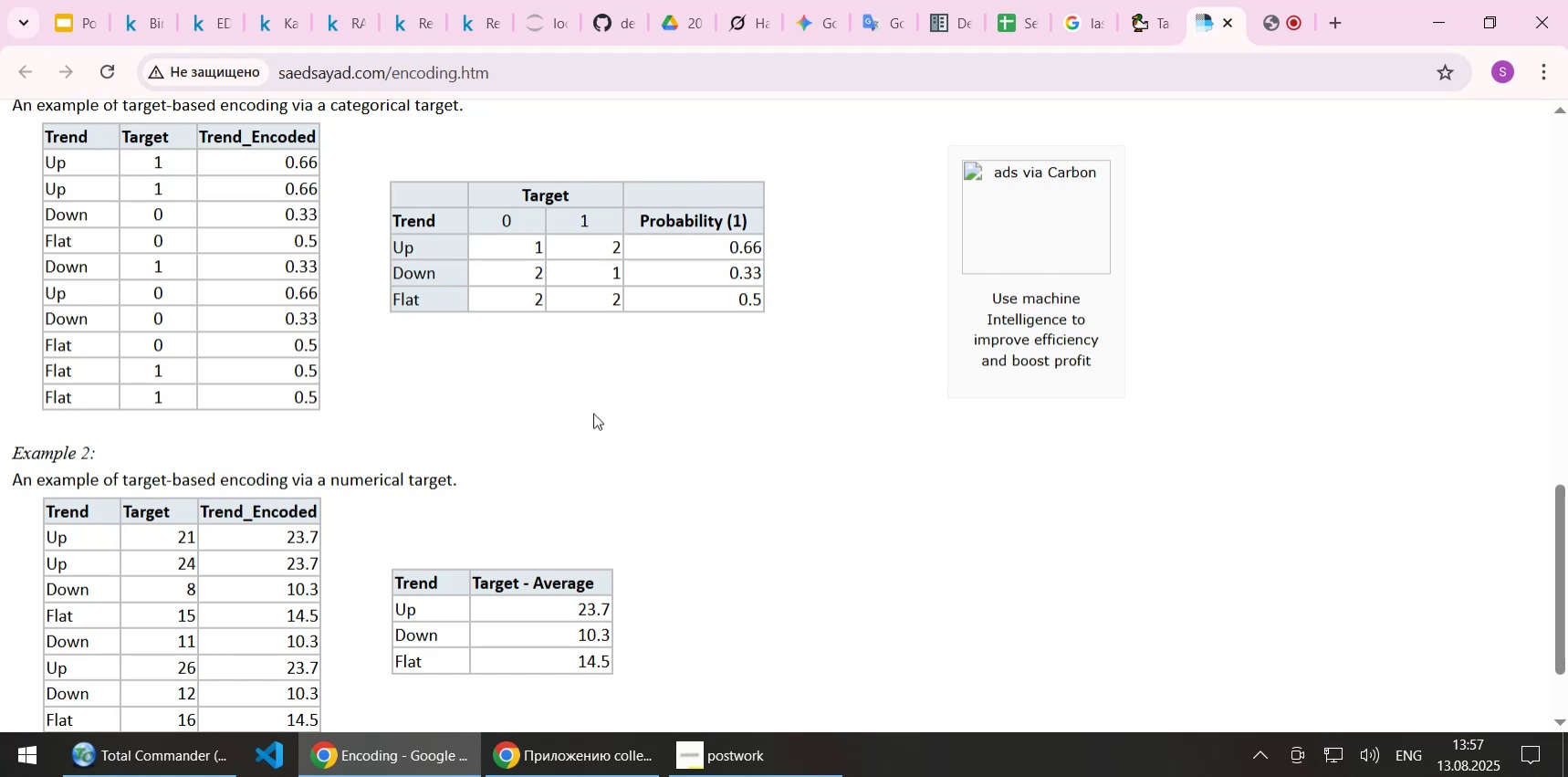 
key(ArrowUp)
 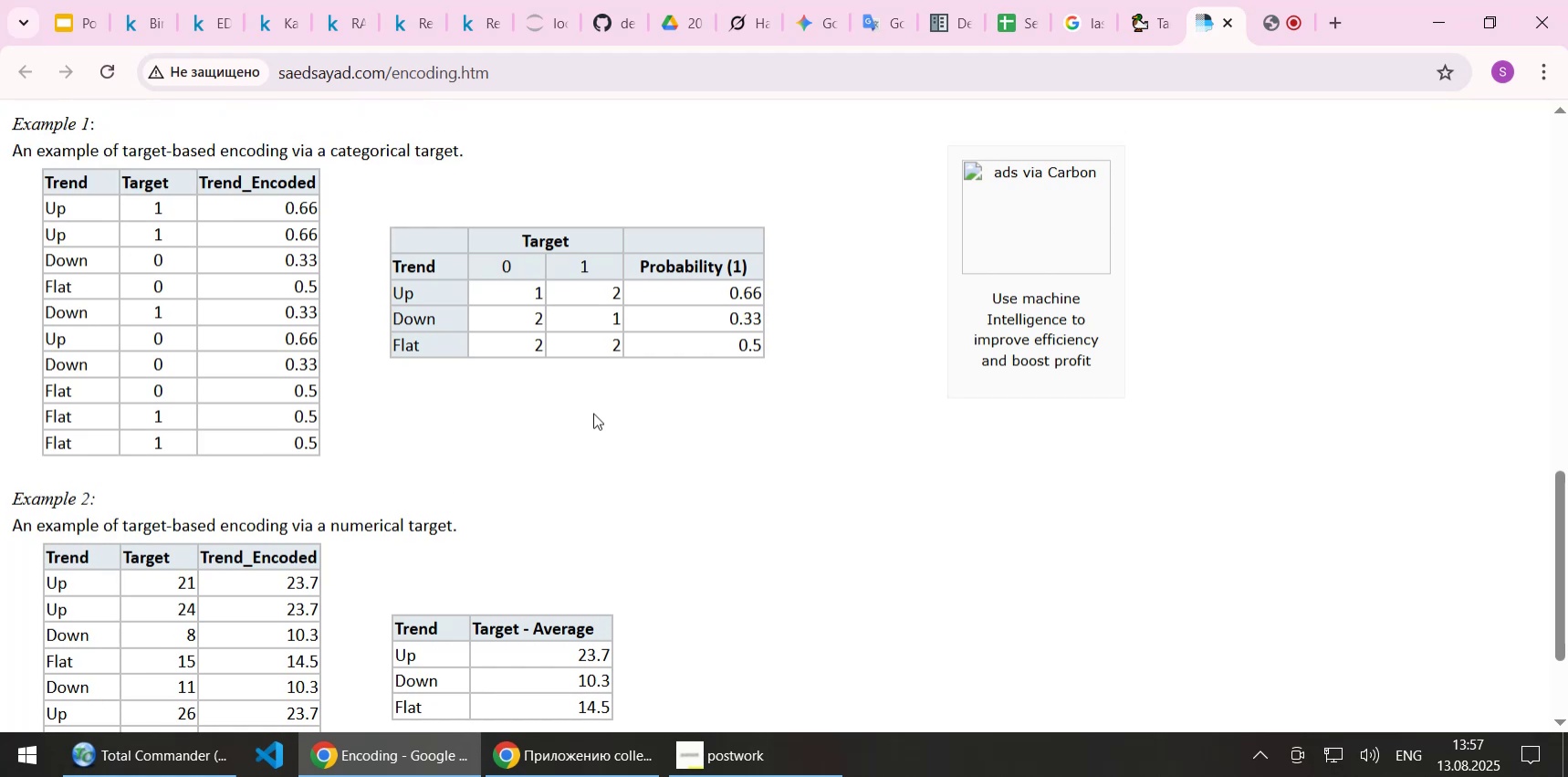 
key(ArrowUp)
 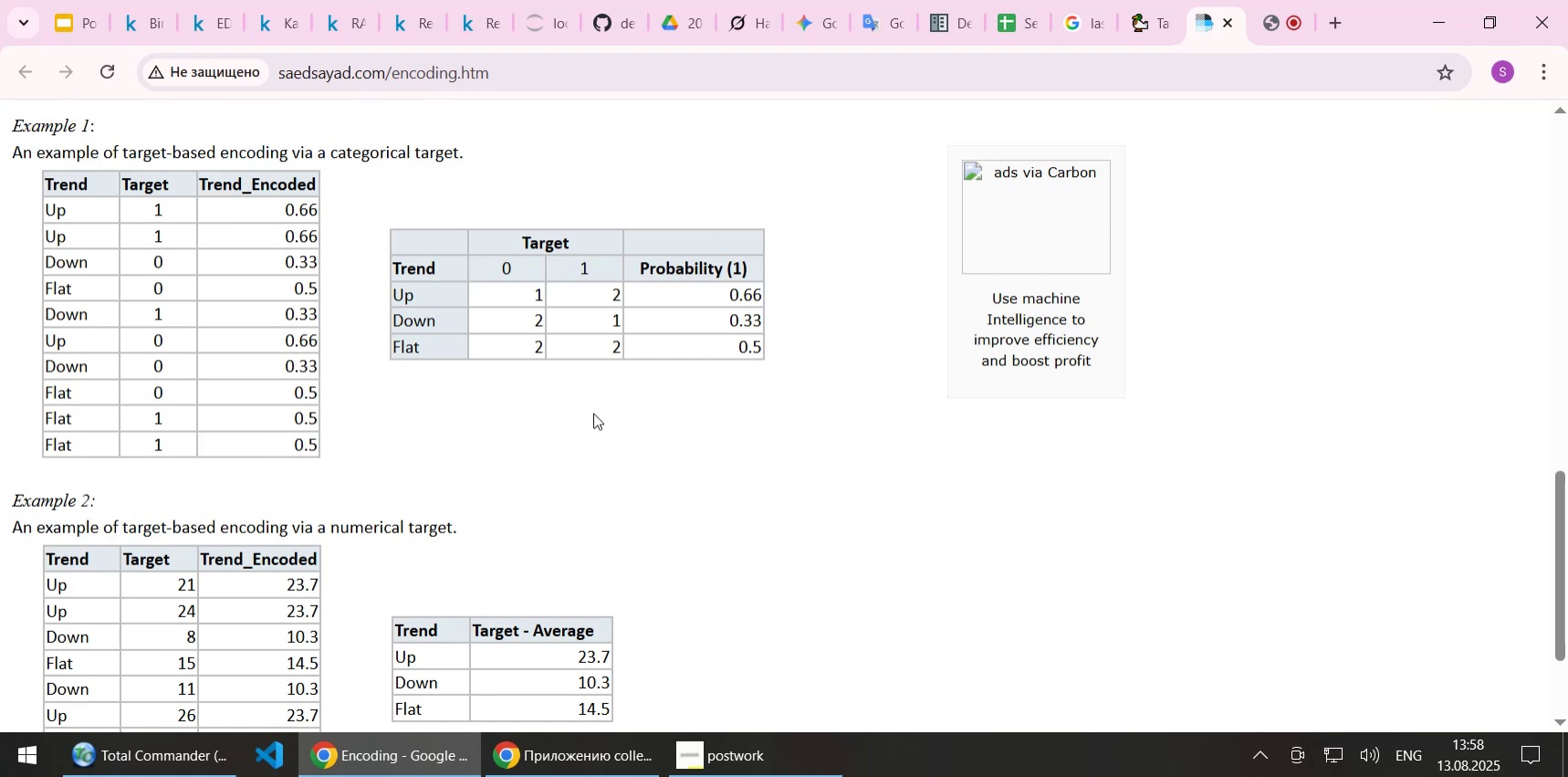 
key(ArrowUp)
 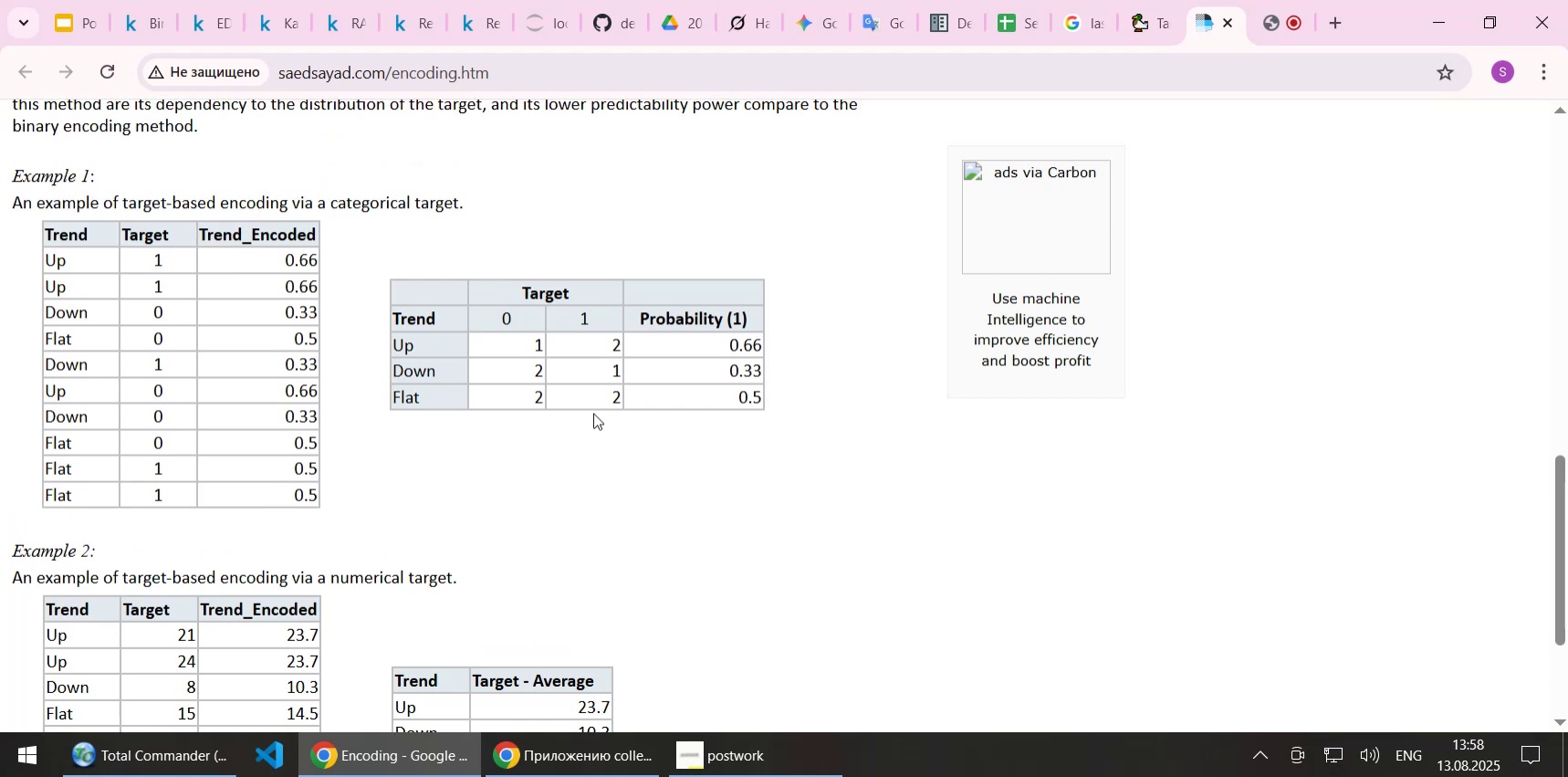 
key(ArrowUp)
 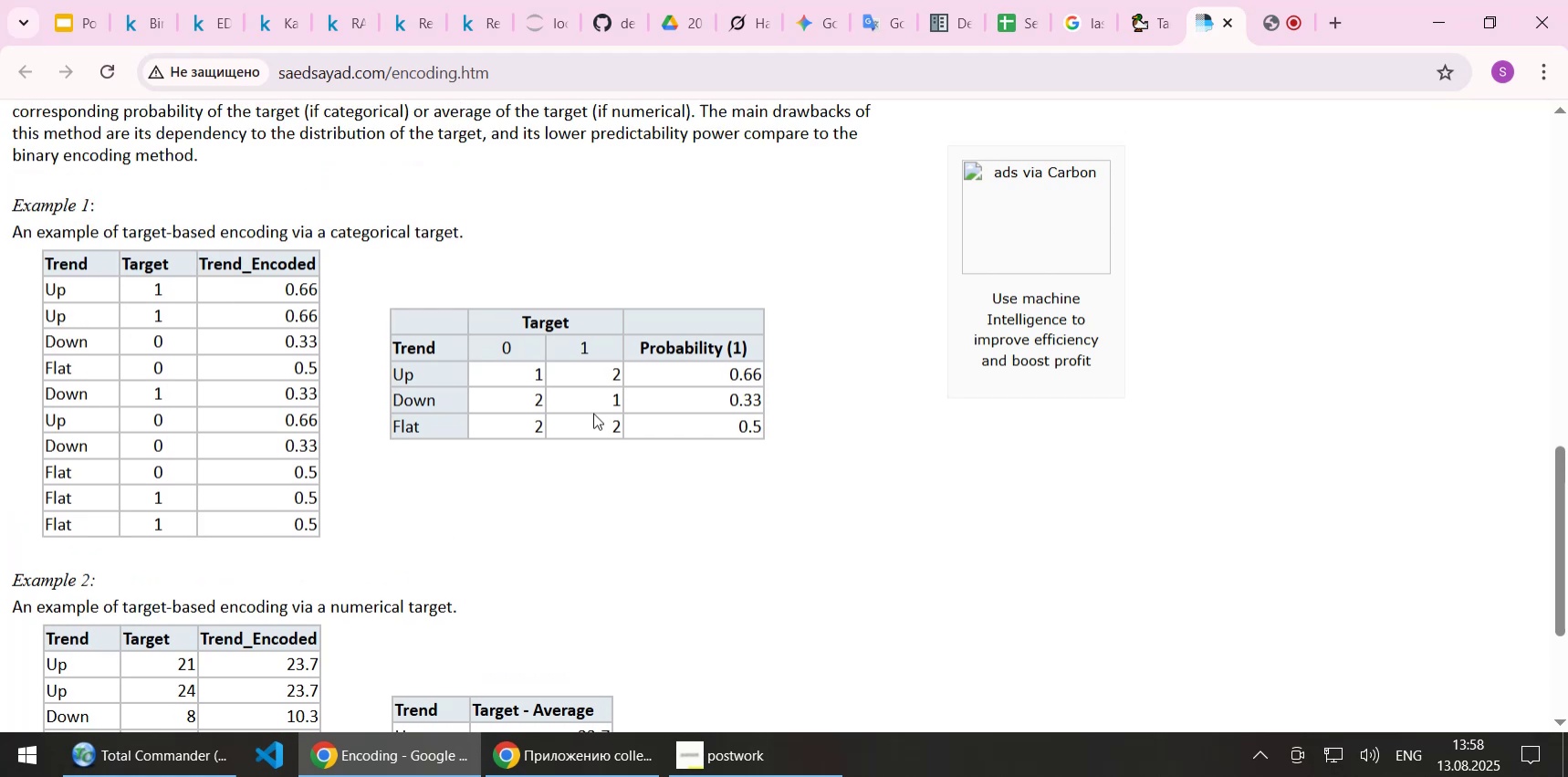 
key(ArrowUp)
 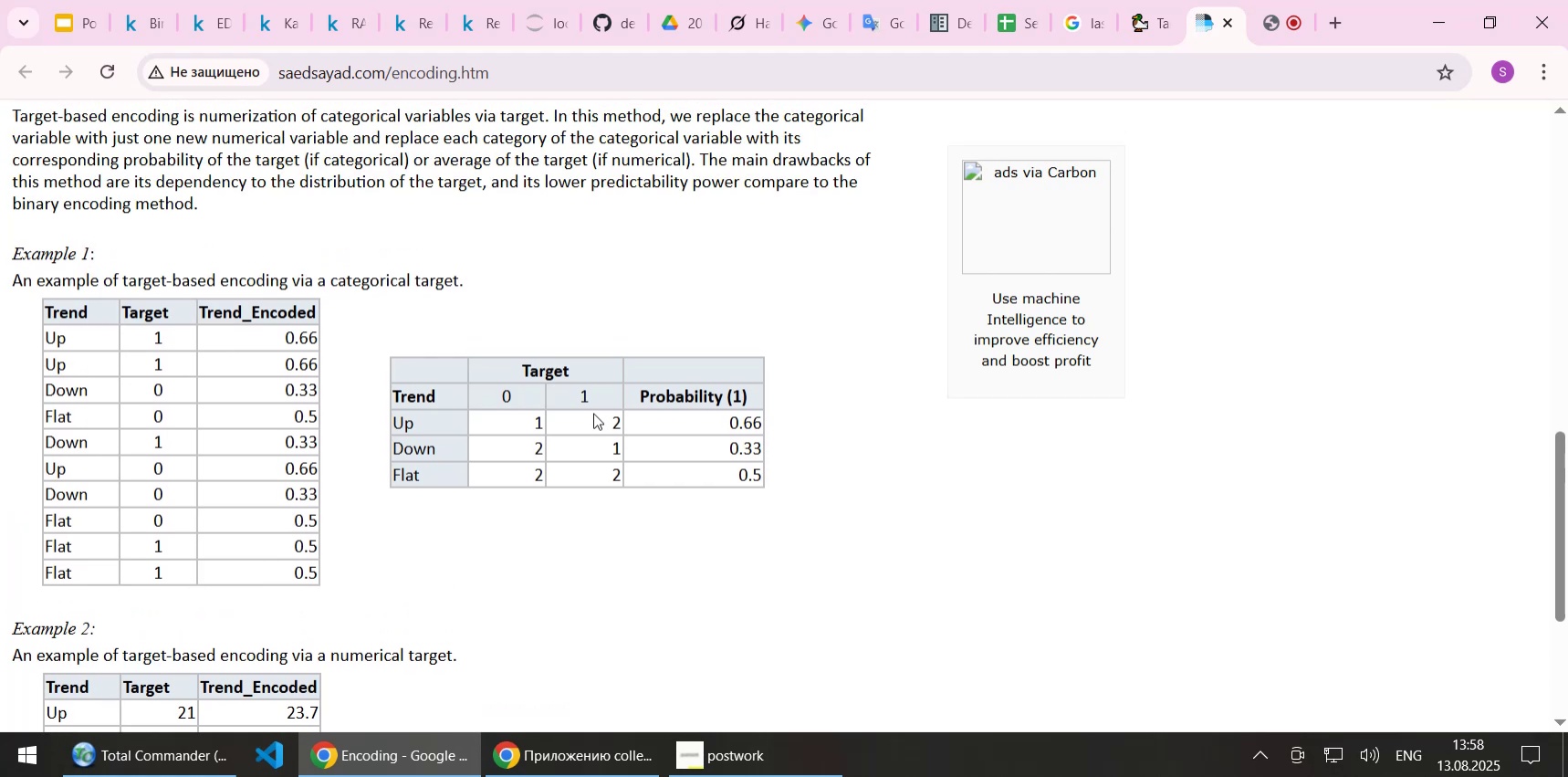 
key(ArrowUp)
 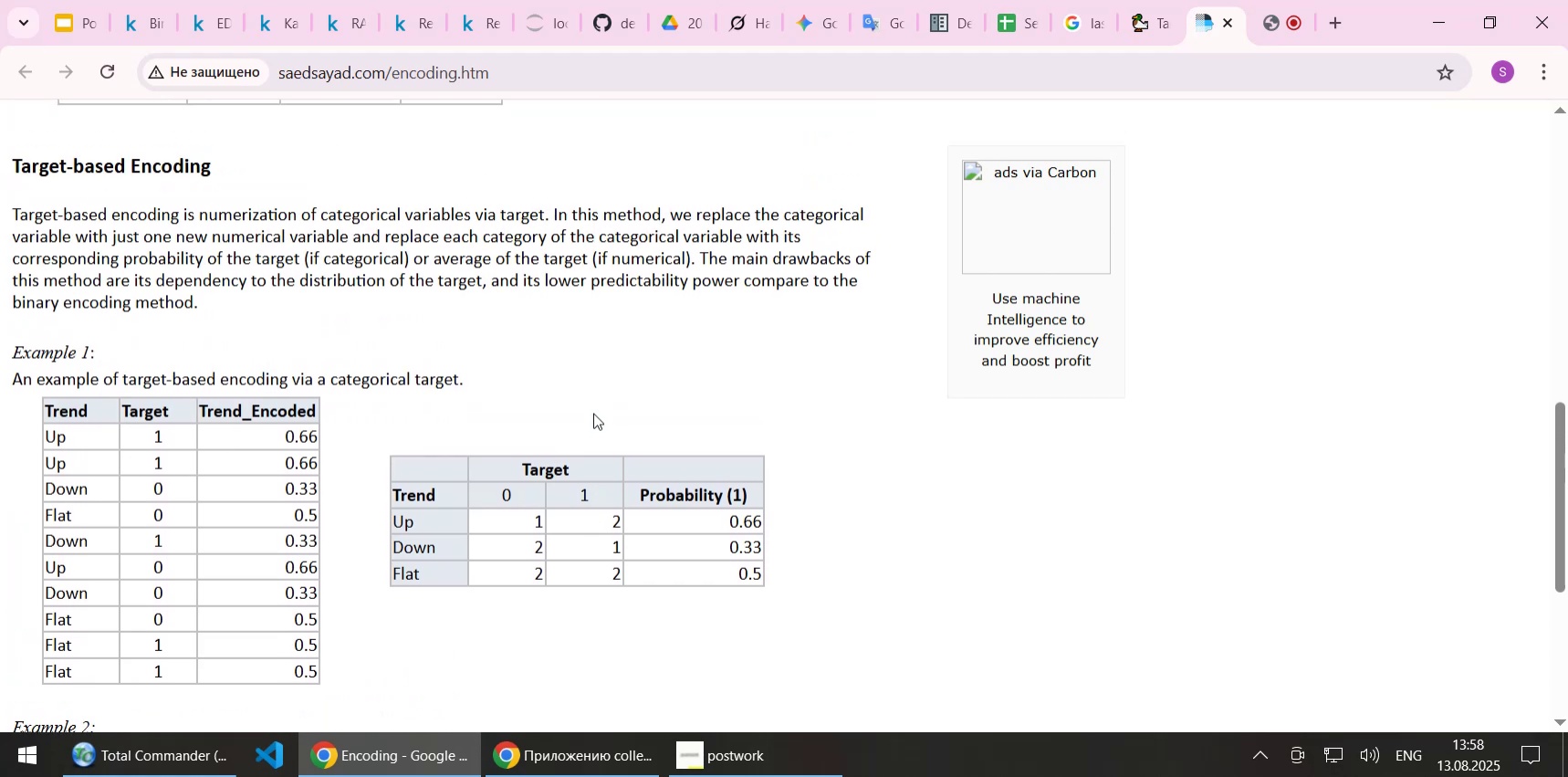 
key(ArrowUp)
 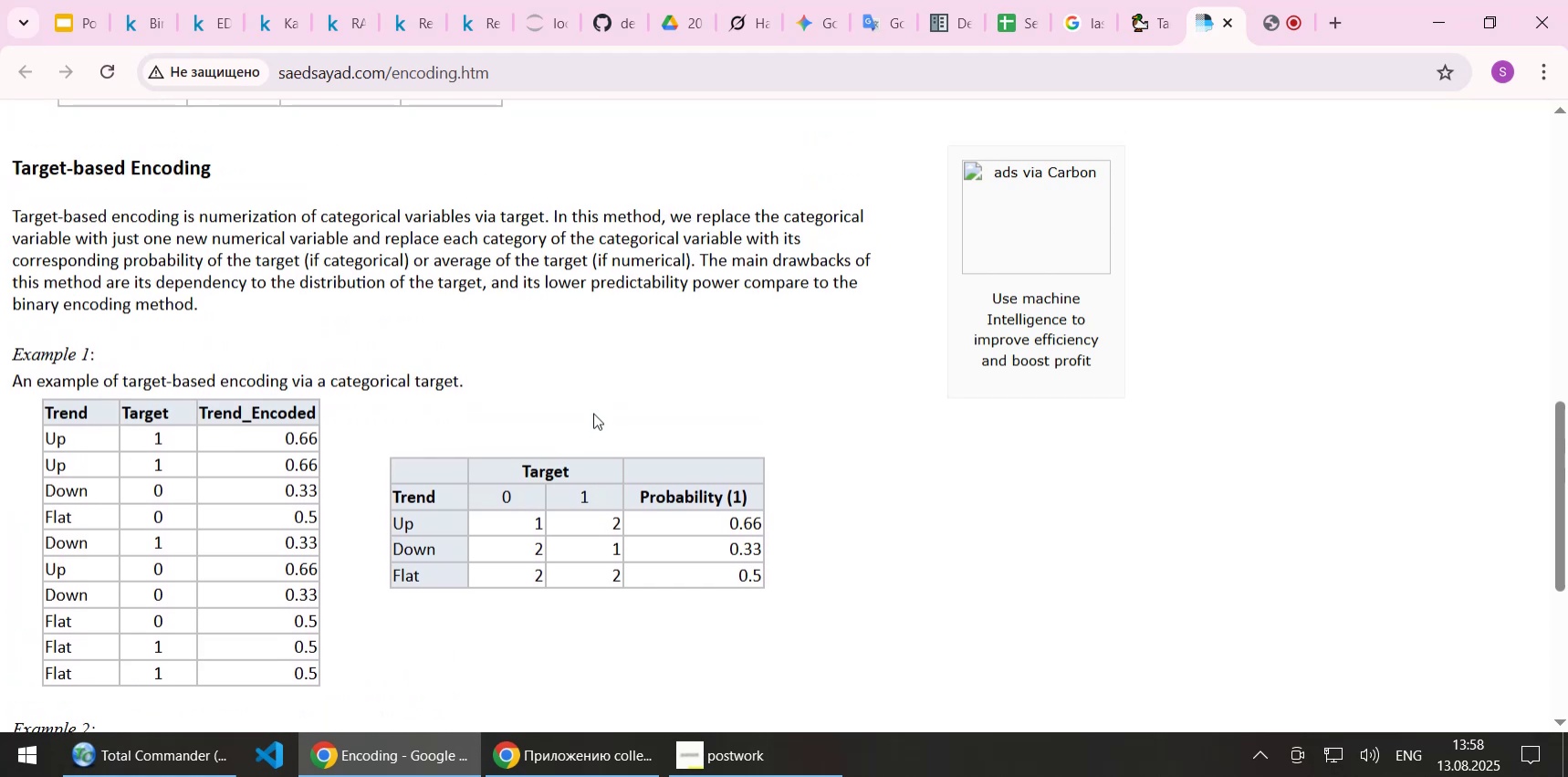 
key(ArrowUp)
 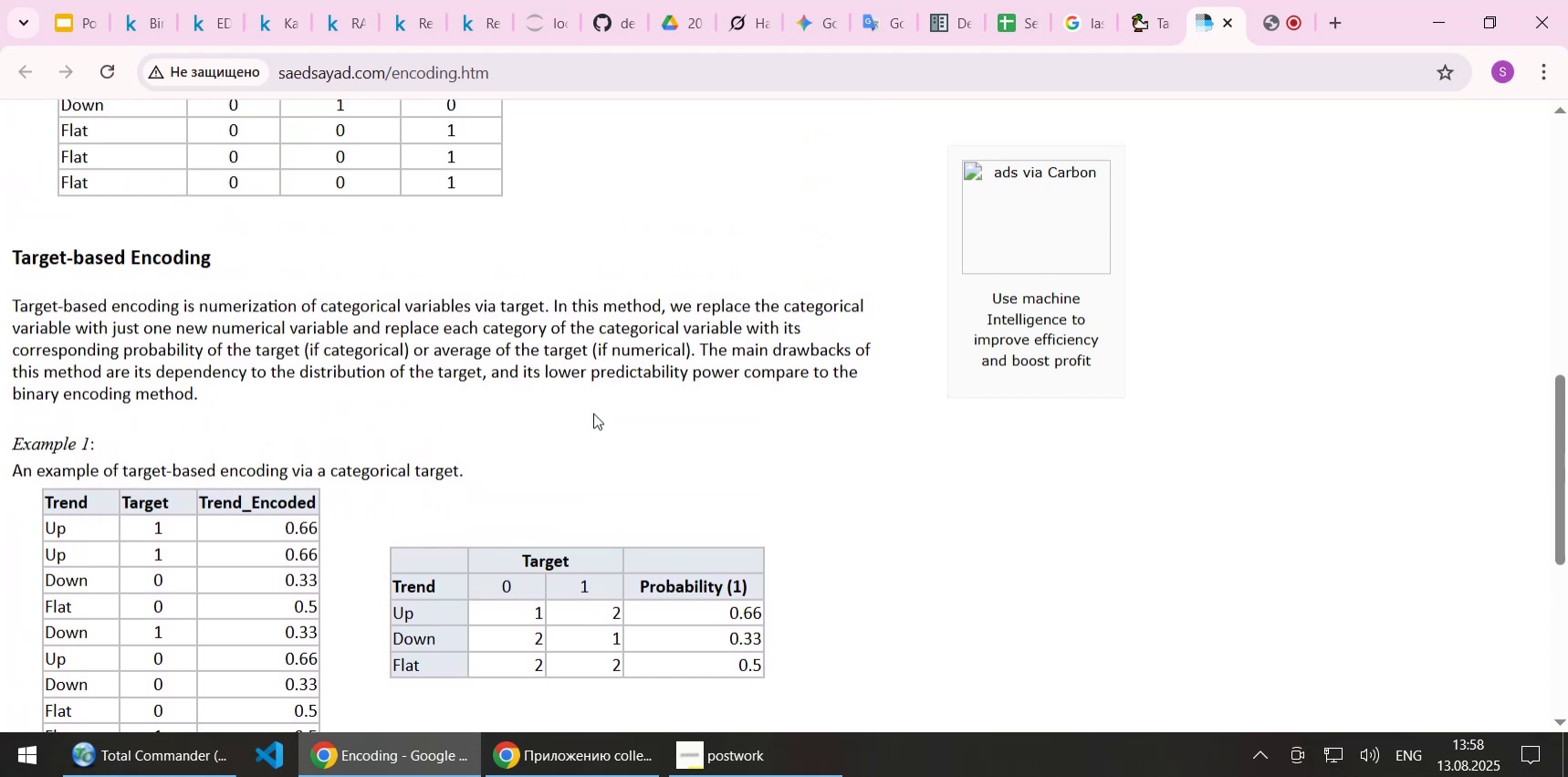 
wait(5.06)
 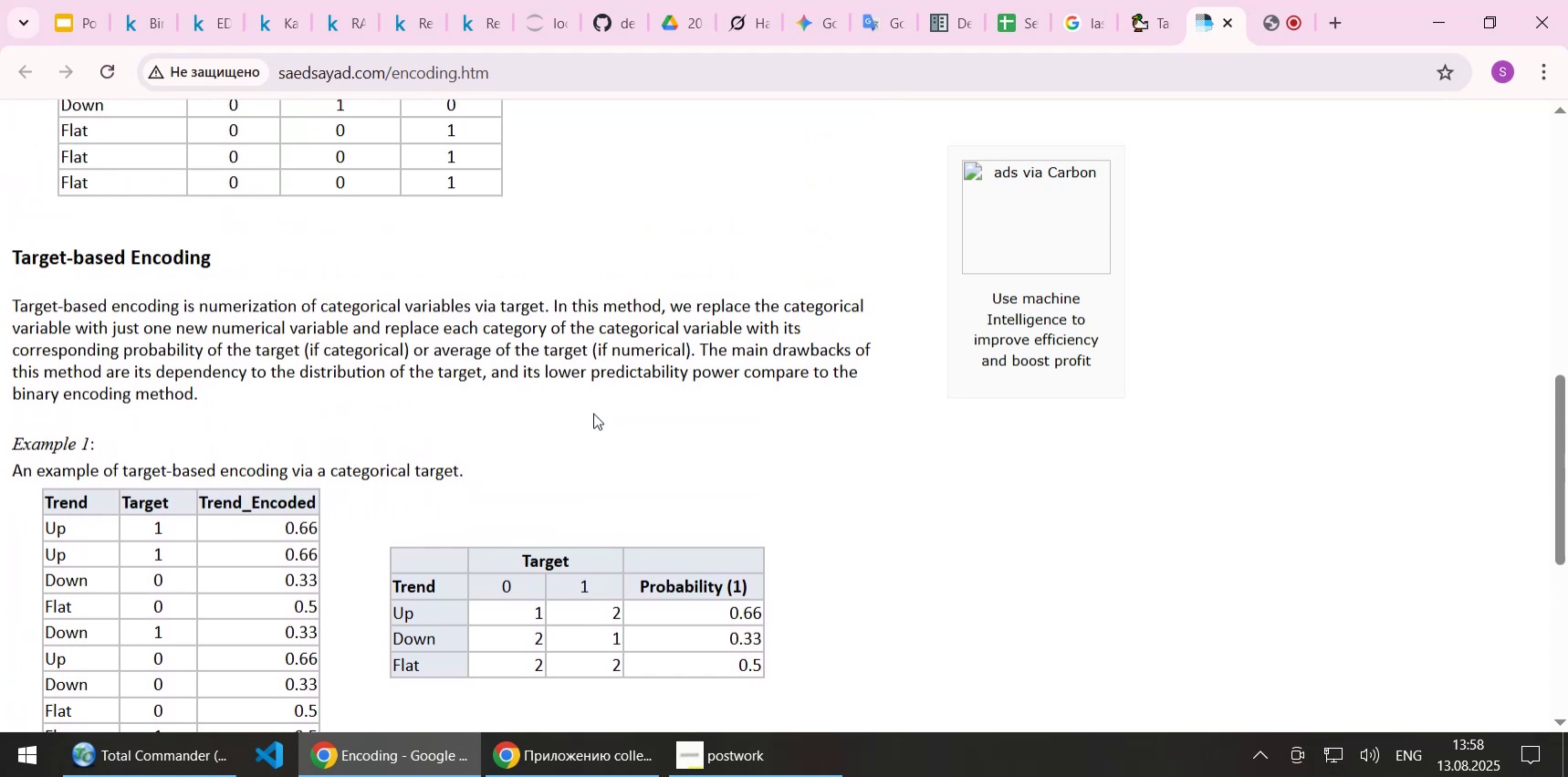 
scroll: coordinate [593, 413], scroll_direction: down, amount: 1.0
 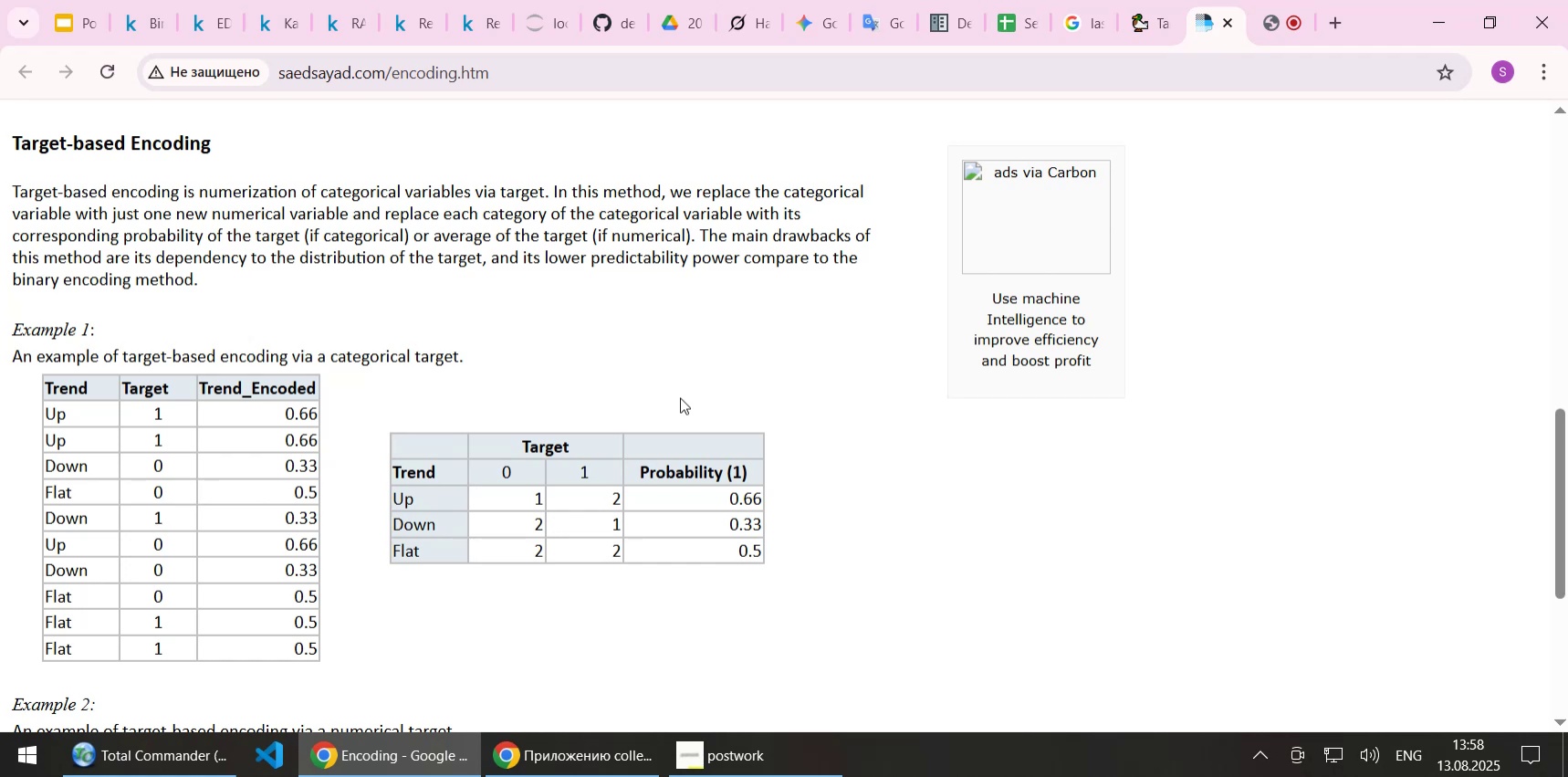 
wait(58.17)
 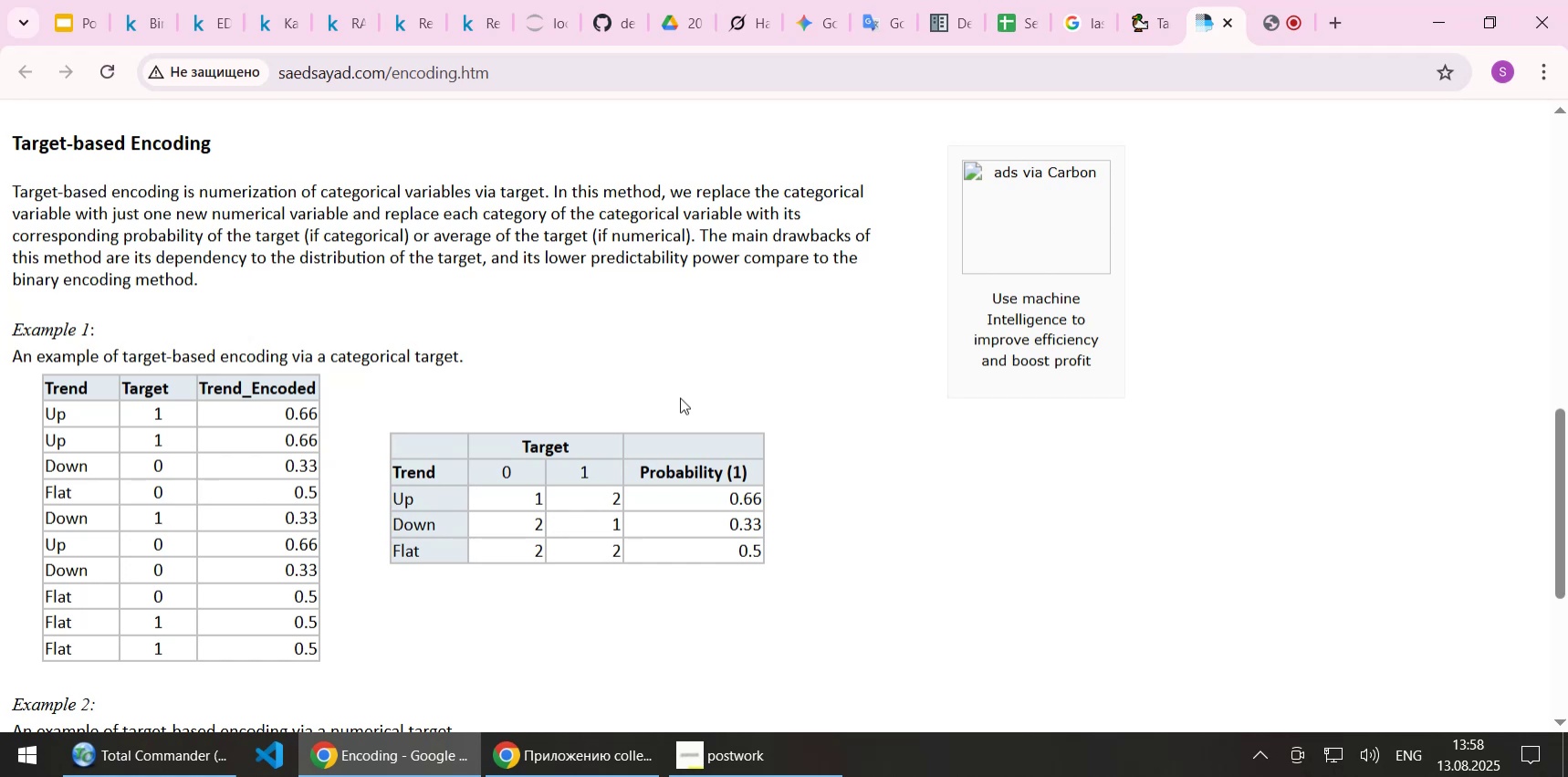 
key(ArrowDown)
 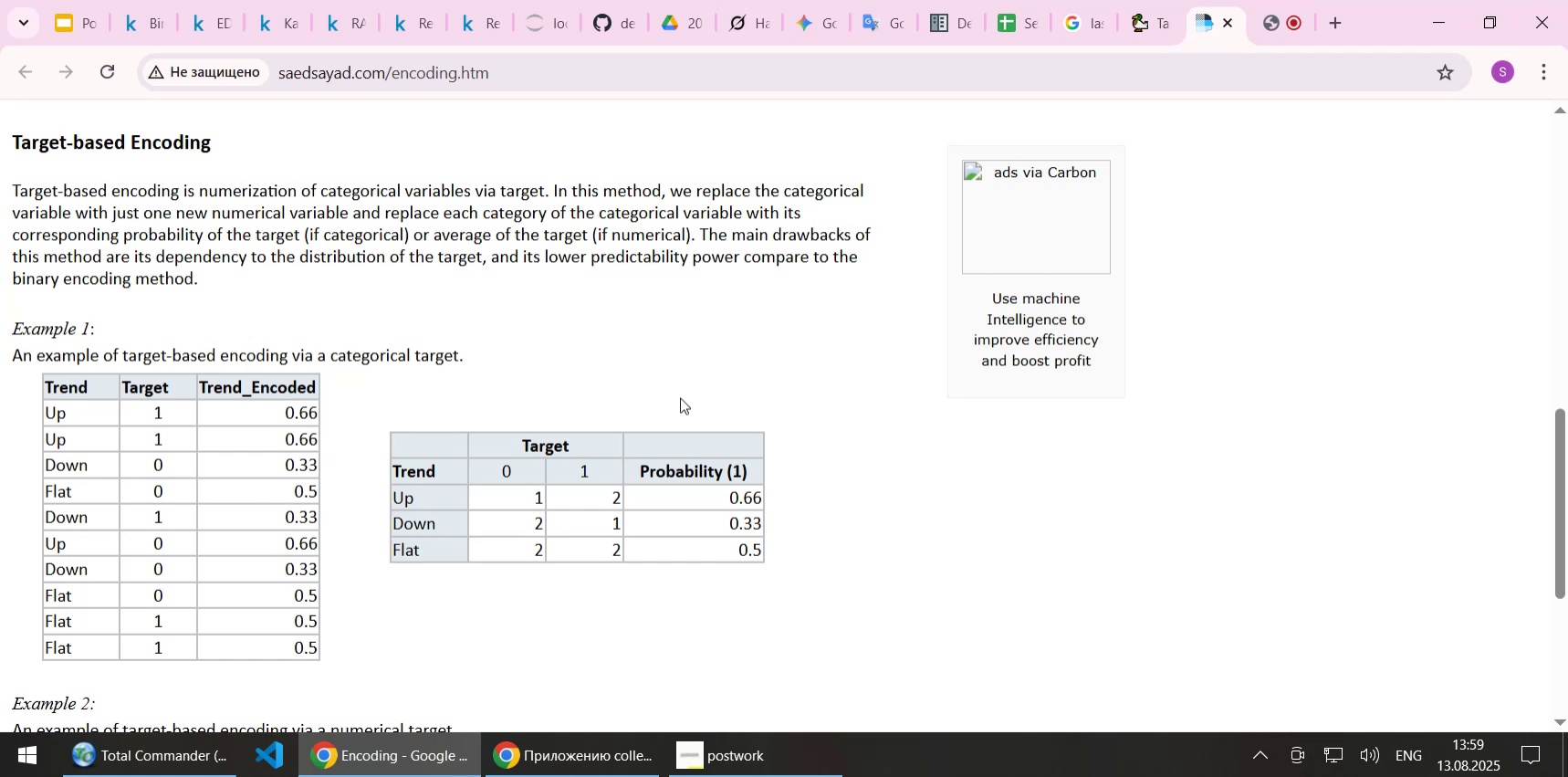 
key(ArrowDown)
 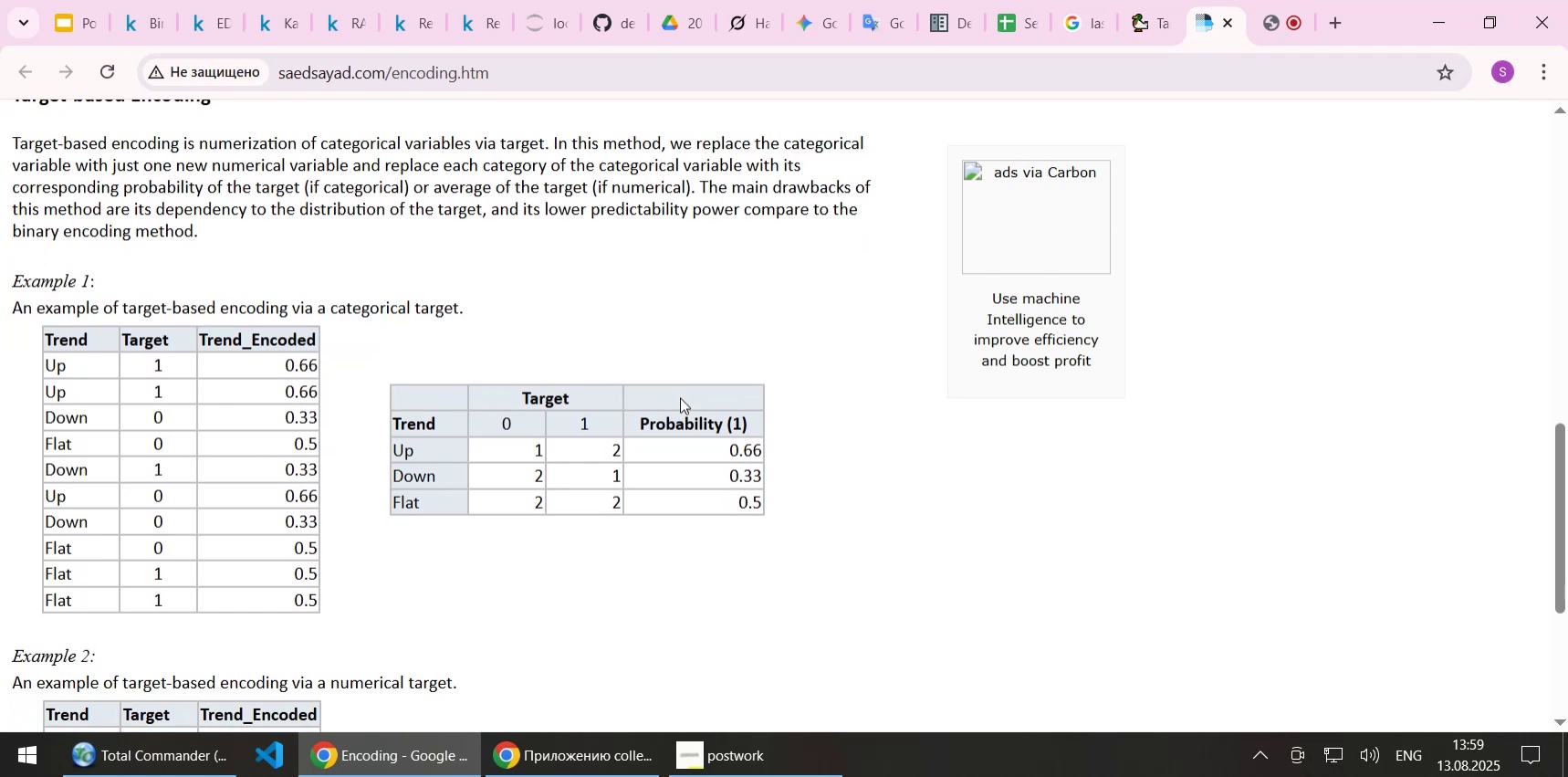 
key(ArrowDown)
 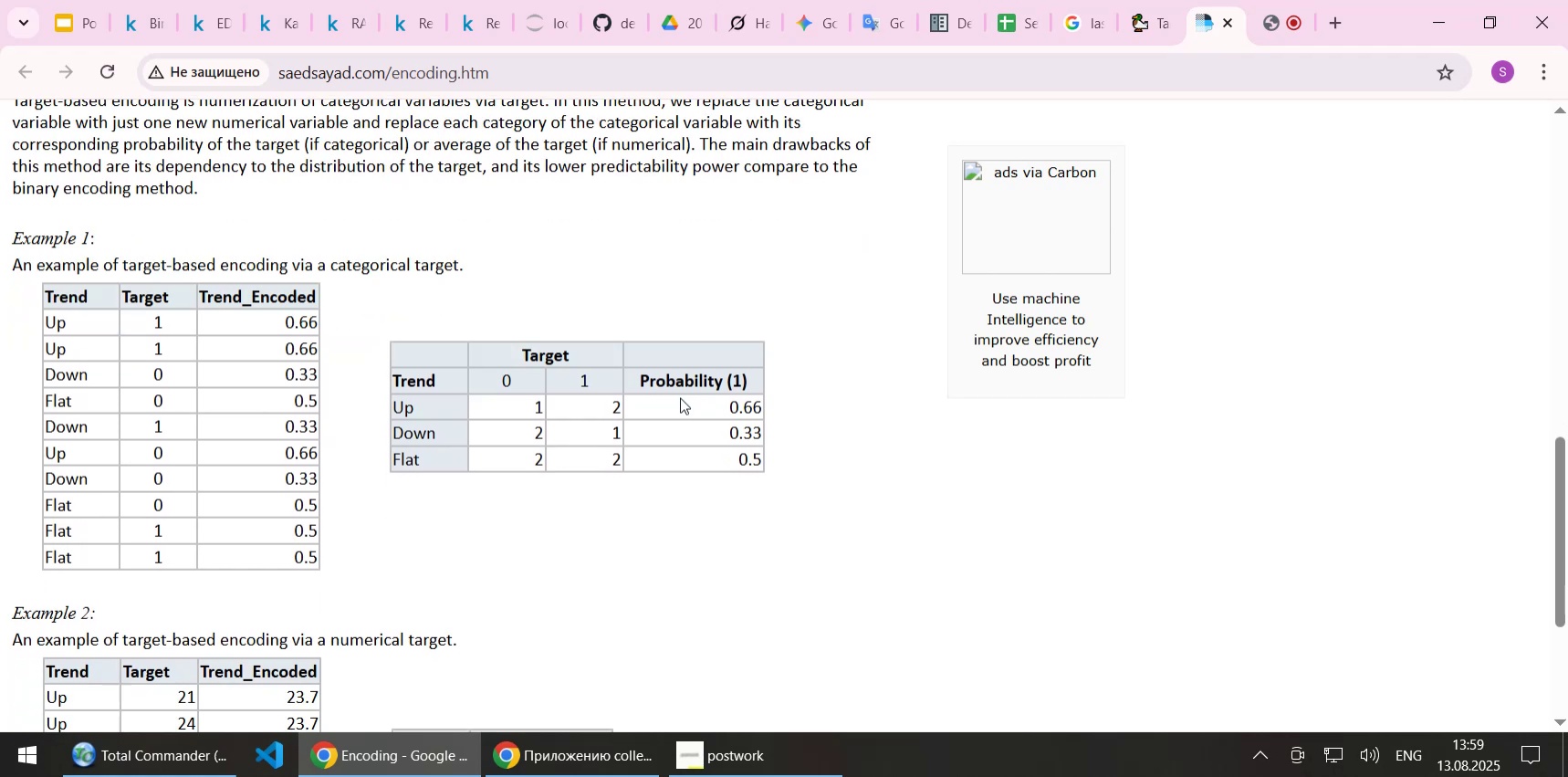 
key(ArrowDown)
 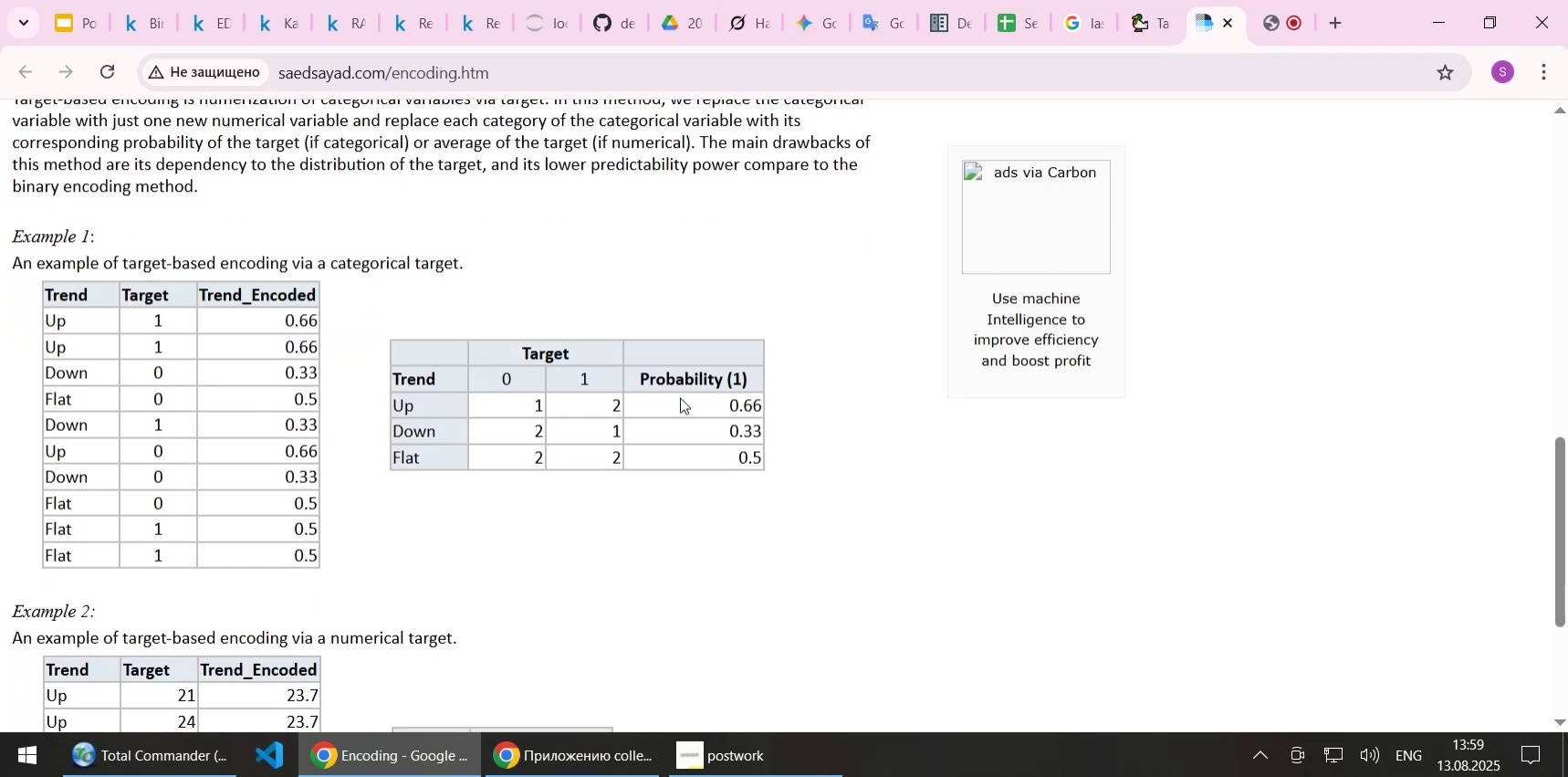 
key(ArrowDown)
 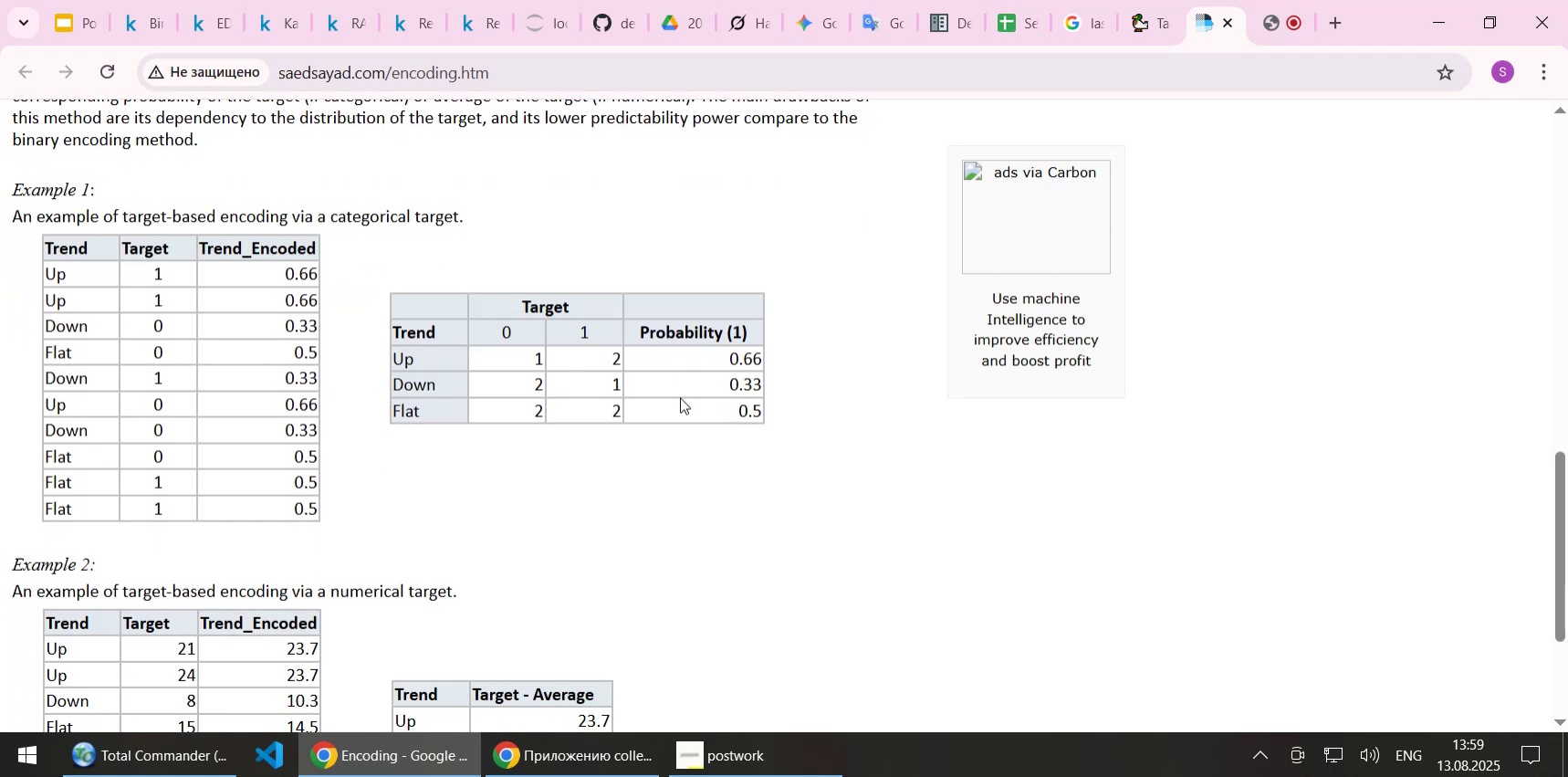 
key(ArrowDown)
 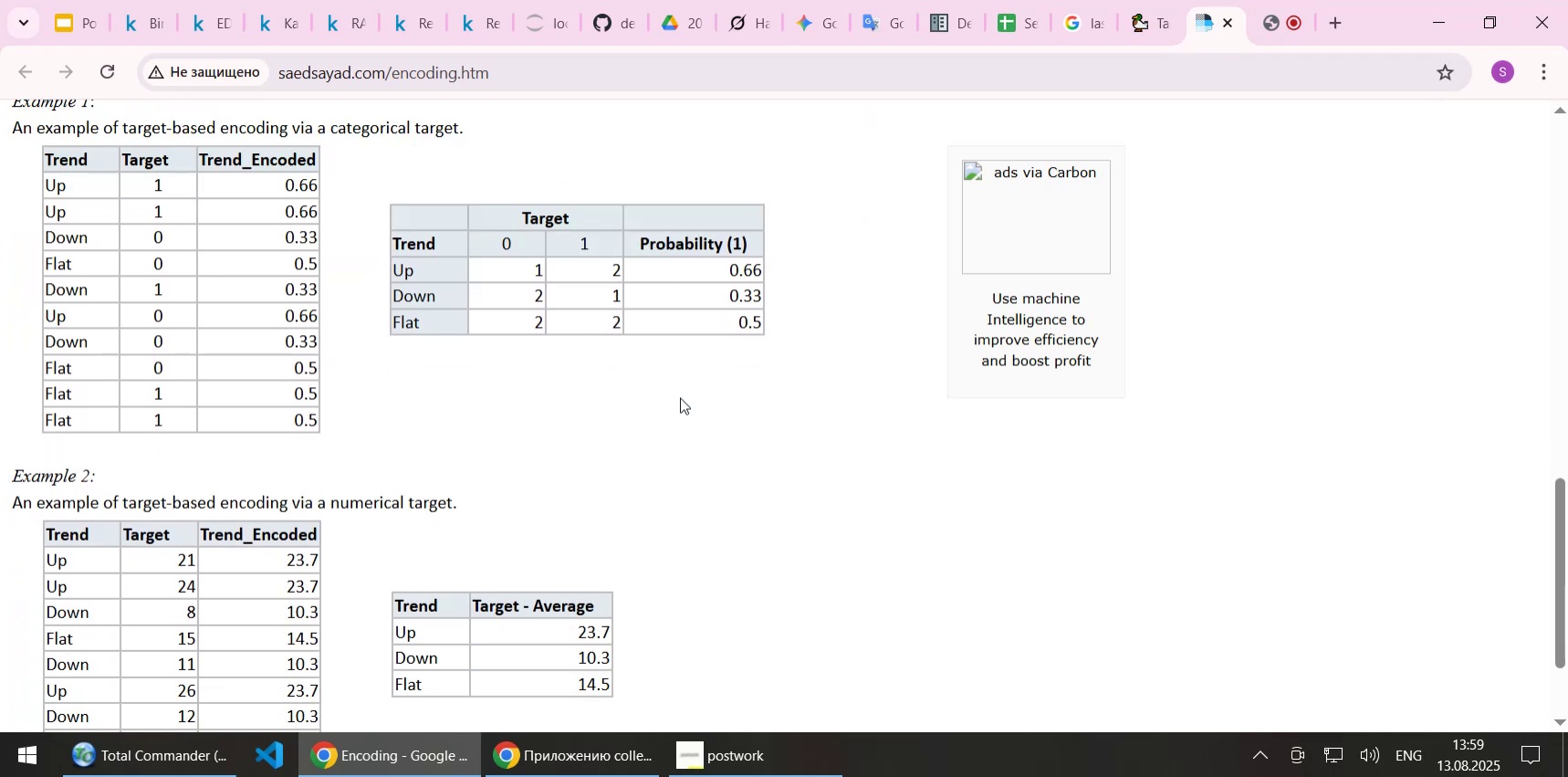 
key(ArrowDown)
 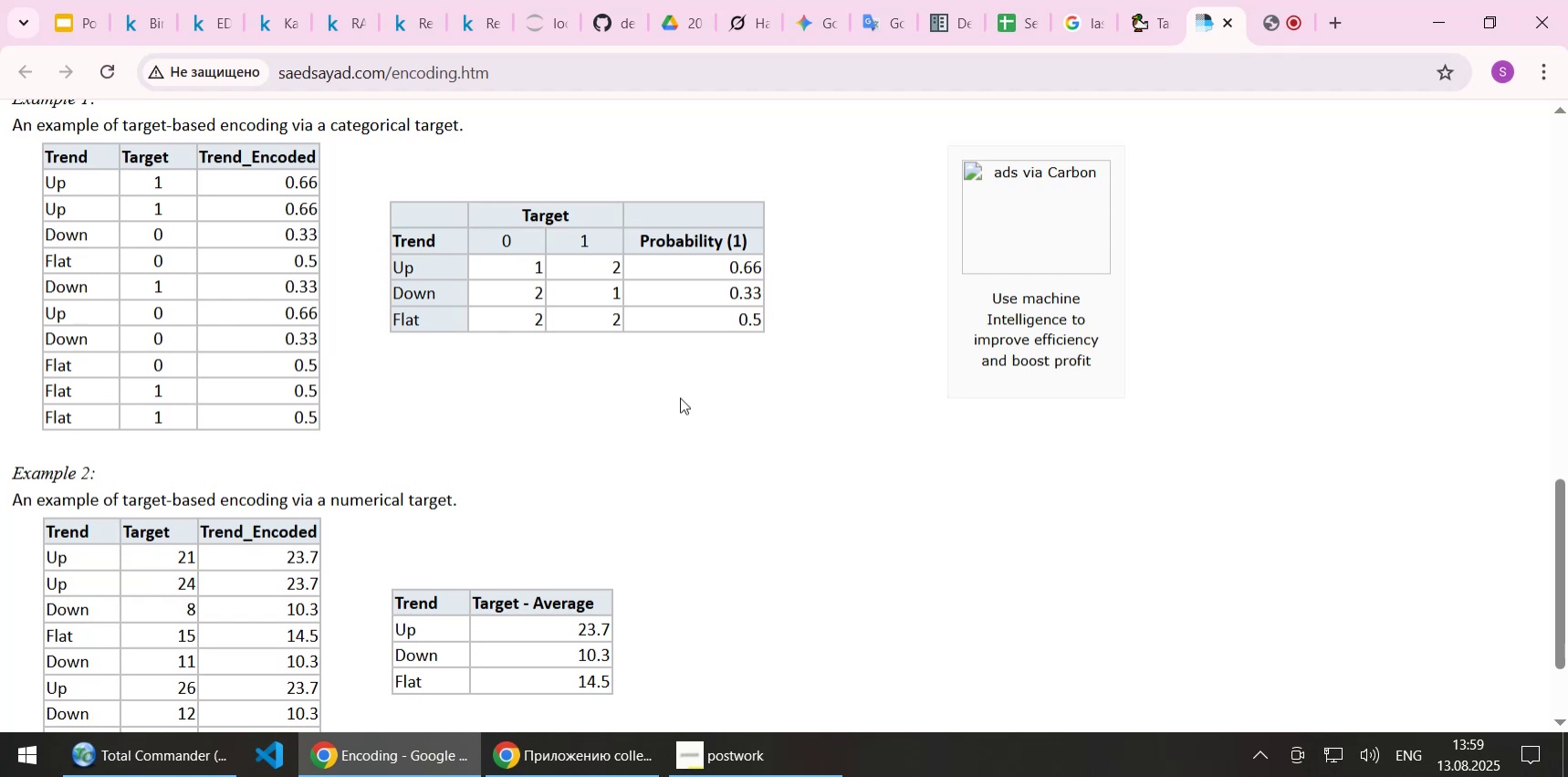 
key(ArrowDown)
 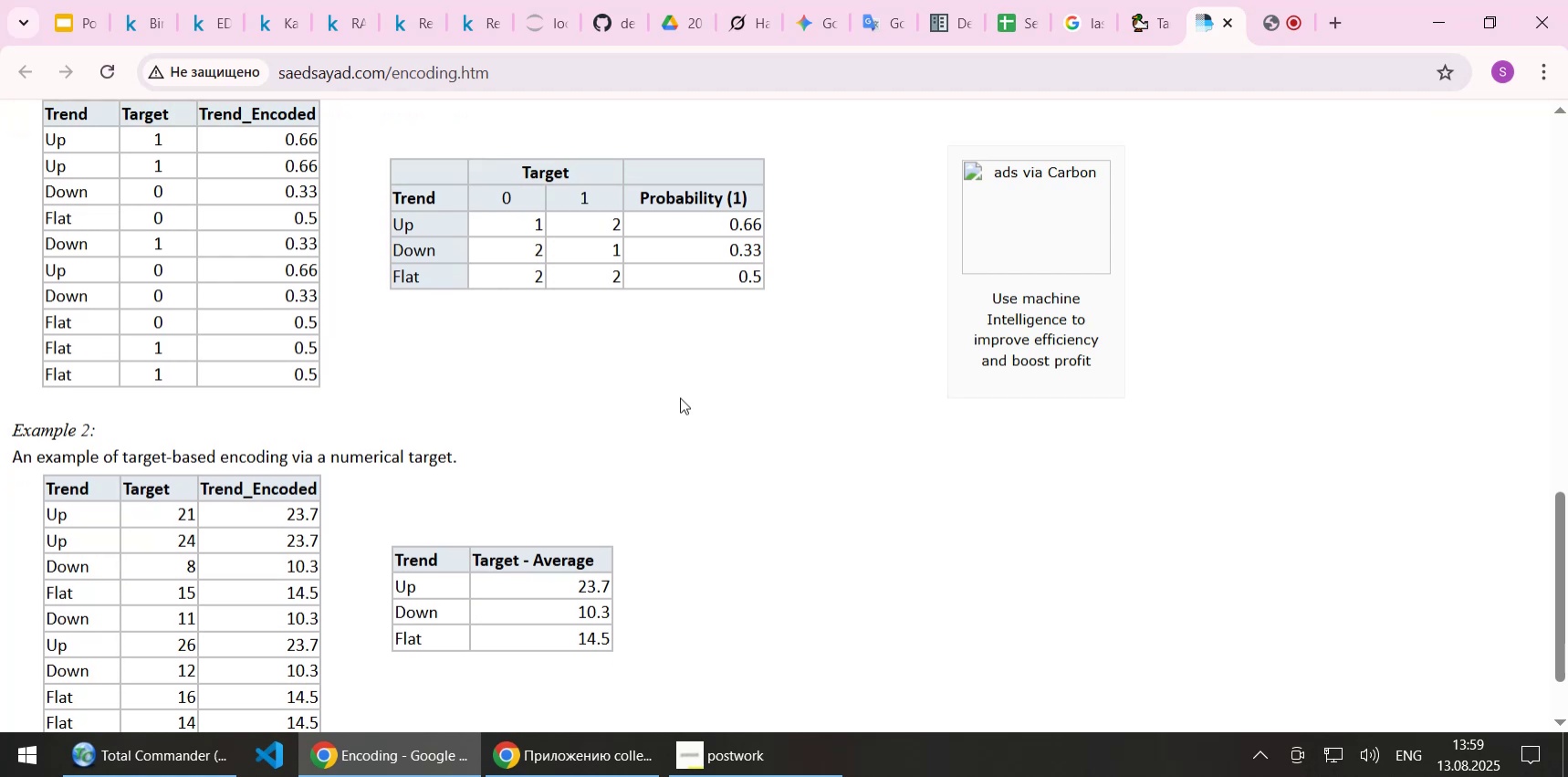 
key(ArrowDown)
 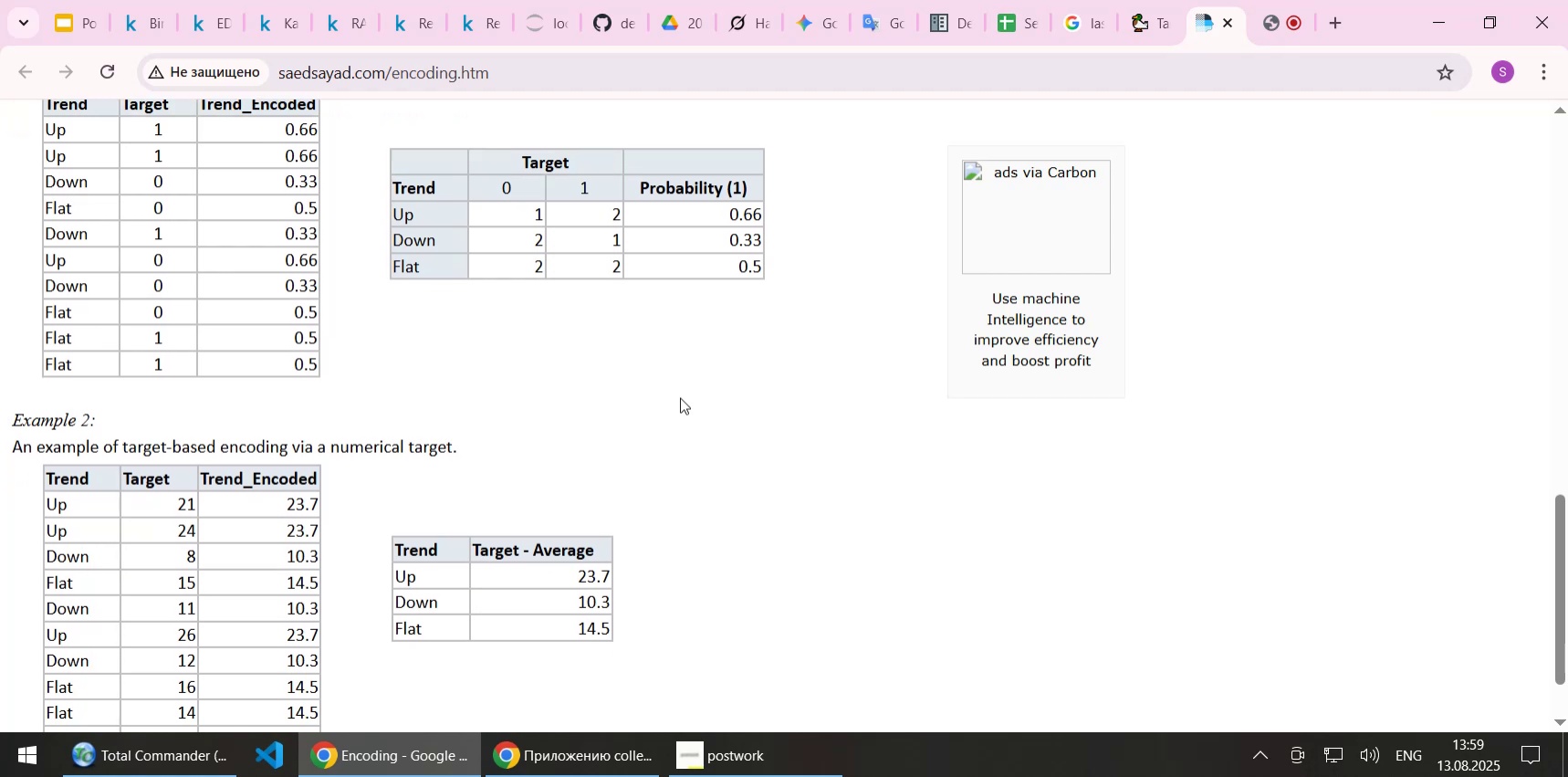 
key(ArrowDown)
 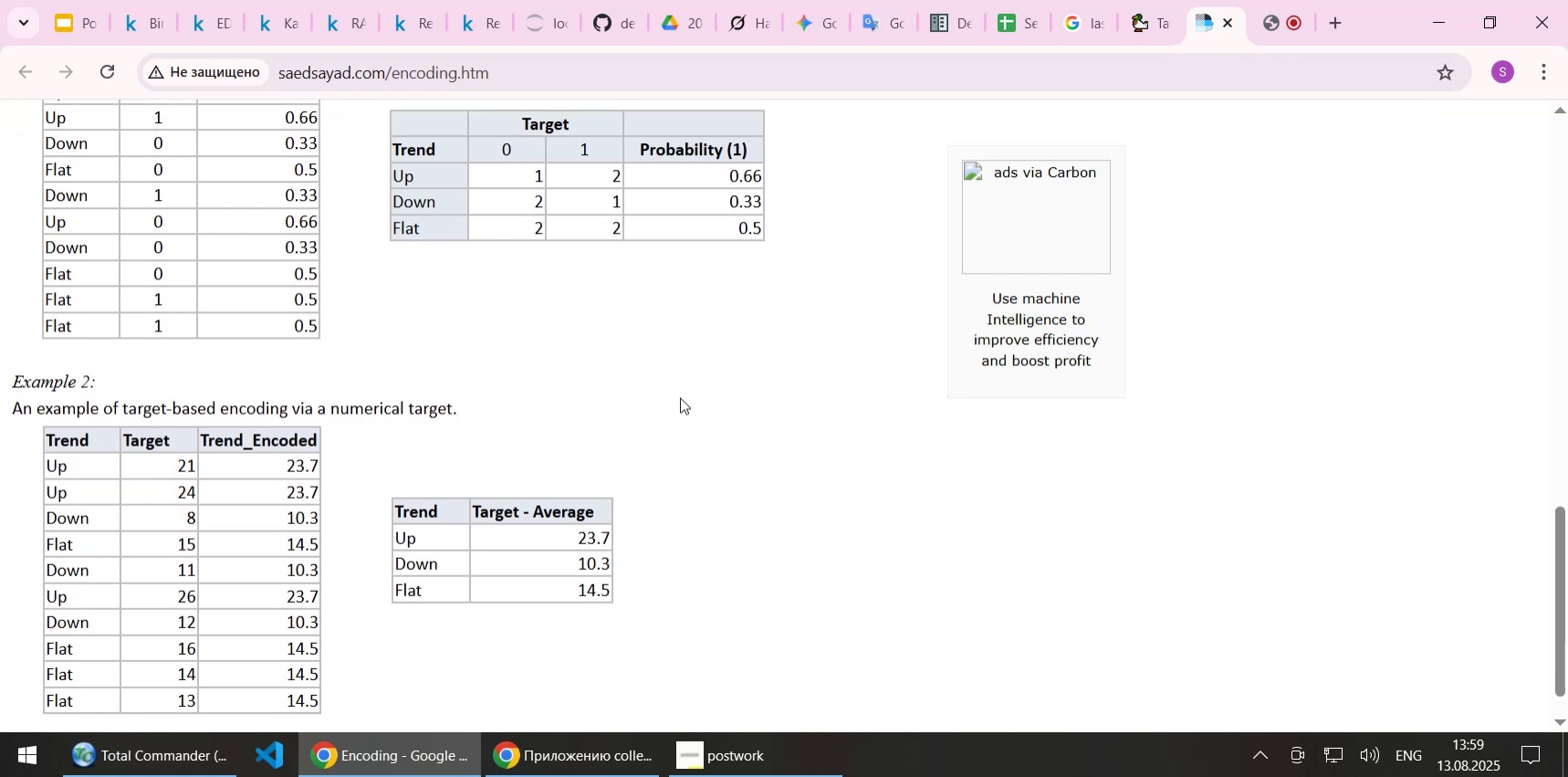 
key(ArrowDown)
 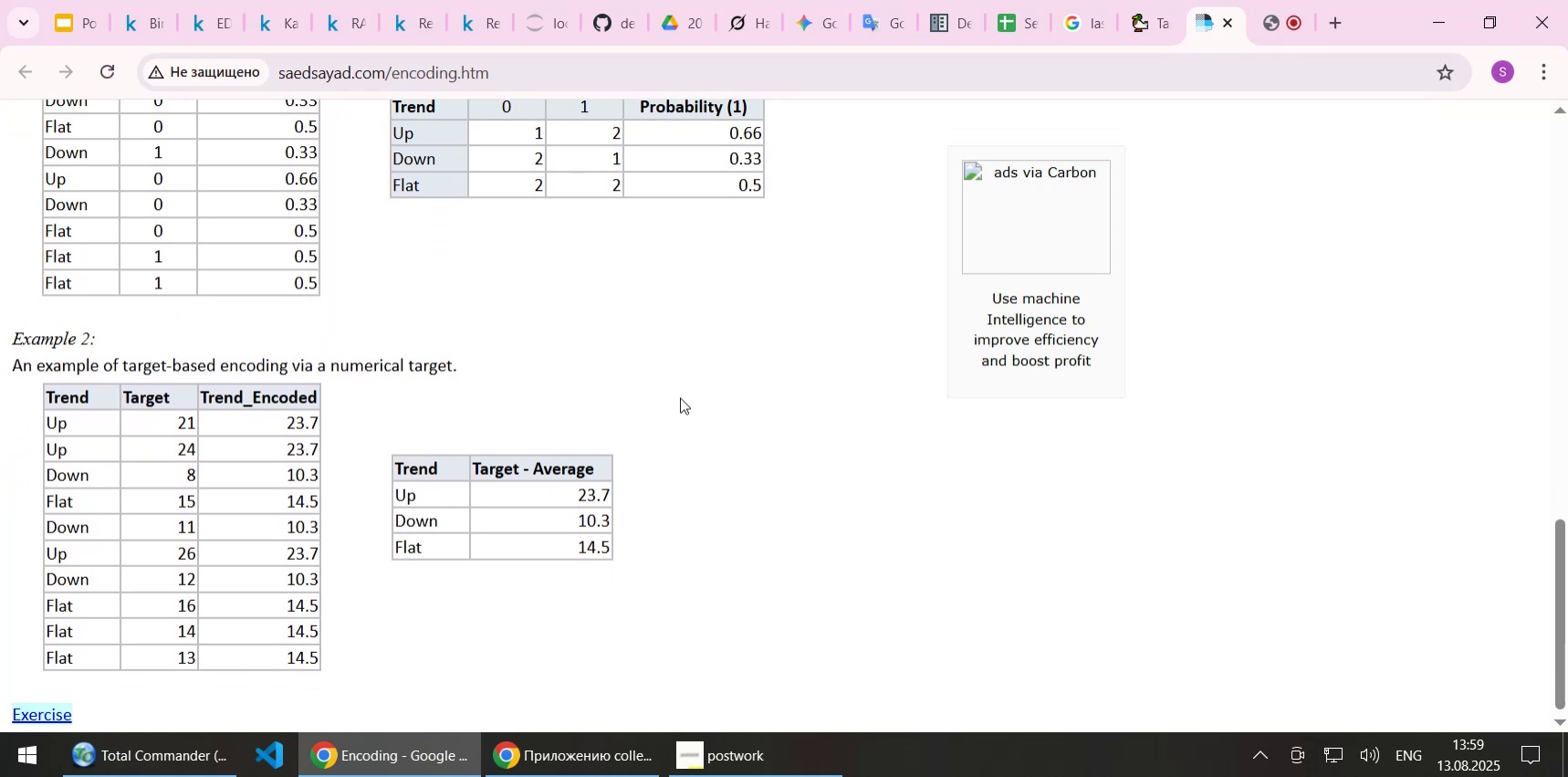 
key(ArrowDown)
 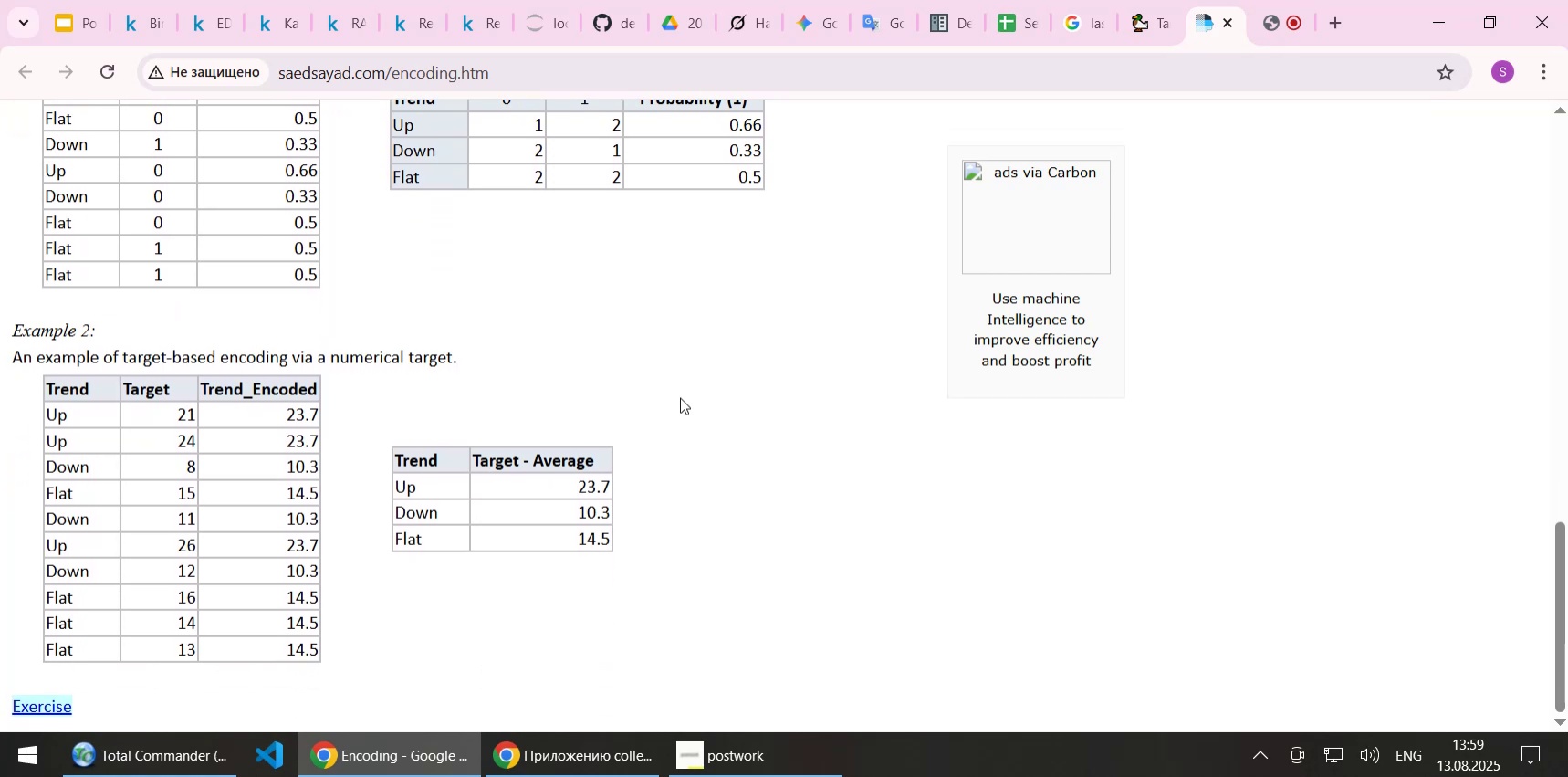 
key(ArrowDown)
 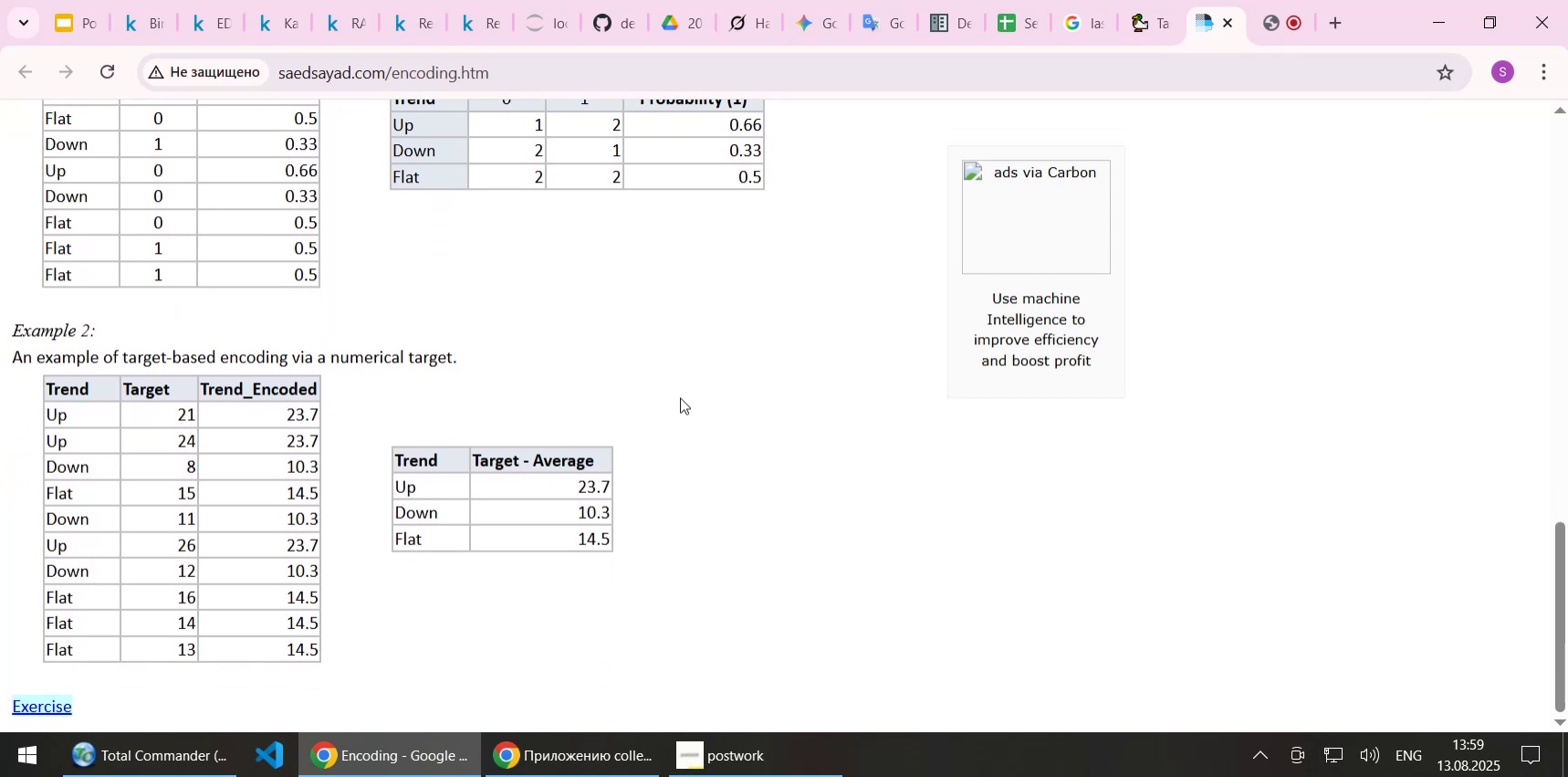 
key(ArrowDown)
 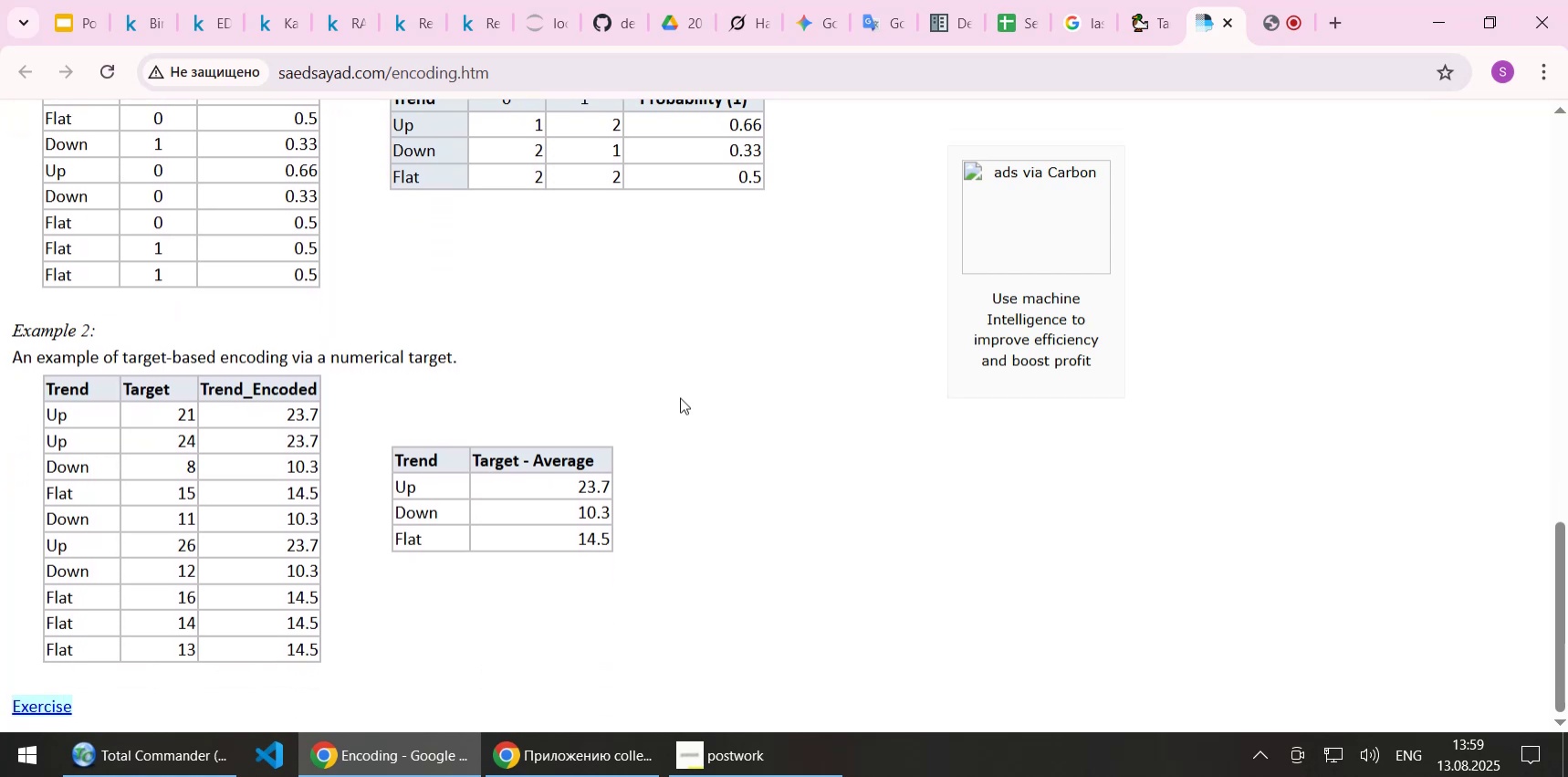 
key(ArrowDown)
 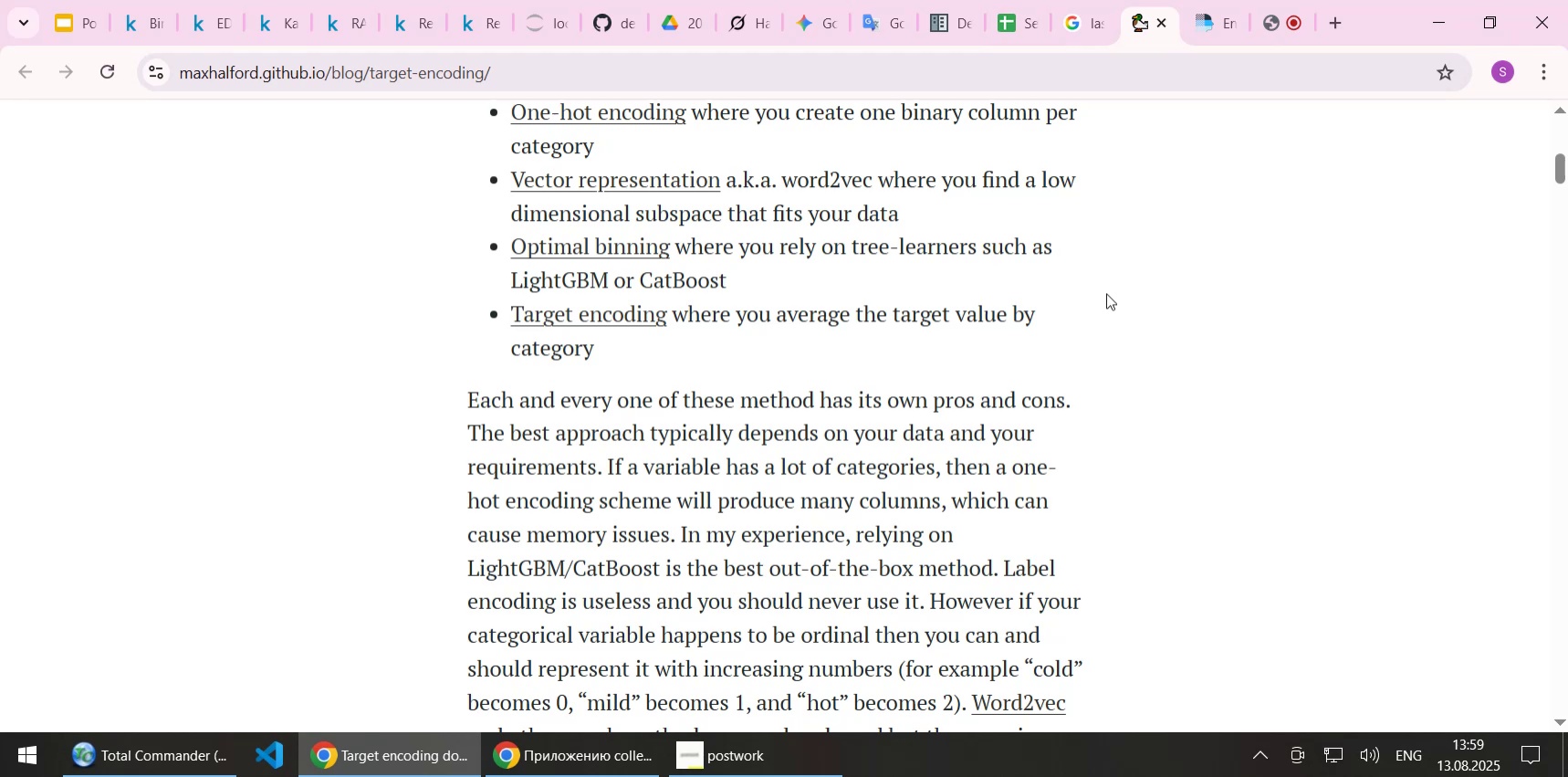 
wait(16.98)
 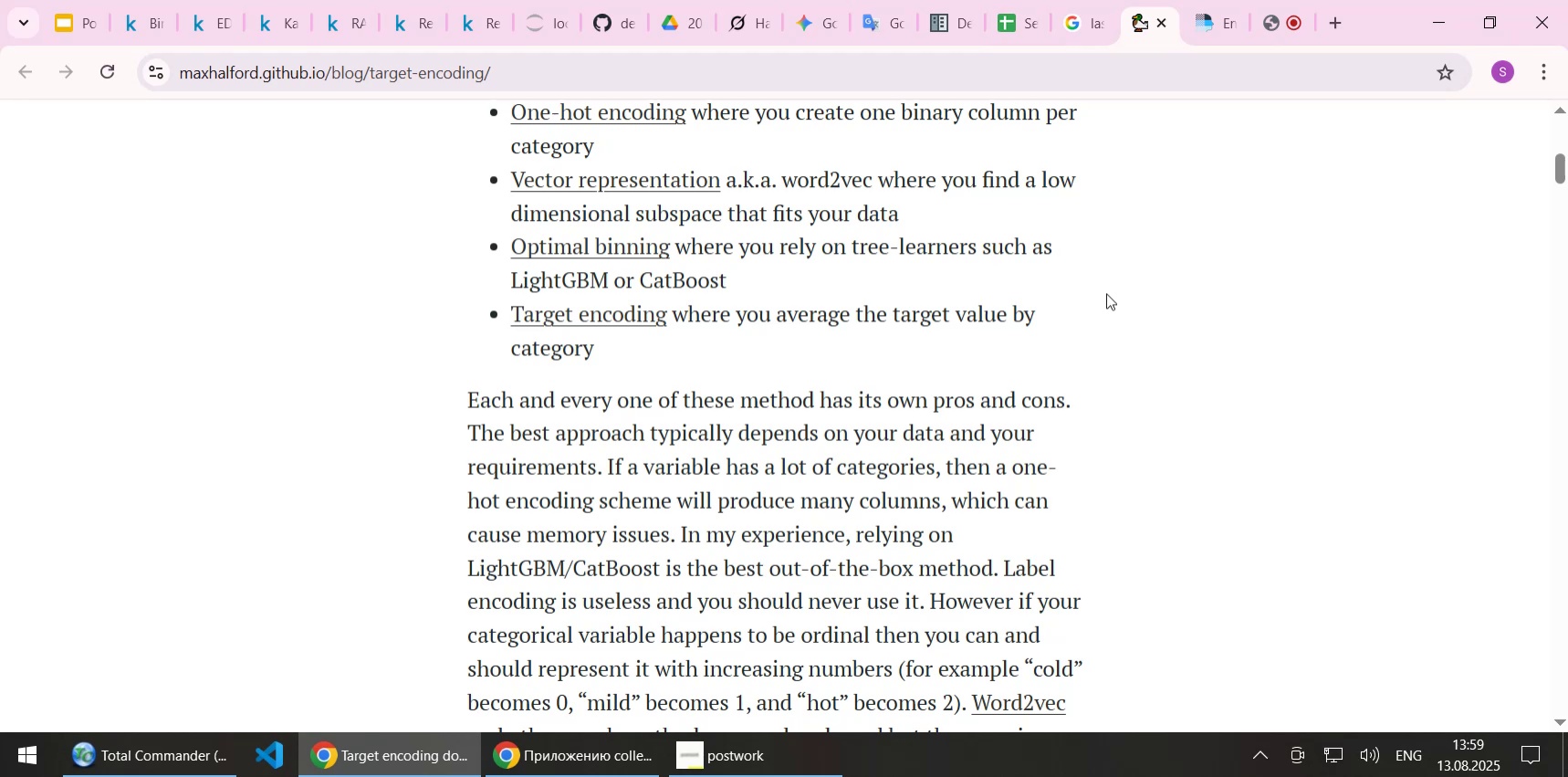 
key(ArrowDown)
 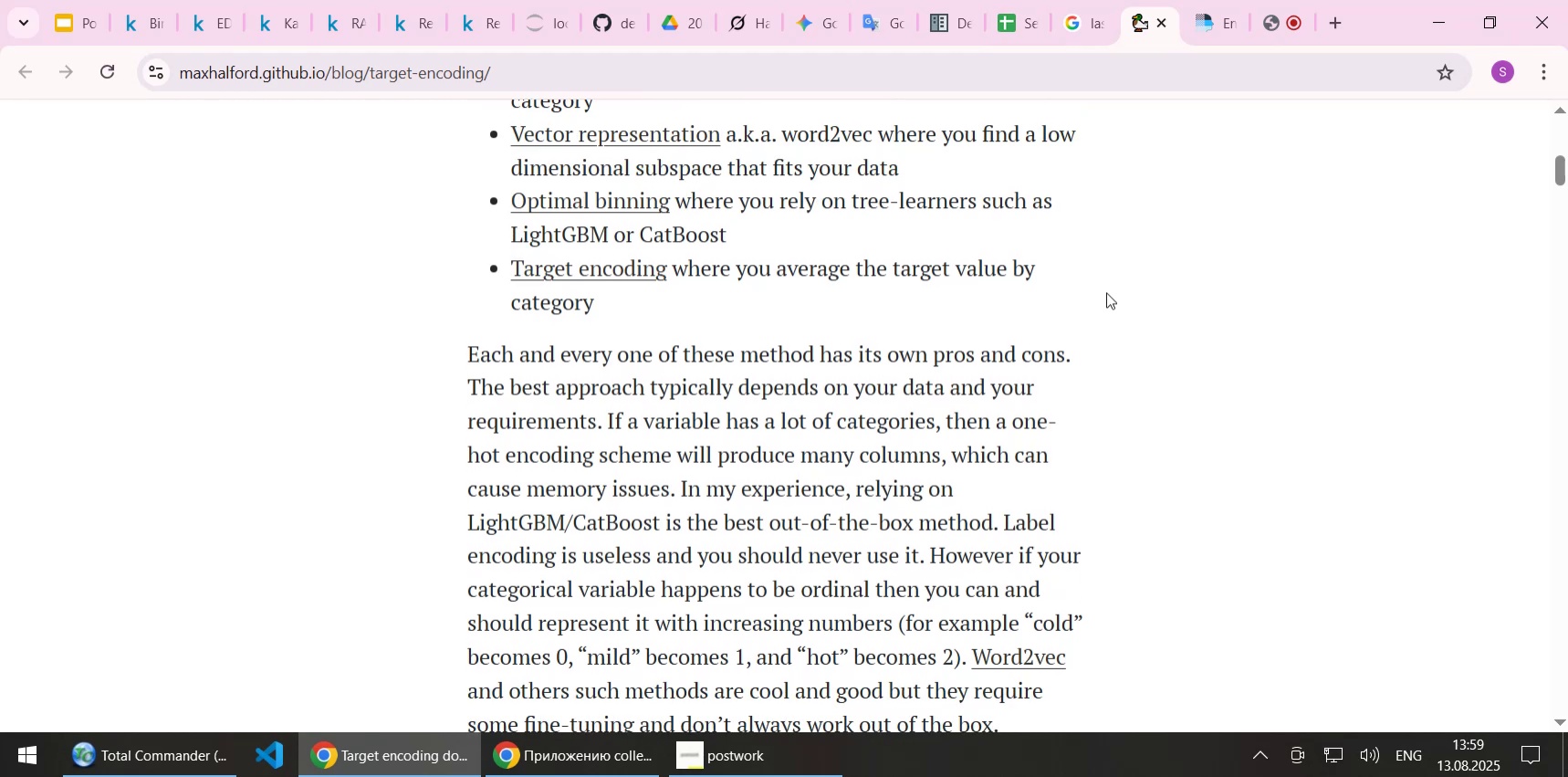 
scroll: coordinate [947, 357], scroll_direction: down, amount: 2.0
 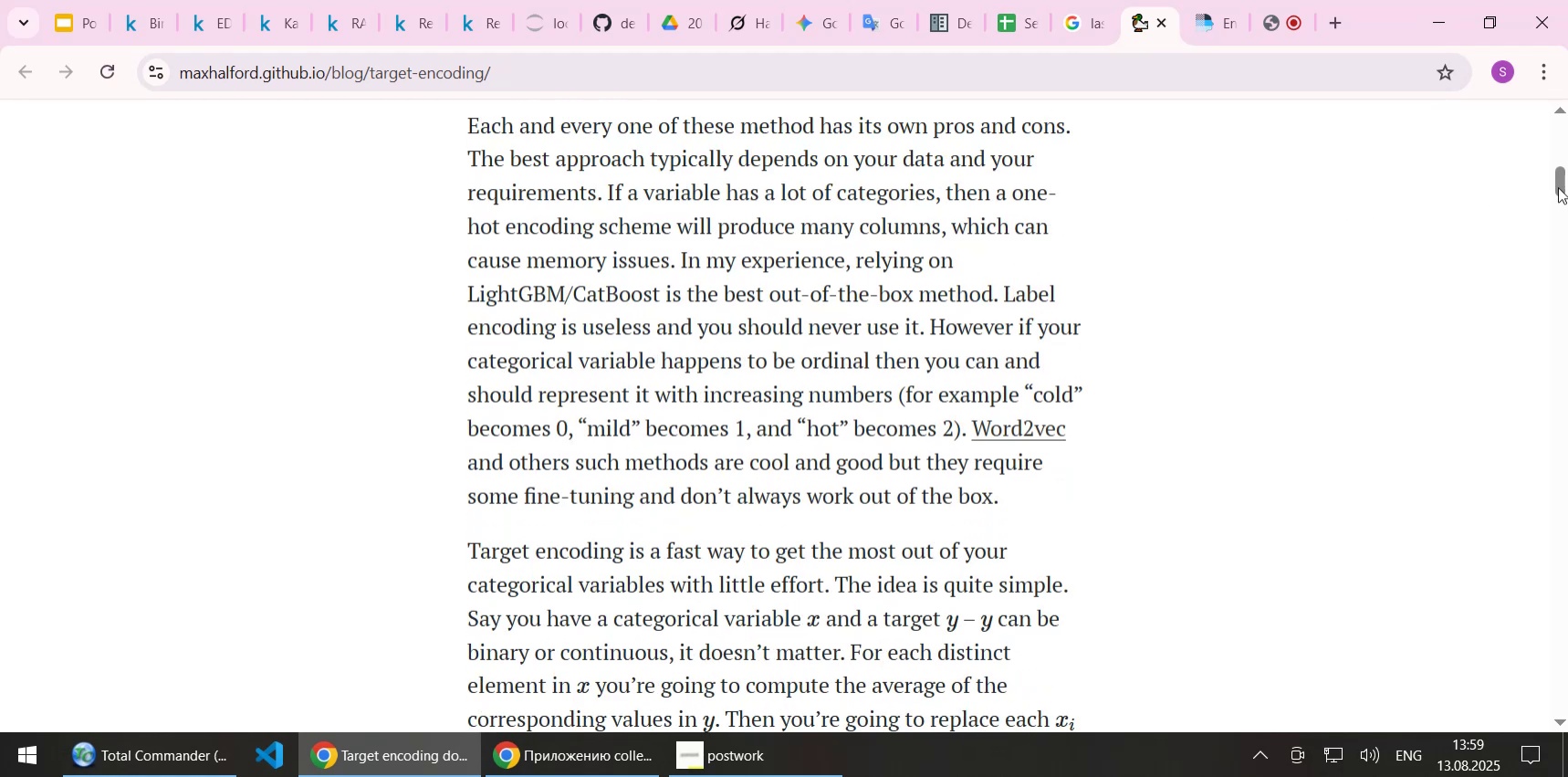 
left_click_drag(start_coordinate=[1558, 174], to_coordinate=[1560, 184])
 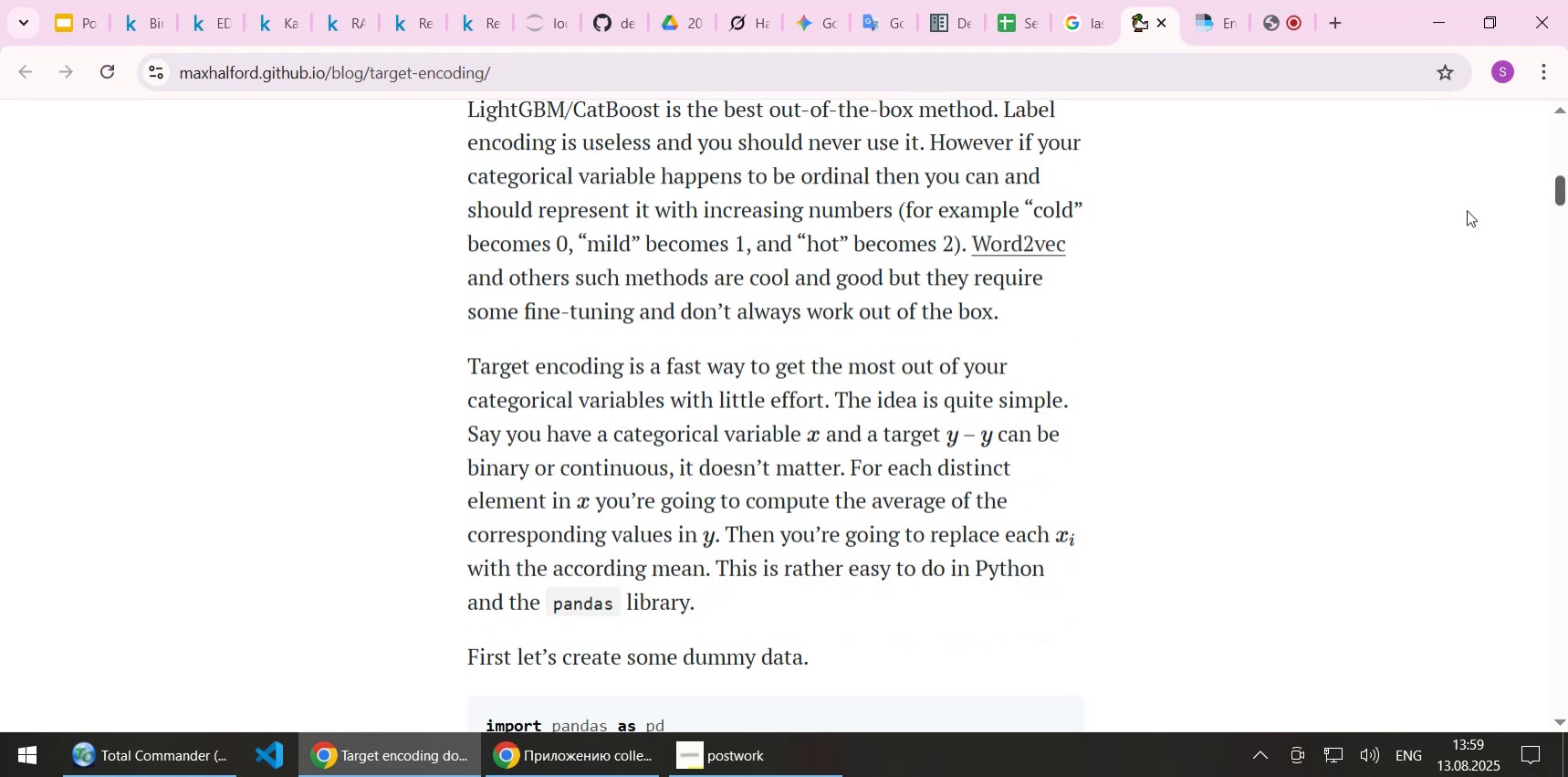 
scroll: coordinate [925, 410], scroll_direction: down, amount: 3.0
 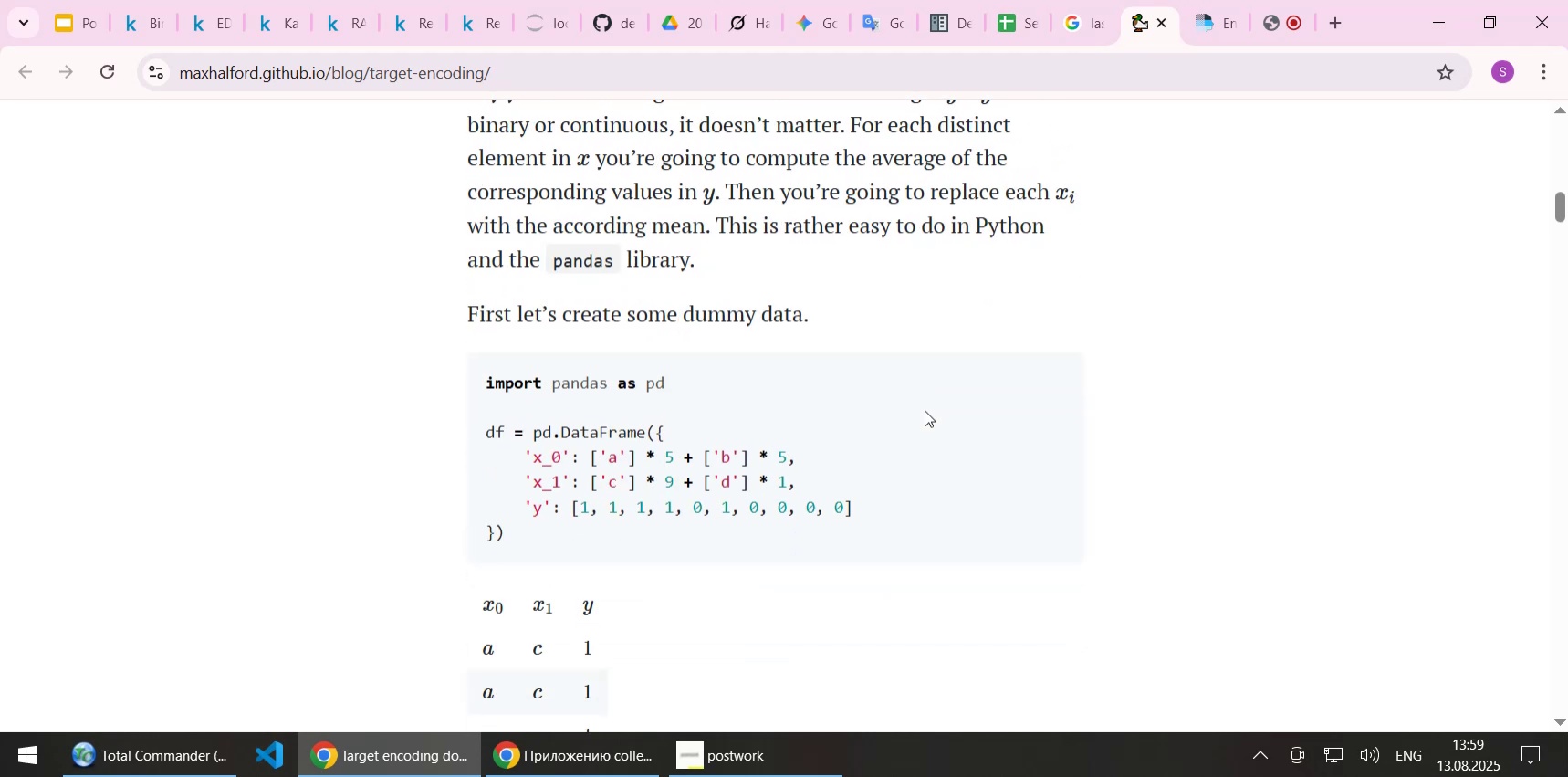 
scroll: coordinate [925, 410], scroll_direction: up, amount: 1.0
 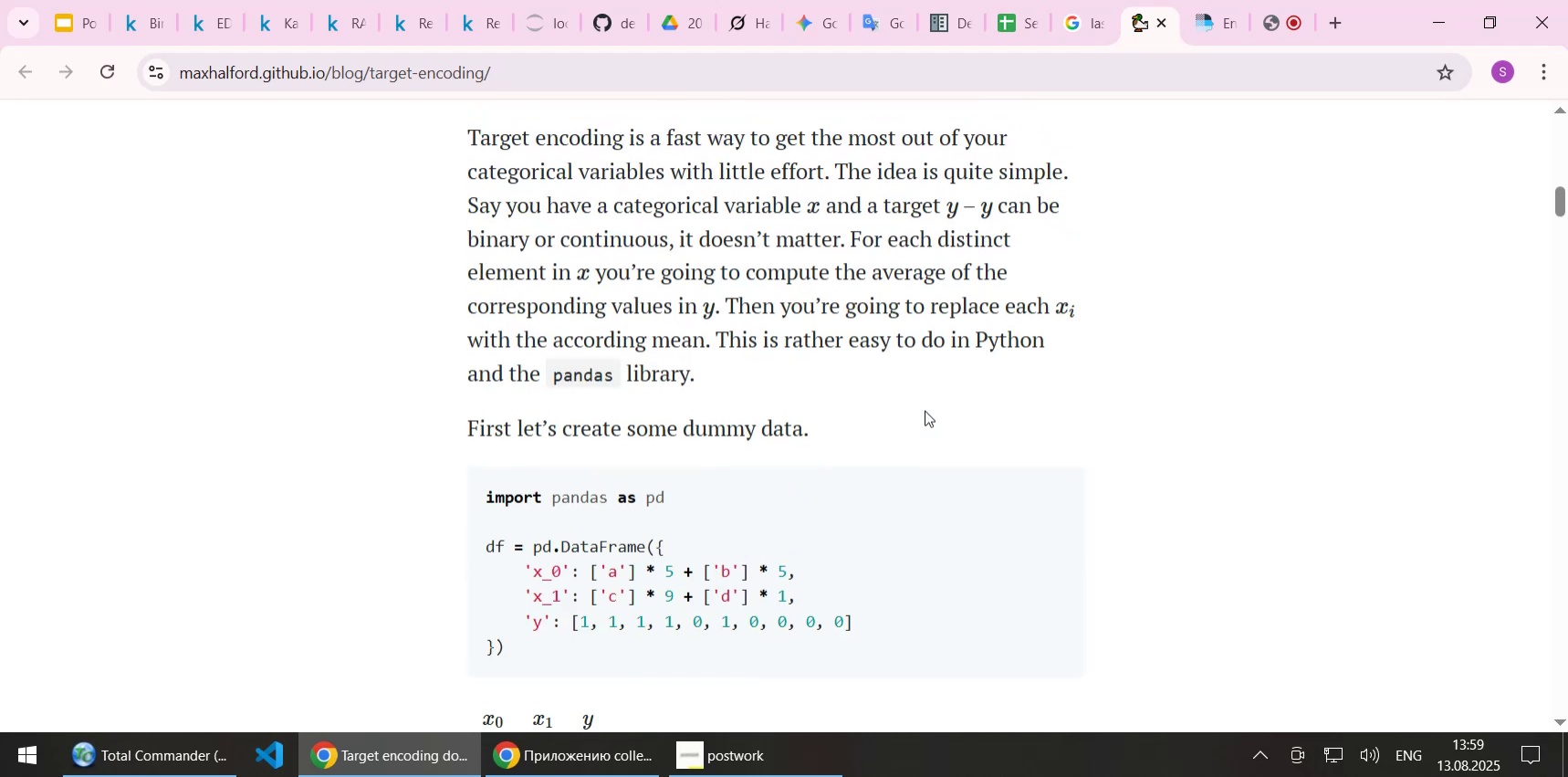 
wait(5.04)
 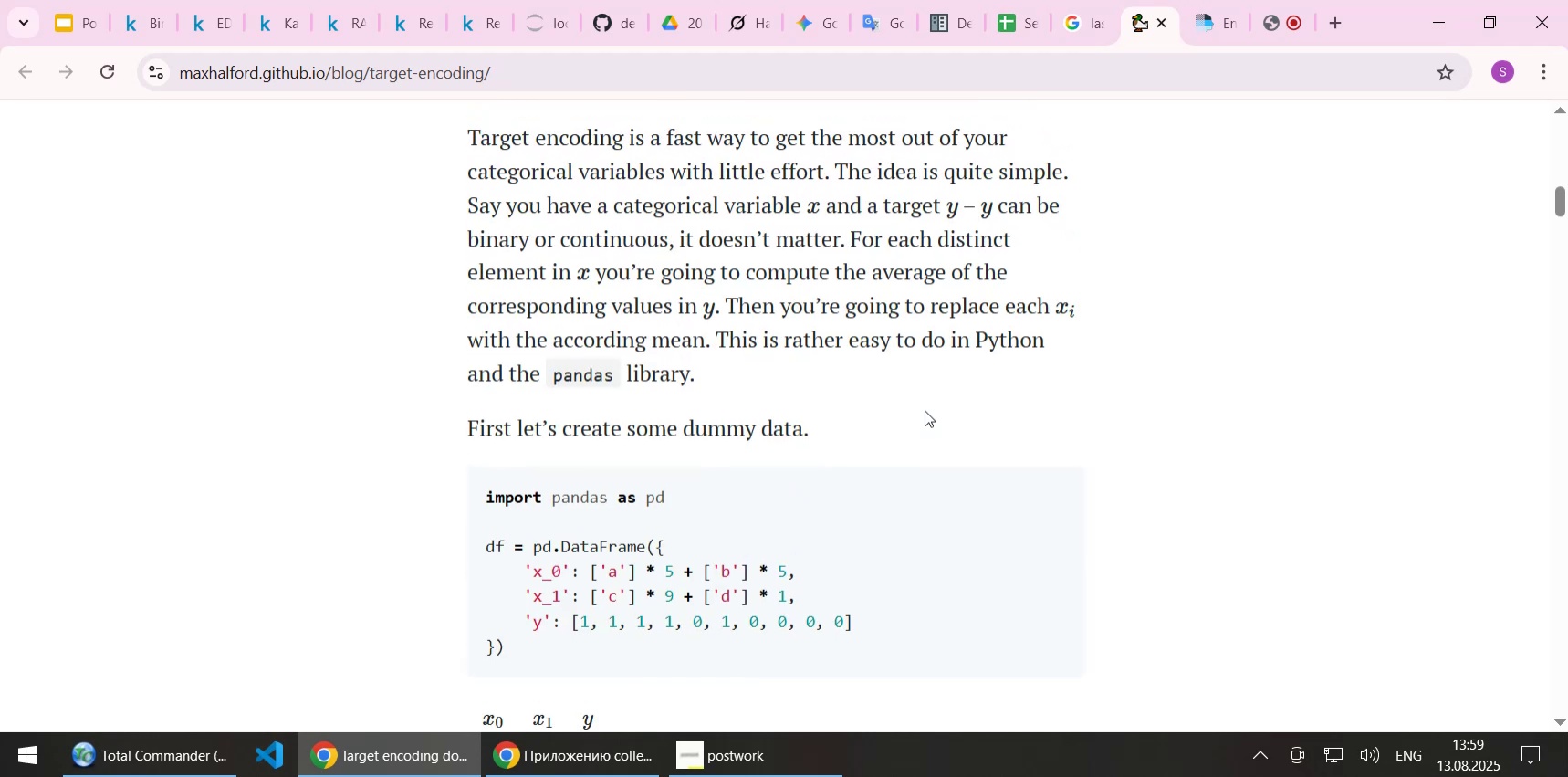 
scroll: coordinate [1084, 423], scroll_direction: down, amount: 3.0
 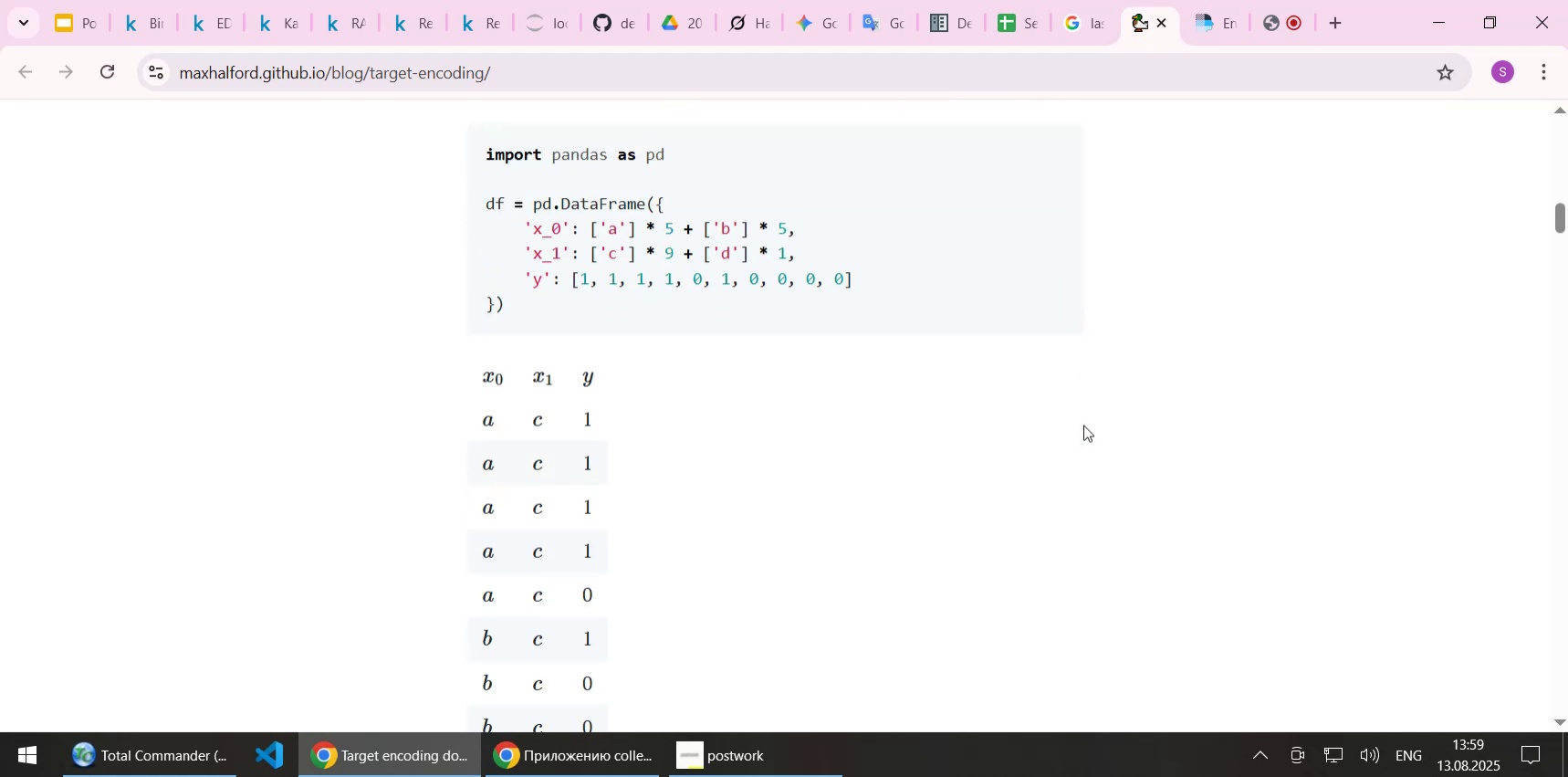 
scroll: coordinate [1082, 424], scroll_direction: none, amount: 0.0
 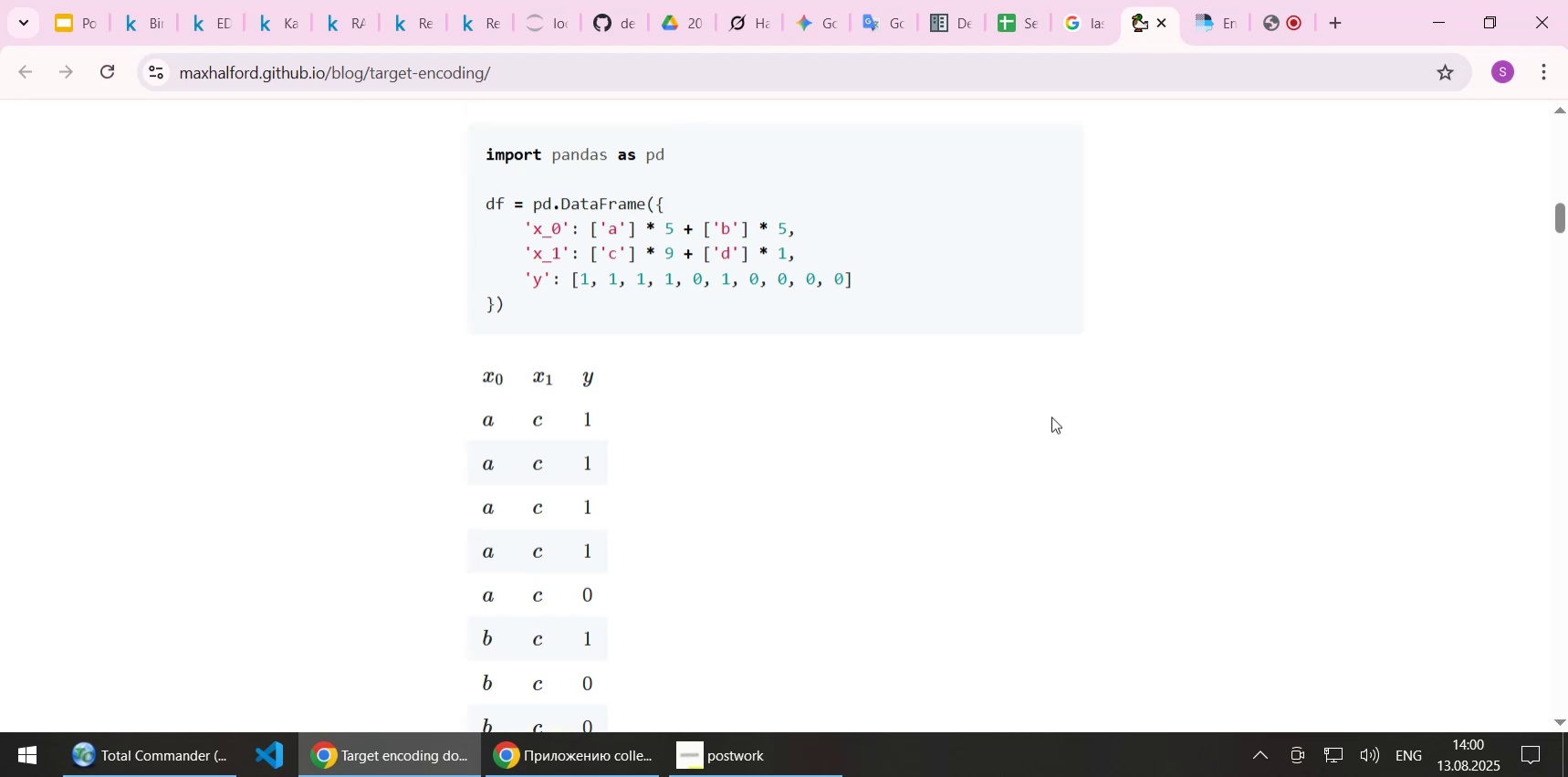 
wait(29.01)
 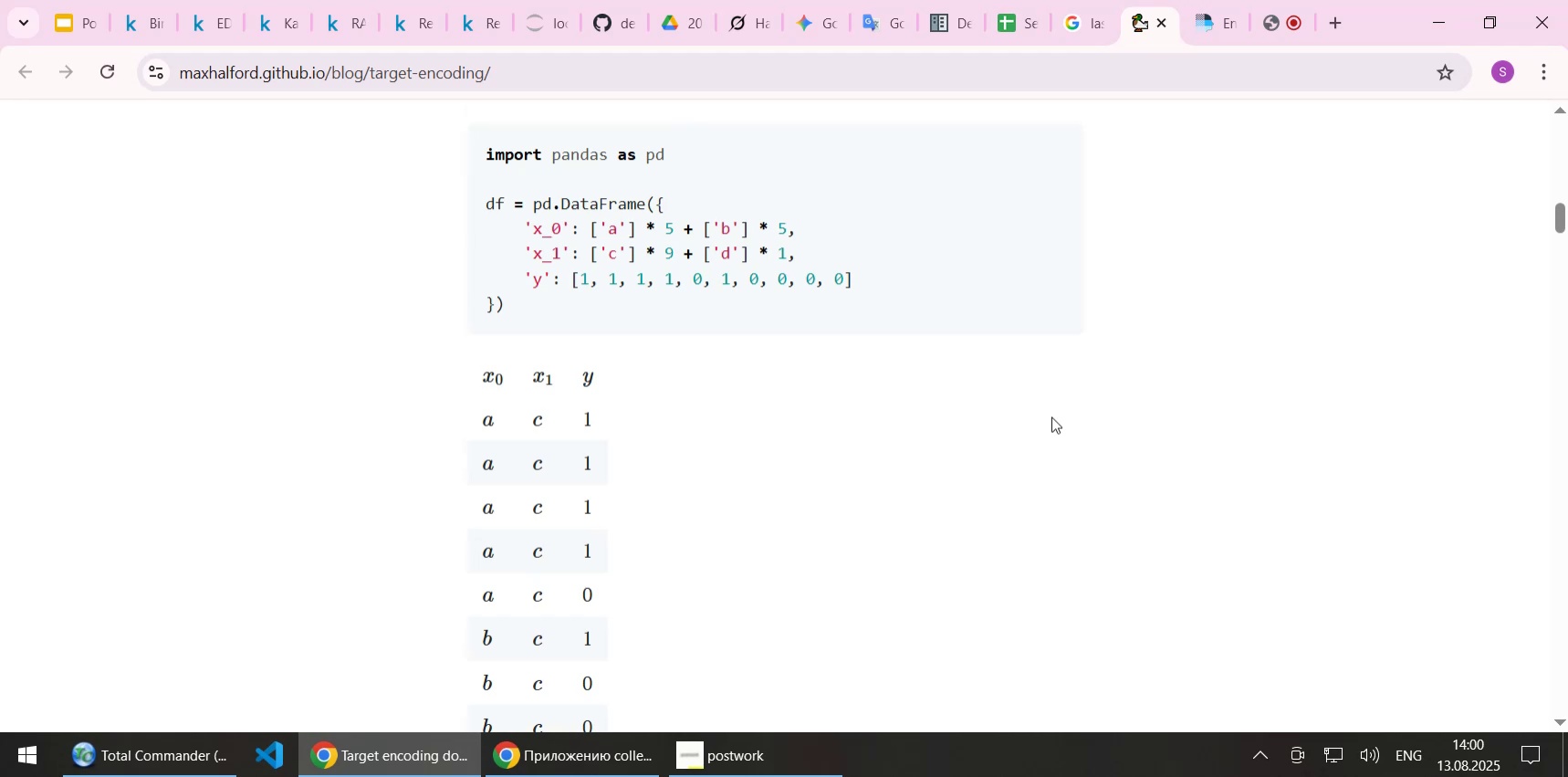 
scroll: coordinate [1022, 546], scroll_direction: down, amount: 3.0
 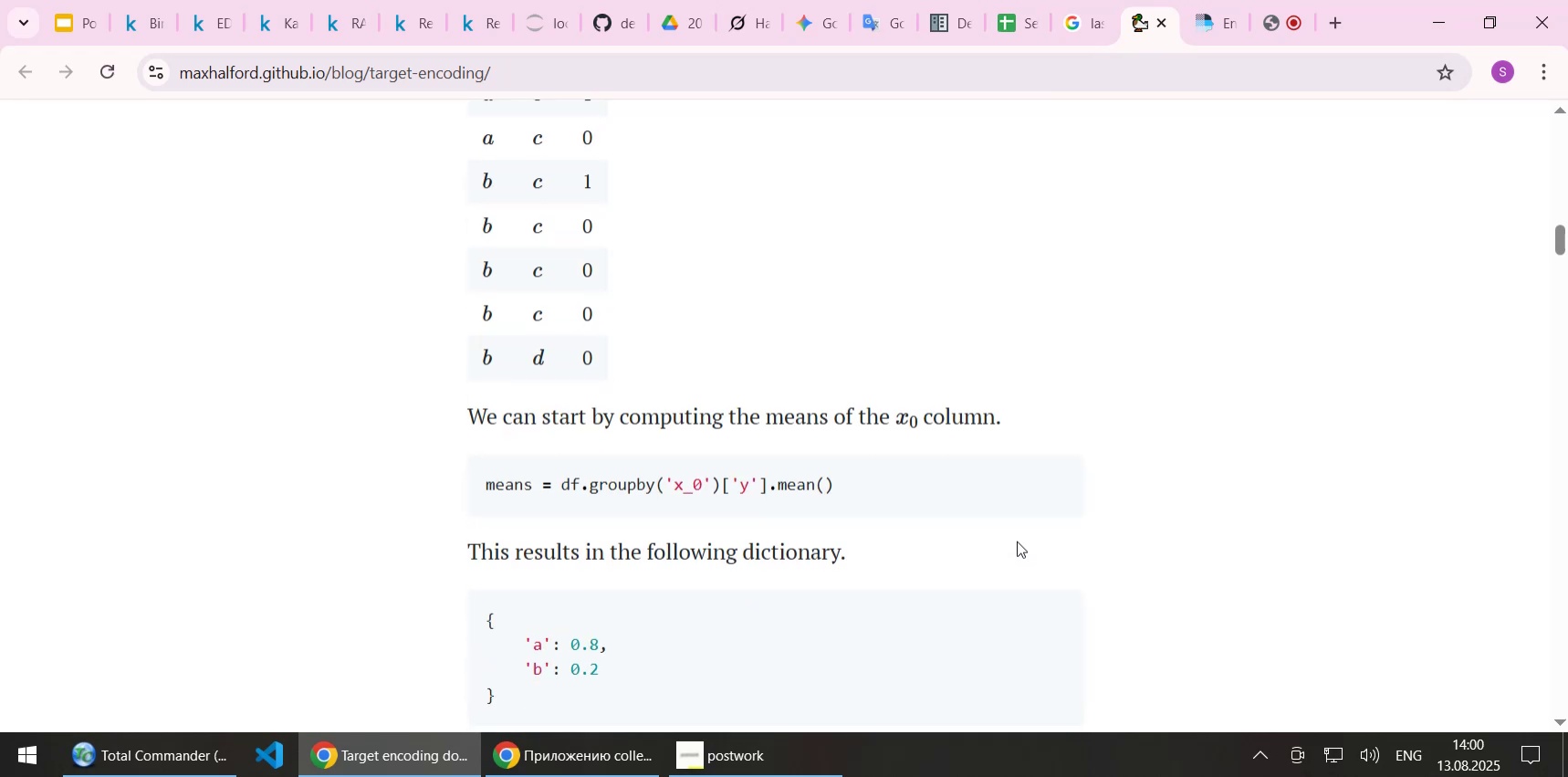 
scroll: coordinate [1017, 541], scroll_direction: none, amount: 0.0
 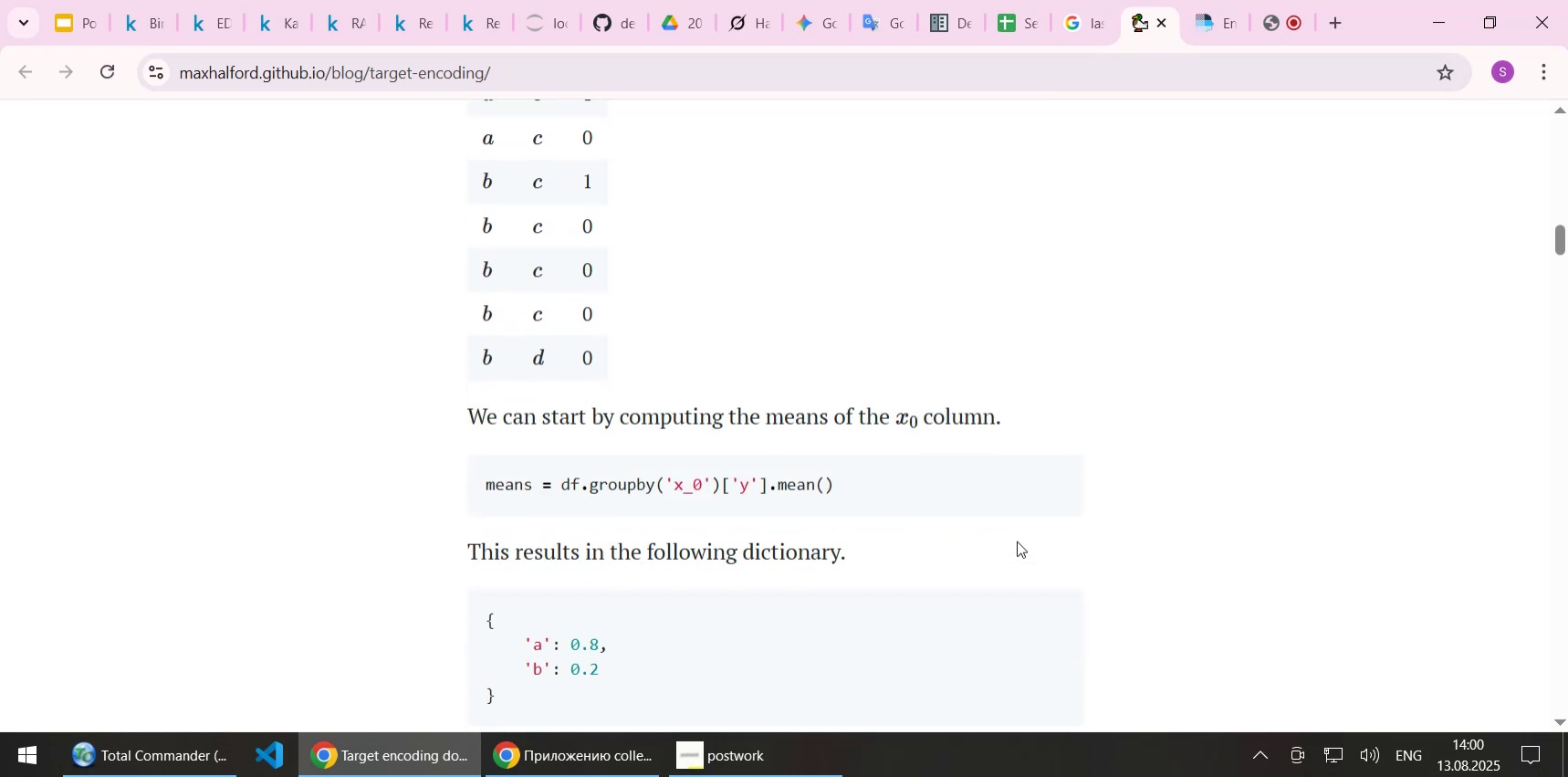 
scroll: coordinate [1017, 541], scroll_direction: up, amount: 1.0
 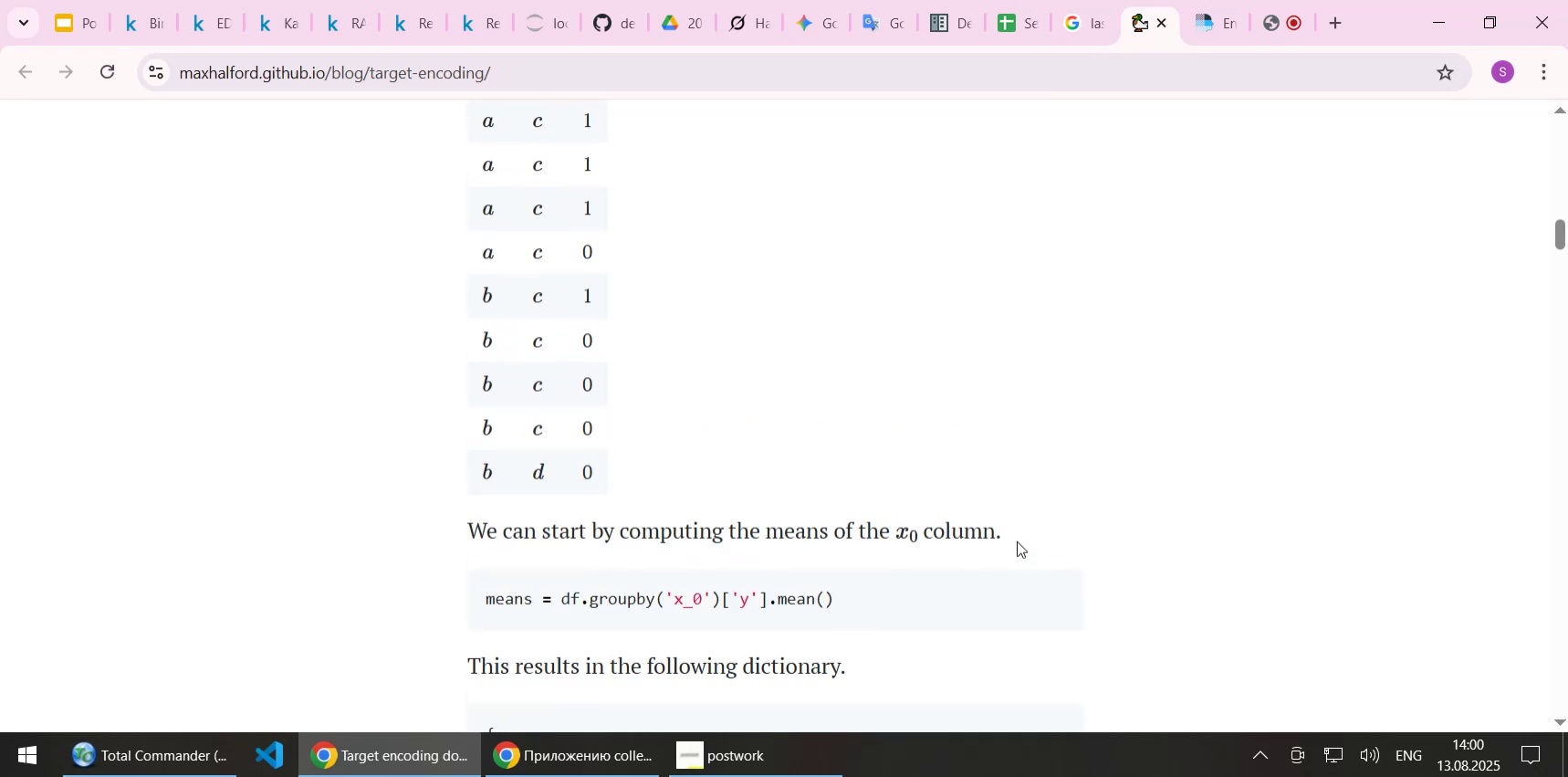 
scroll: coordinate [1018, 536], scroll_direction: down, amount: 2.0
 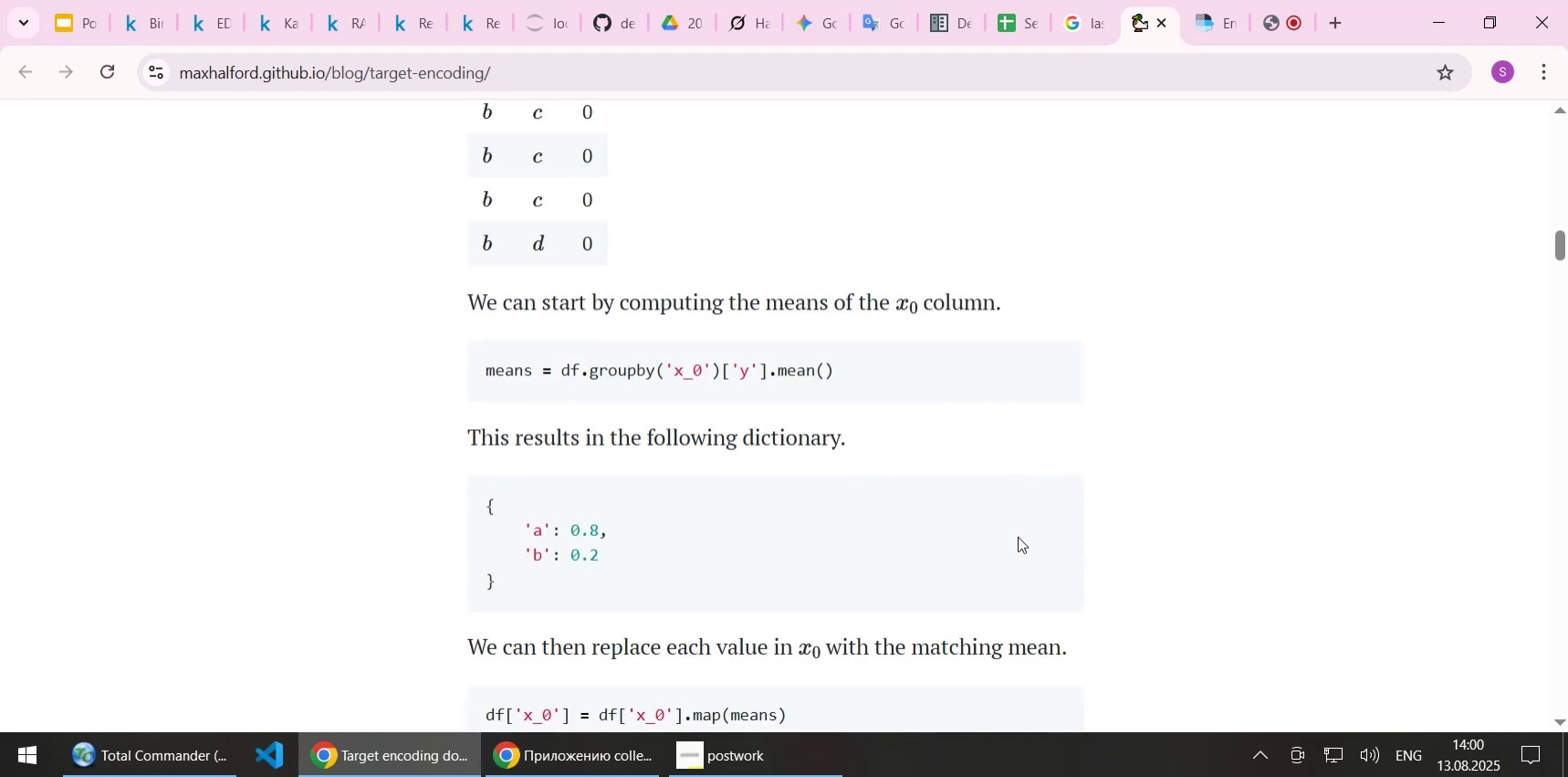 
wait(9.42)
 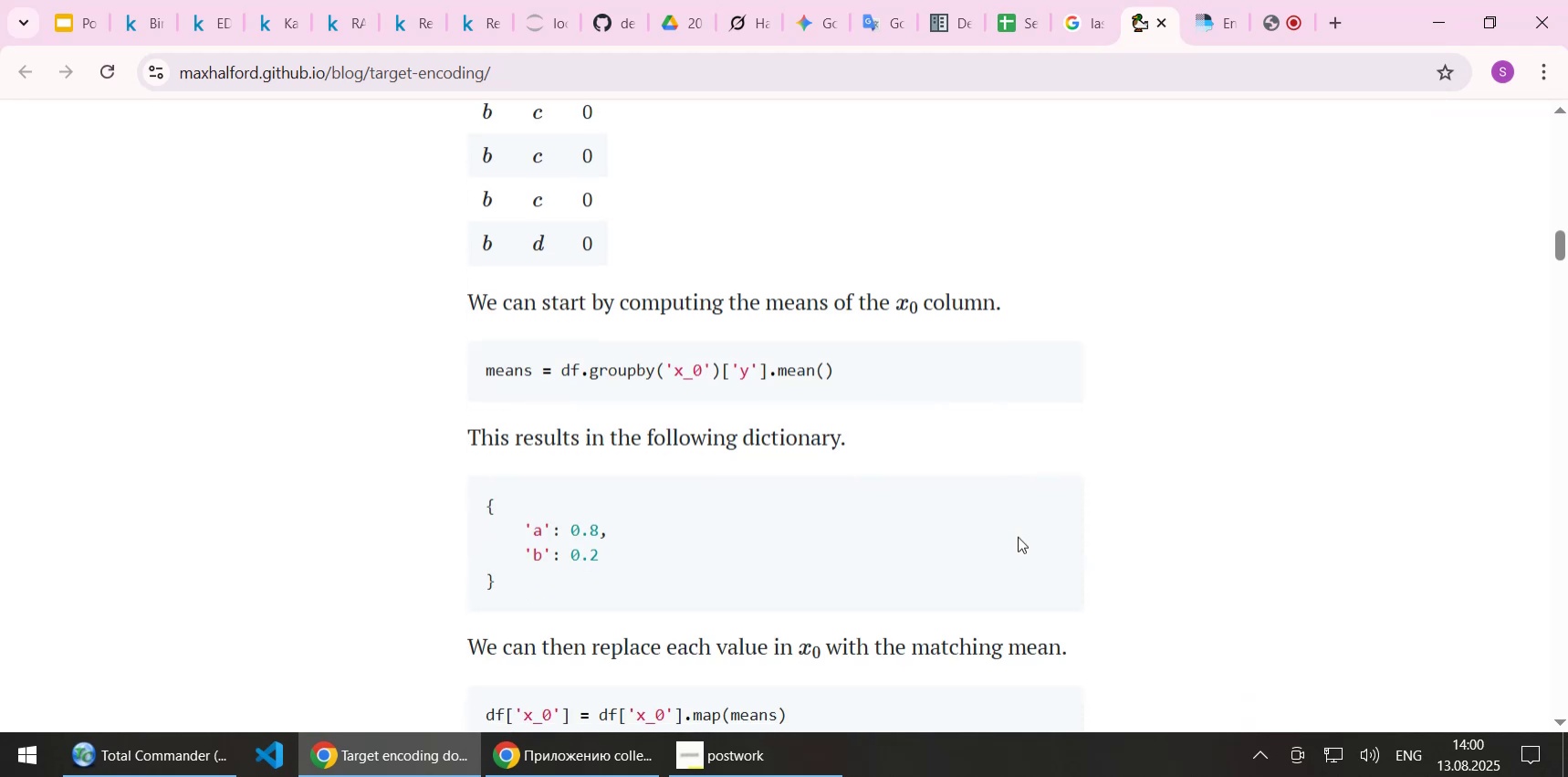 
scroll: coordinate [1018, 536], scroll_direction: down, amount: 1.0
 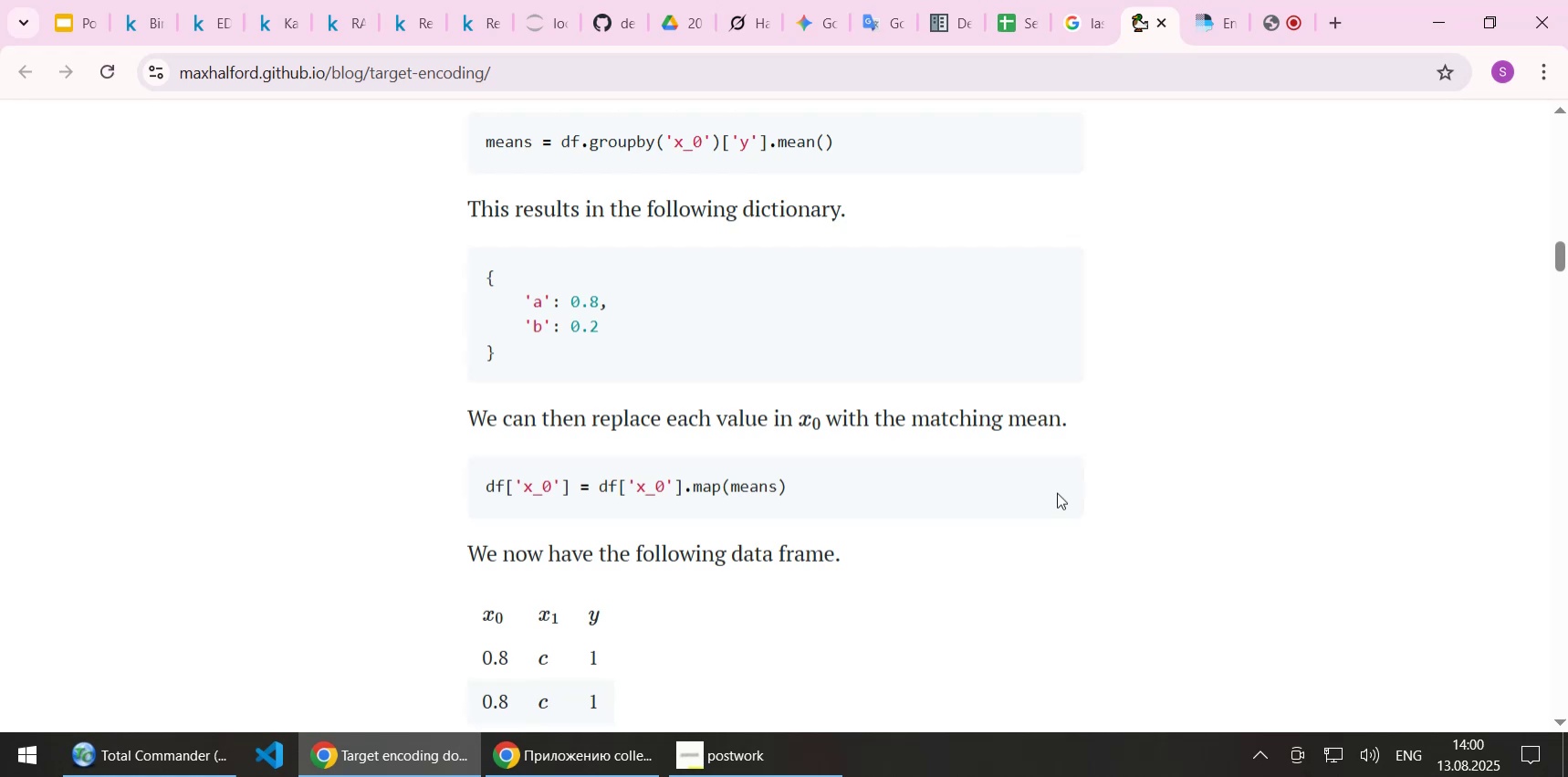 
wait(17.42)
 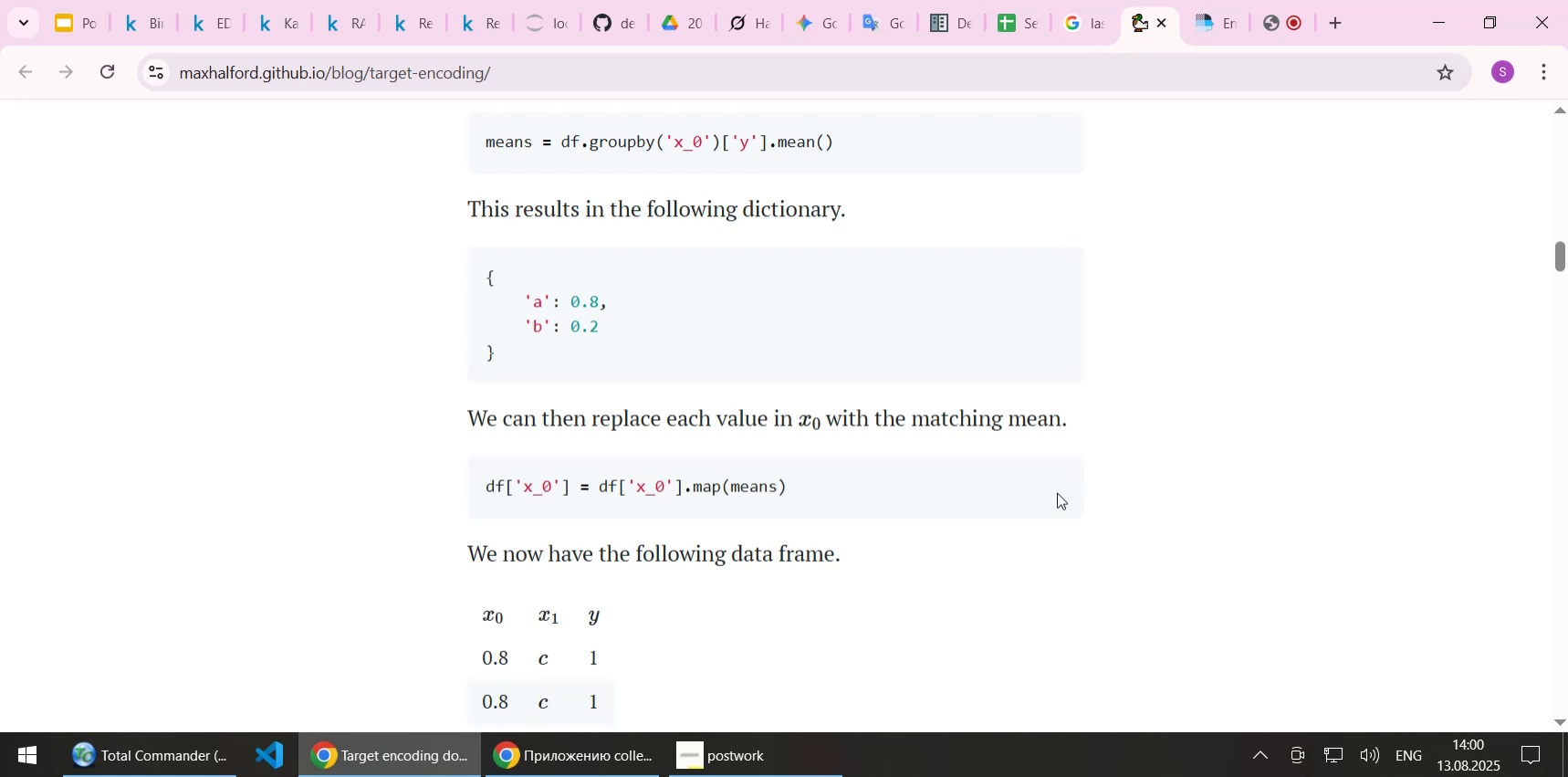 
scroll: coordinate [961, 480], scroll_direction: down, amount: 3.0
 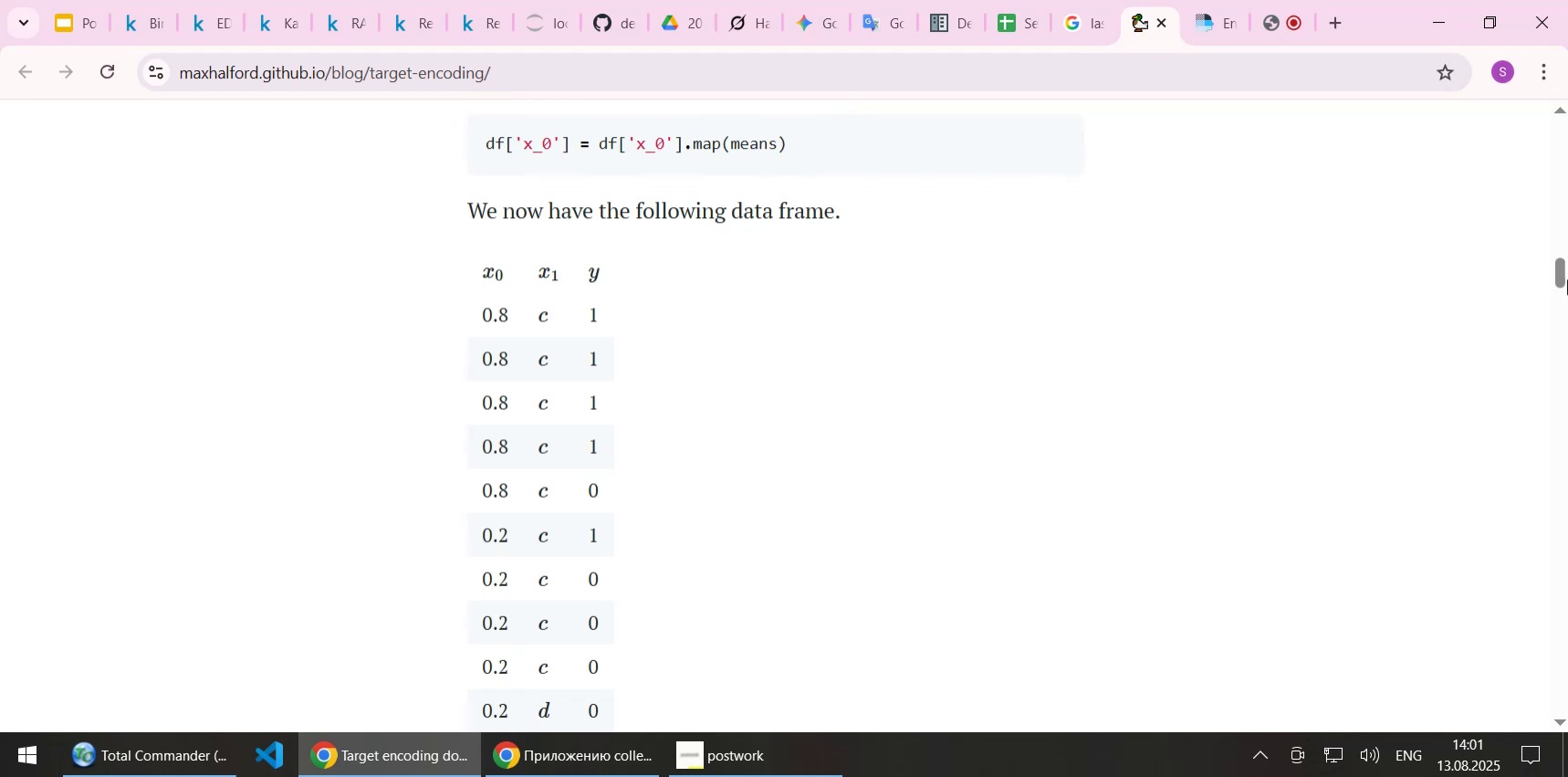 
left_click_drag(start_coordinate=[1562, 271], to_coordinate=[1554, 335])
 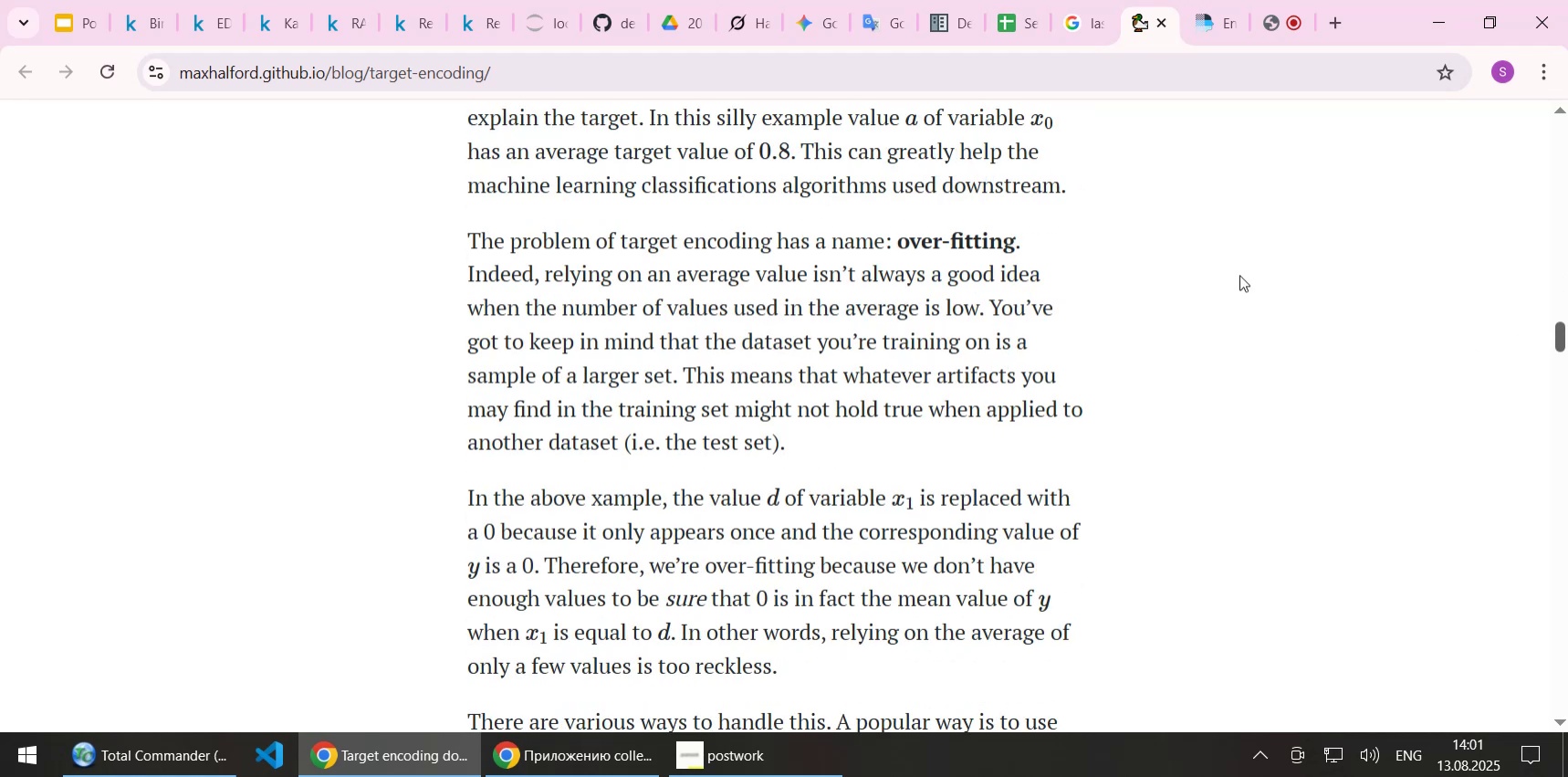 
scroll: coordinate [759, 287], scroll_direction: up, amount: 2.0
 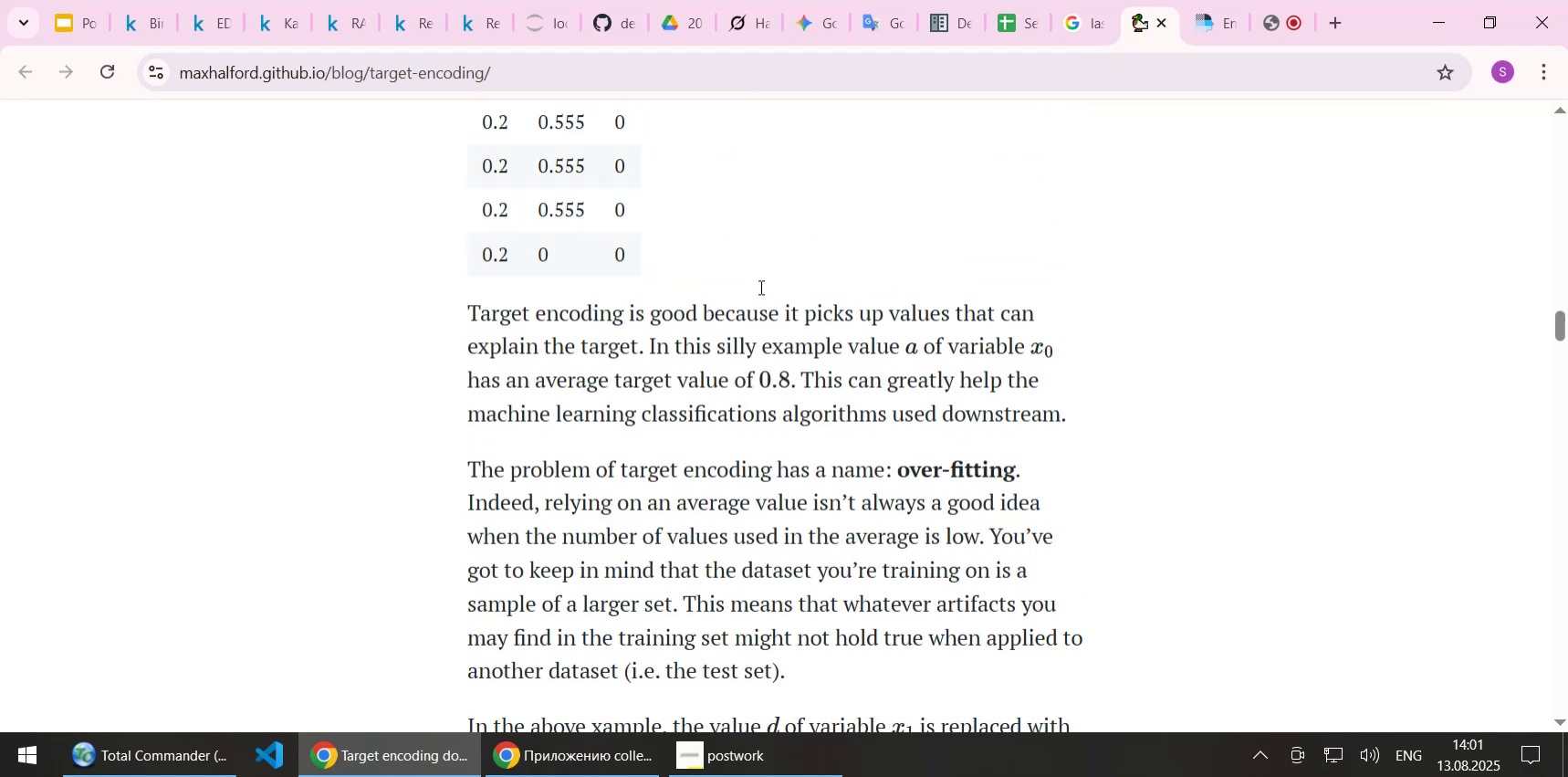 
scroll: coordinate [759, 287], scroll_direction: down, amount: 1.0
 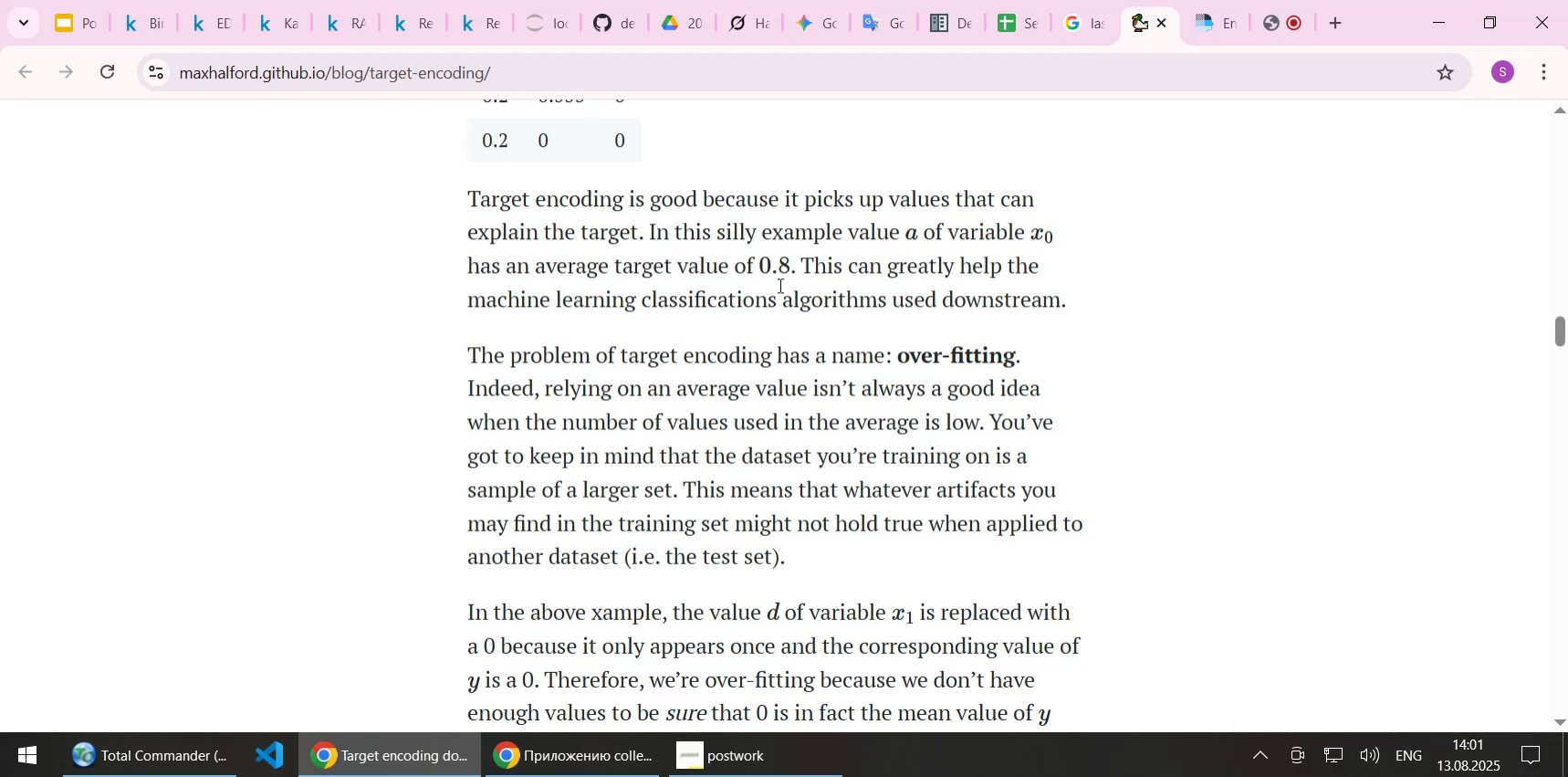 
wait(13.34)
 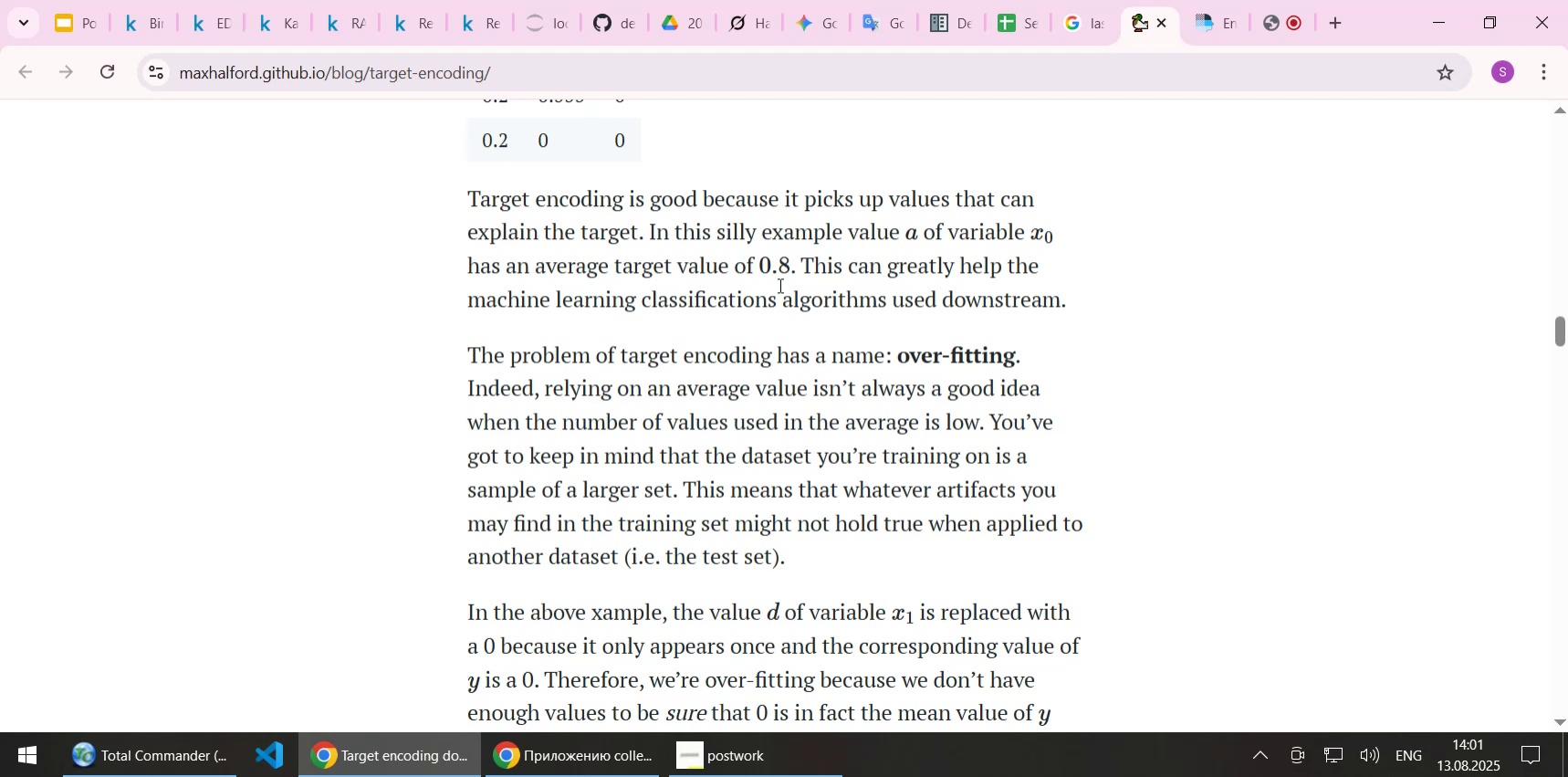 
scroll: coordinate [780, 267], scroll_direction: down, amount: 1.0
 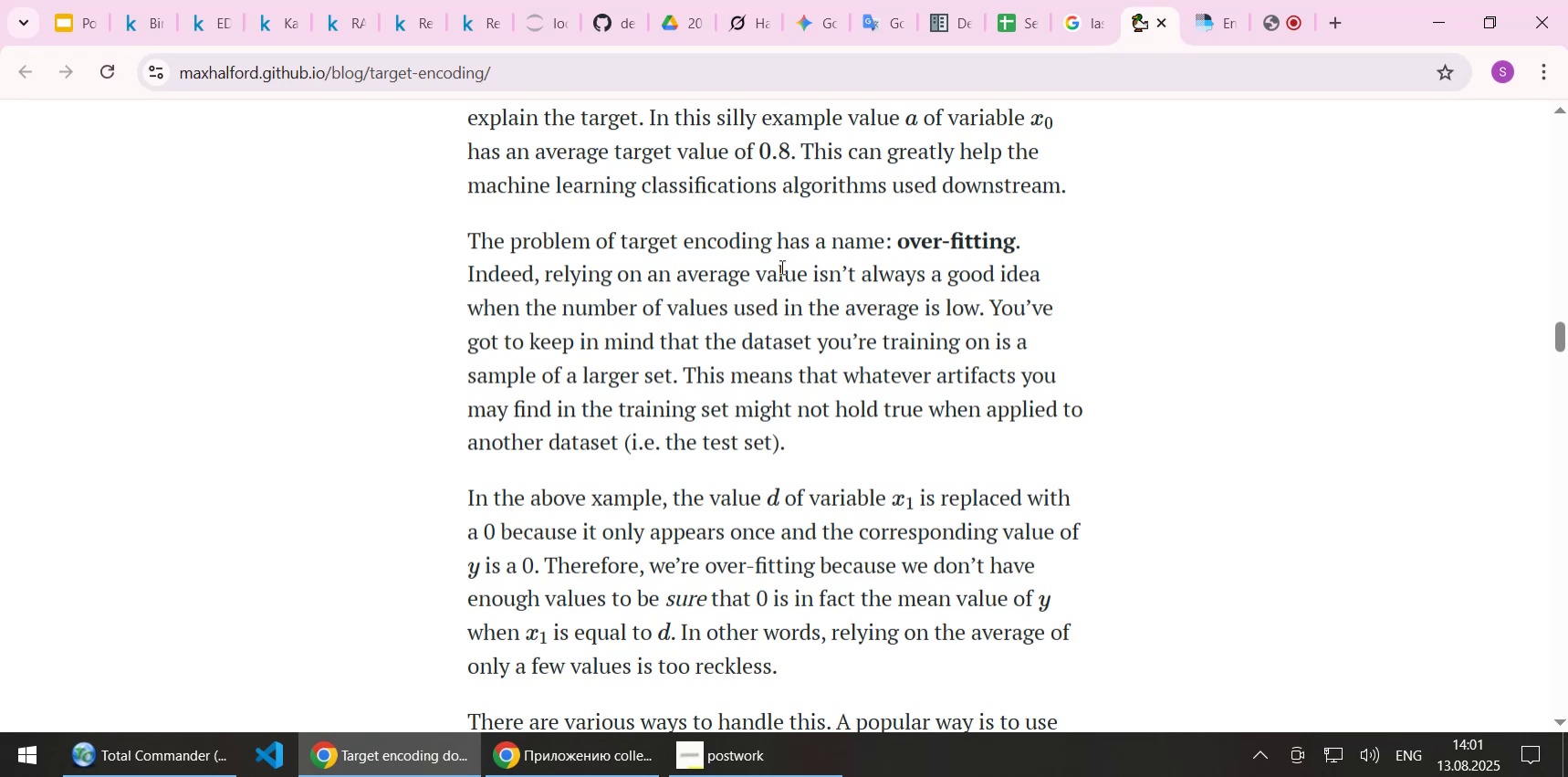 
scroll: coordinate [780, 267], scroll_direction: up, amount: 1.0
 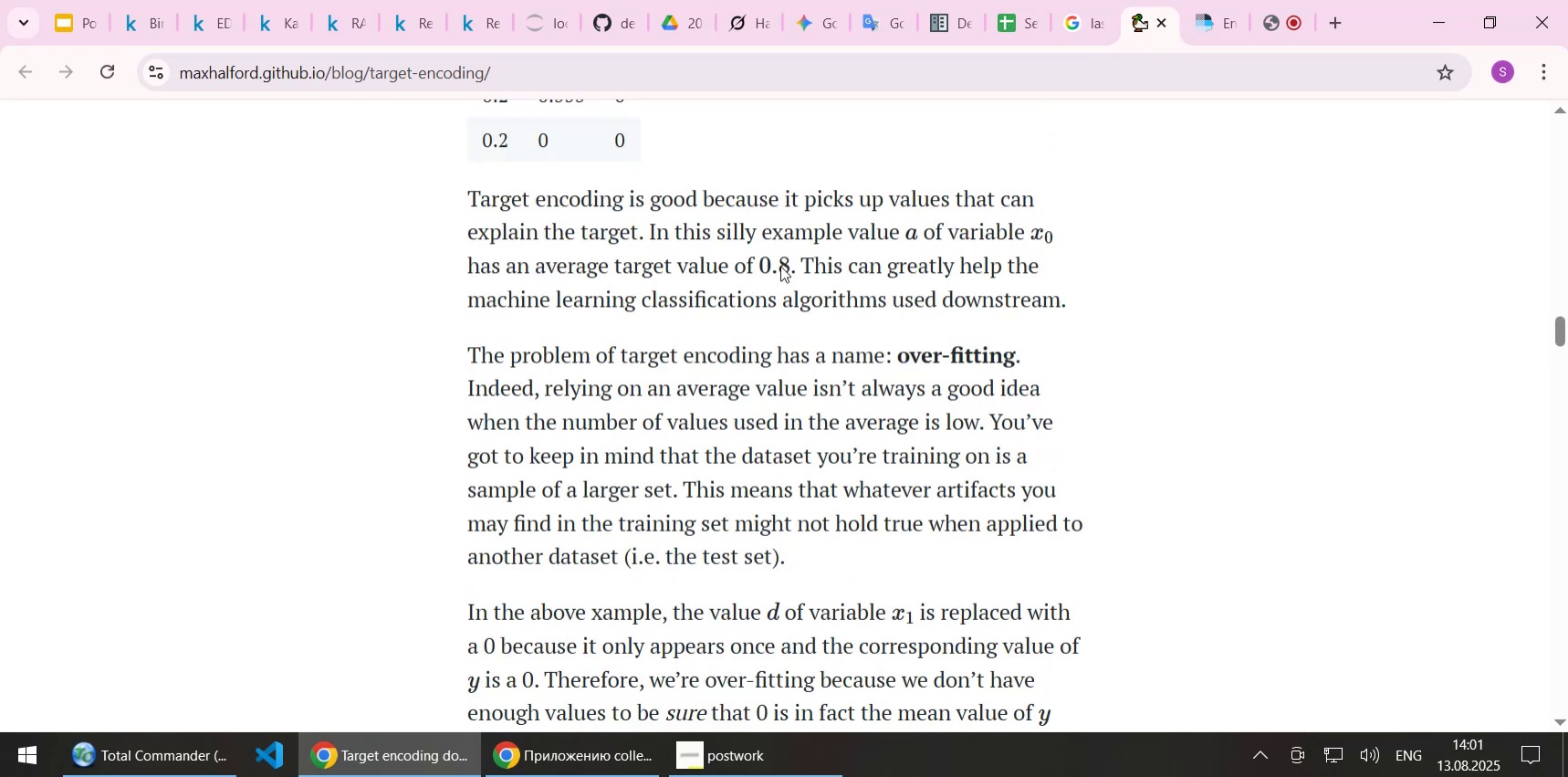 
wait(10.04)
 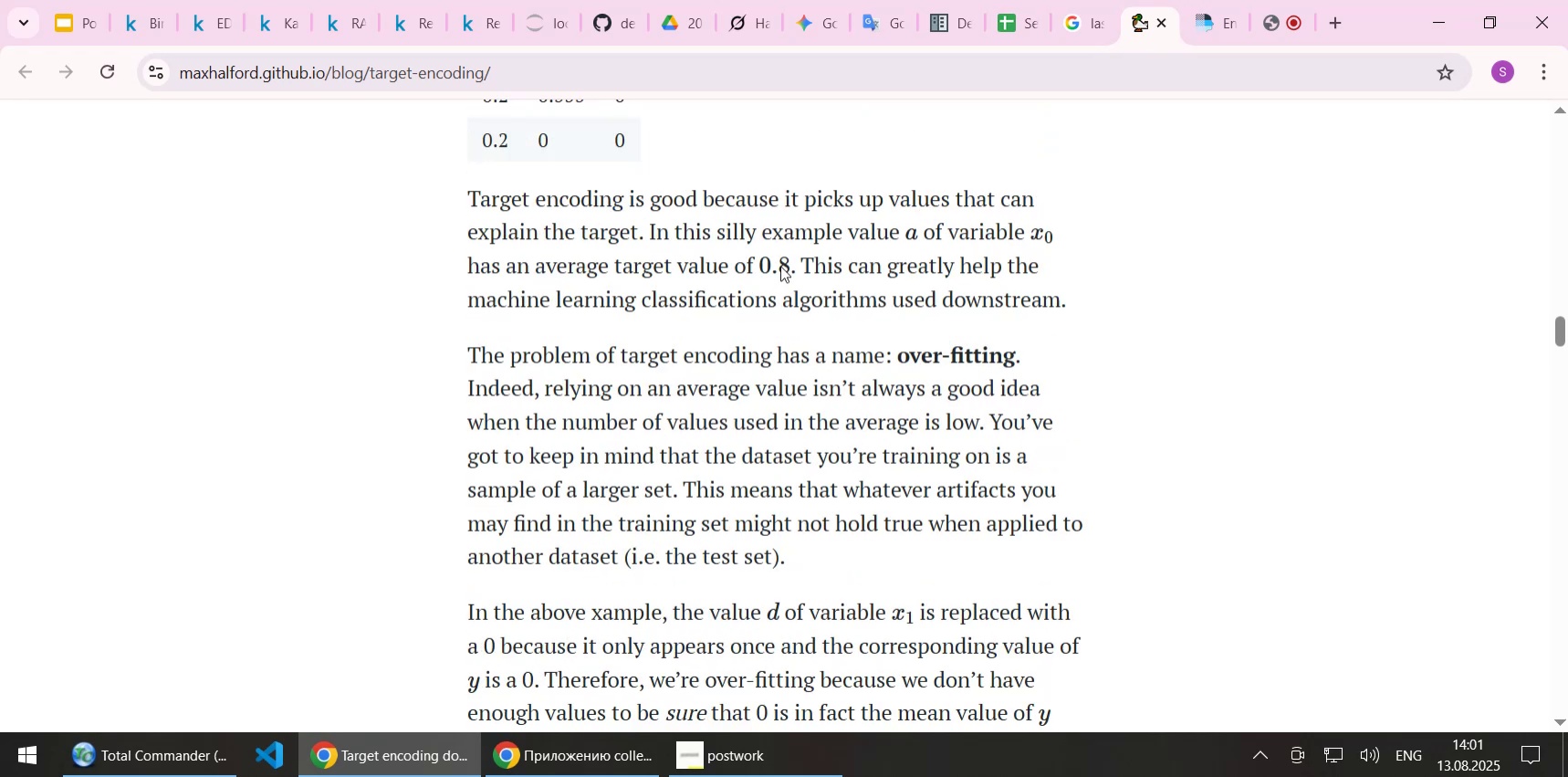 
key(ArrowDown)
 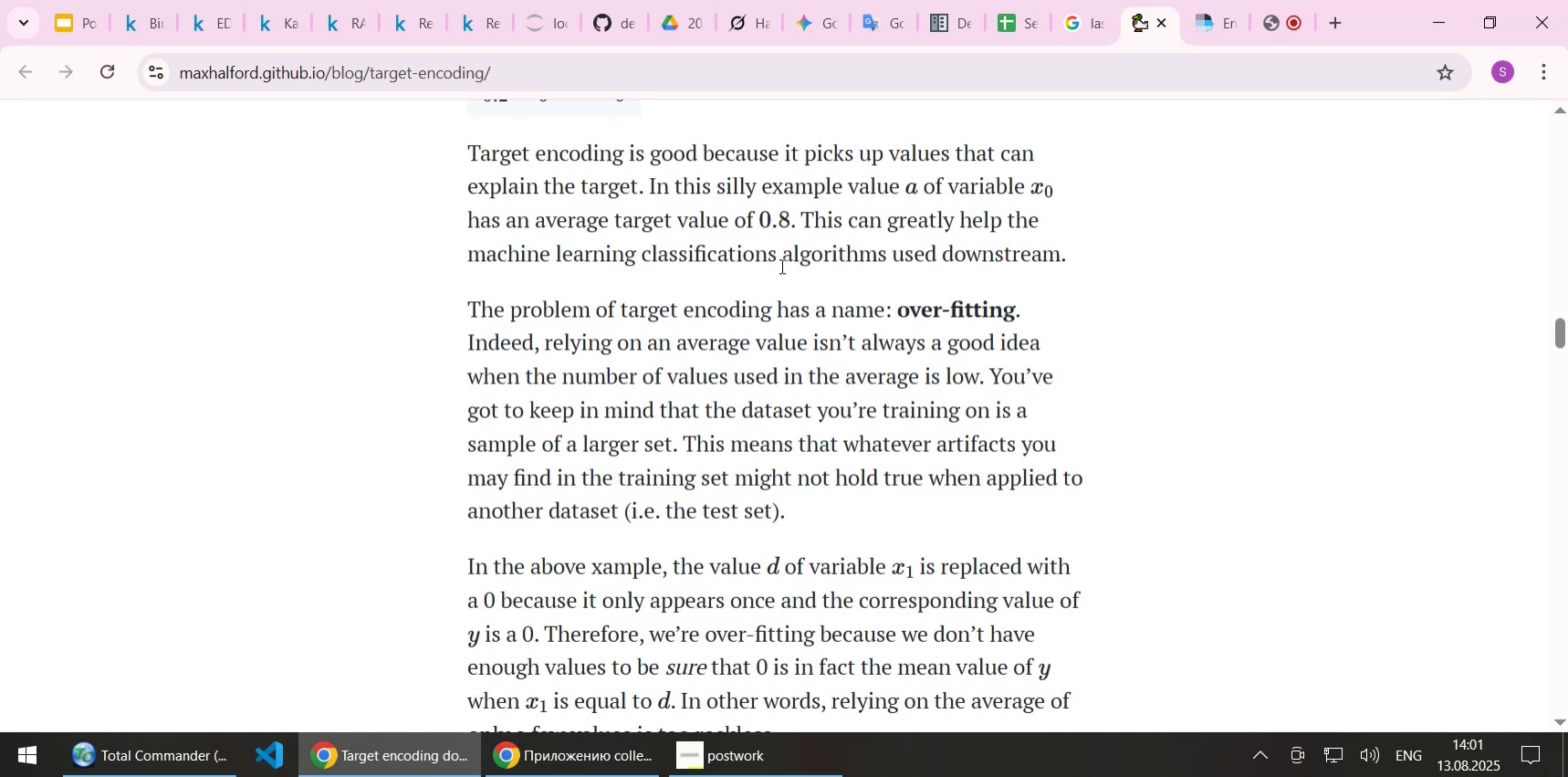 
key(ArrowDown)
 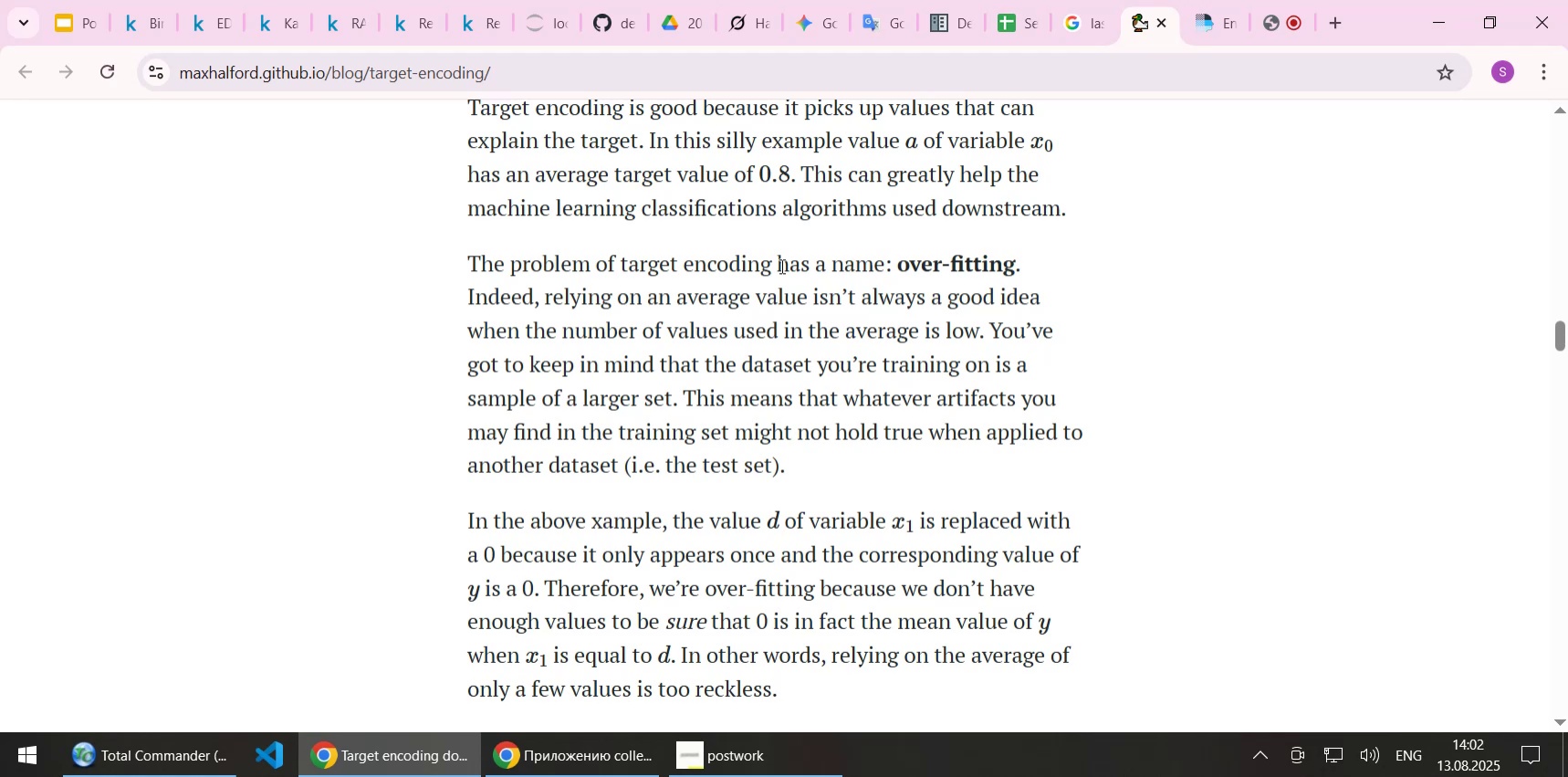 
wait(32.26)
 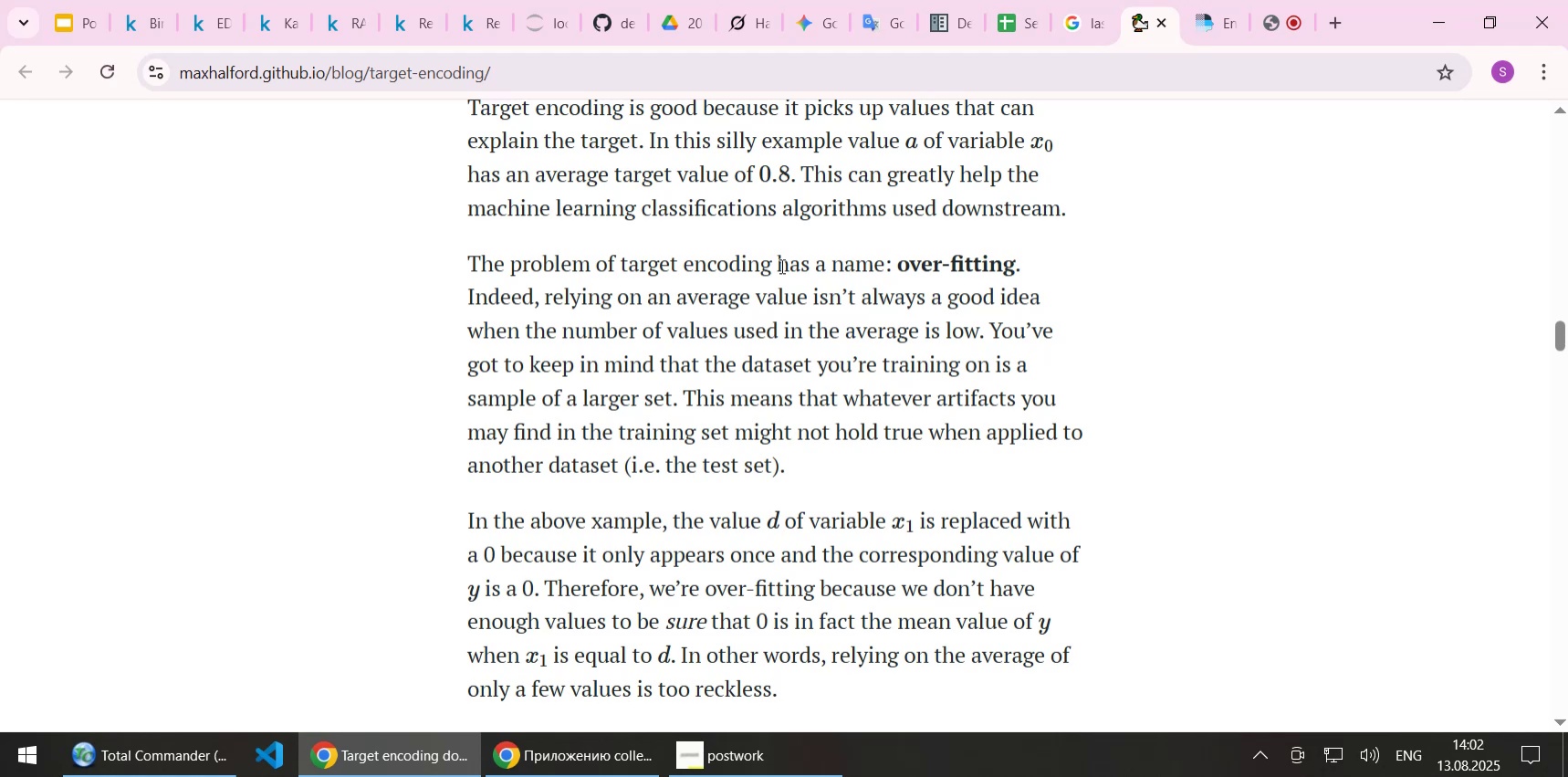 
key(ArrowDown)
 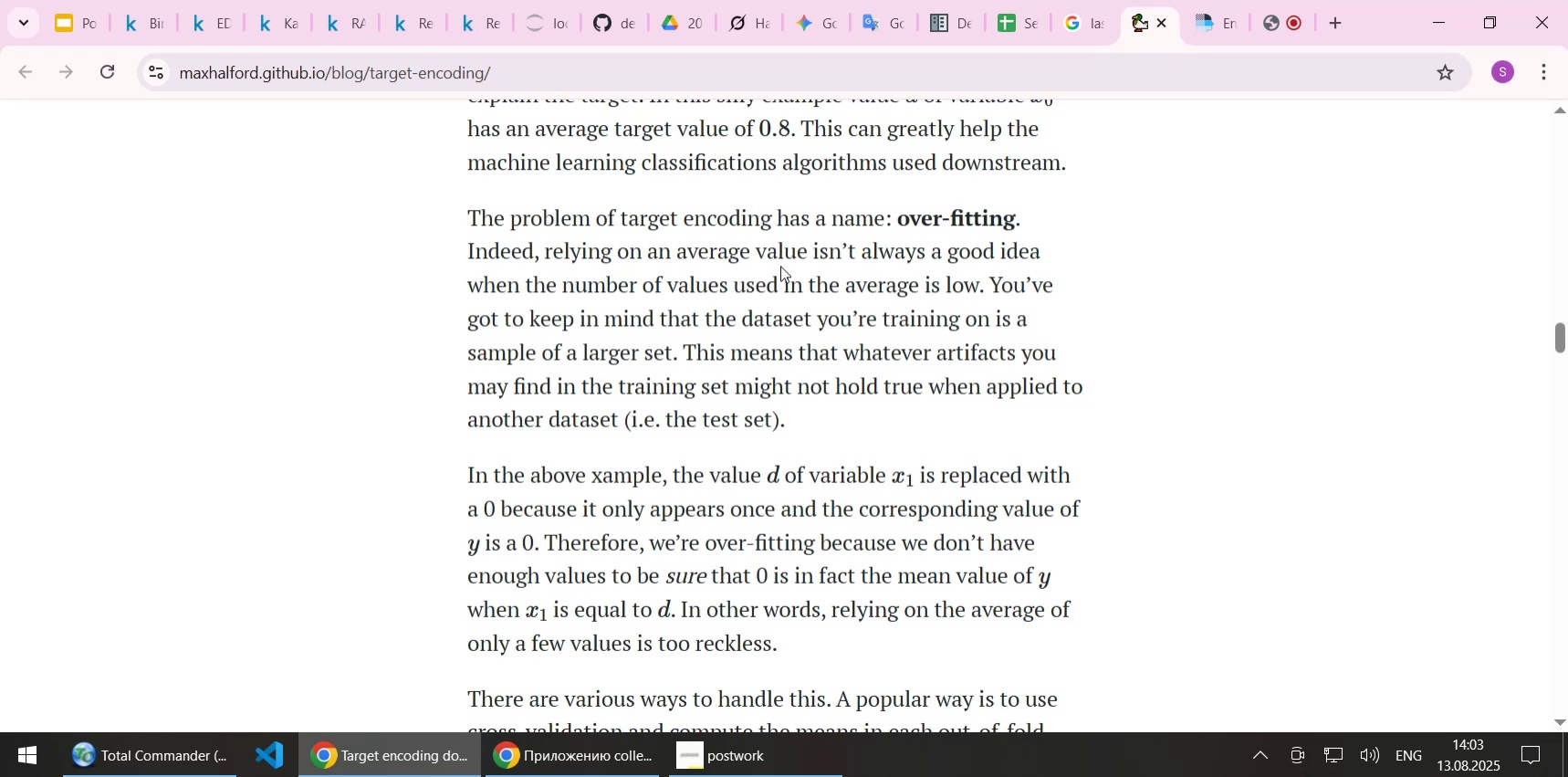 
wait(66.7)
 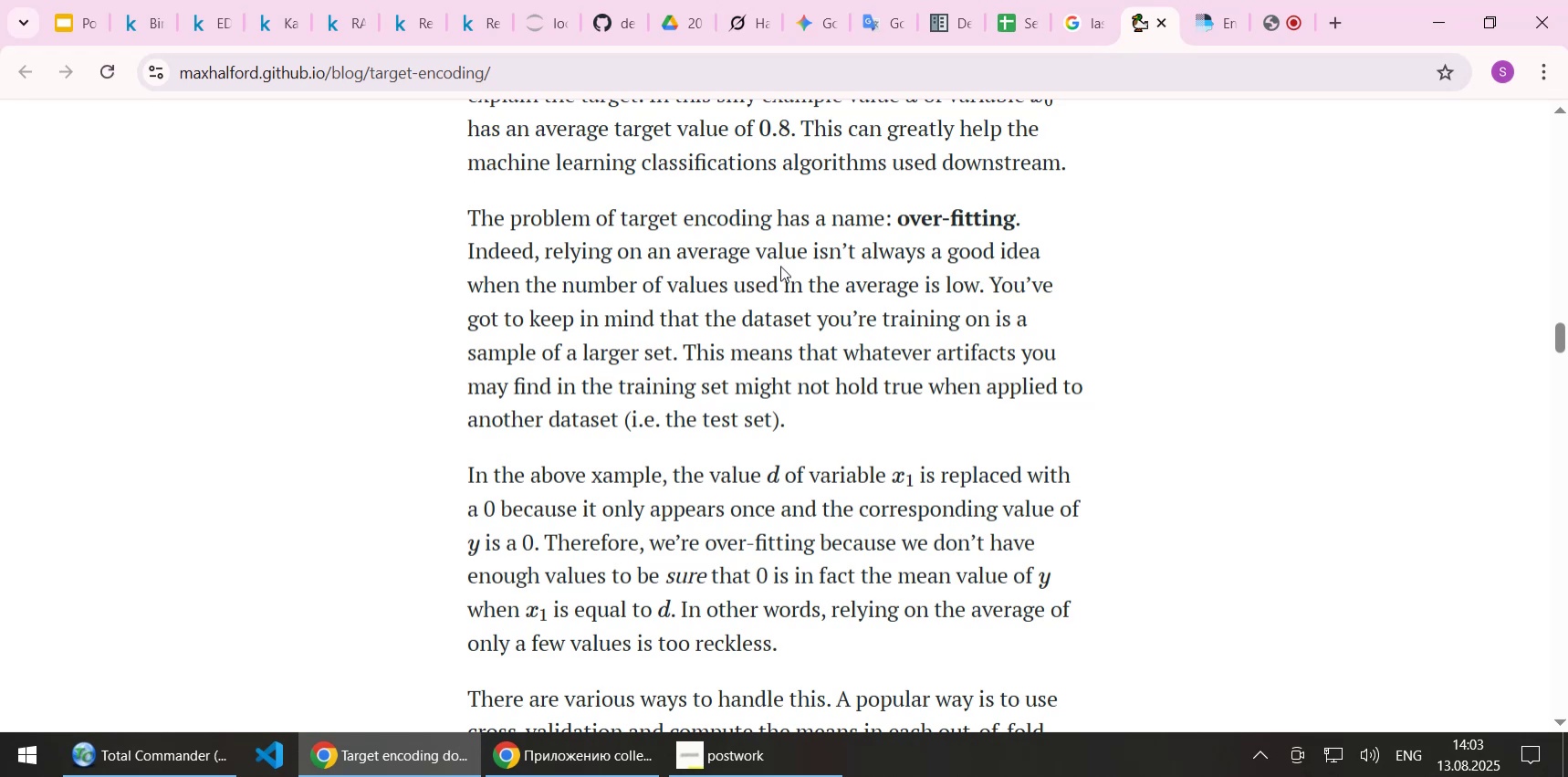 
scroll: coordinate [930, 236], scroll_direction: down, amount: 1.0
 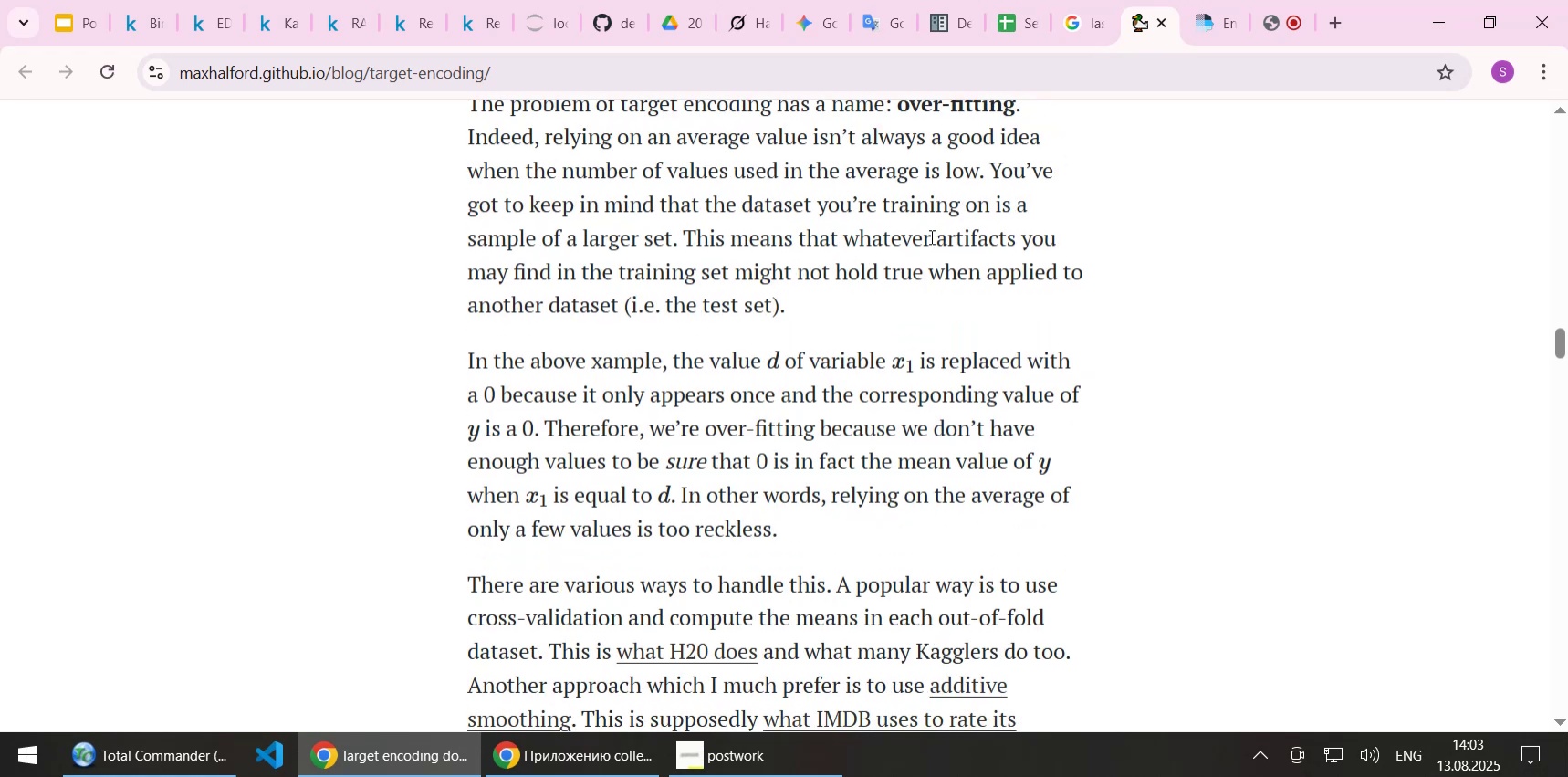 
scroll: coordinate [931, 187], scroll_direction: up, amount: 2.0
 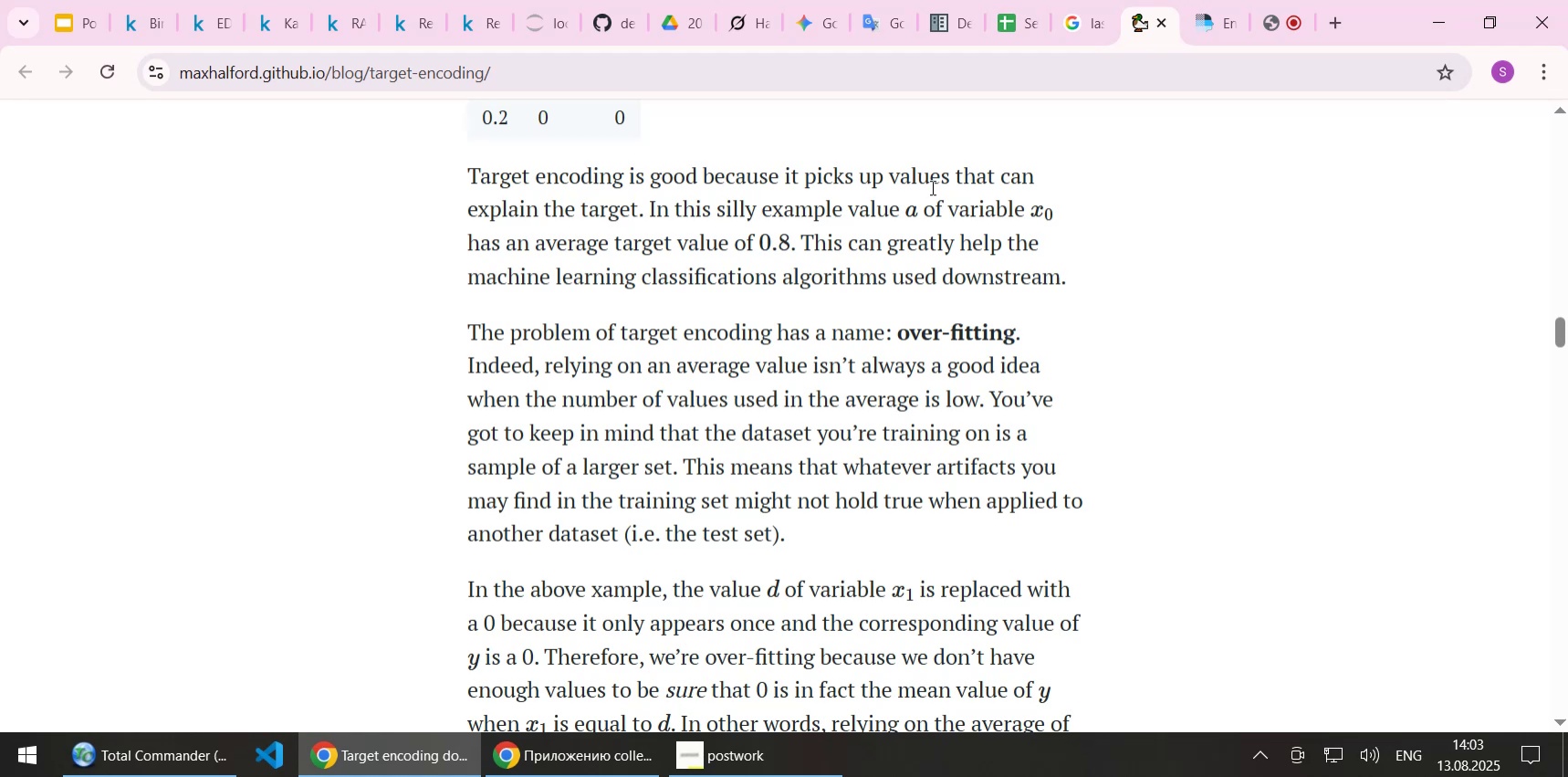 
wait(16.28)
 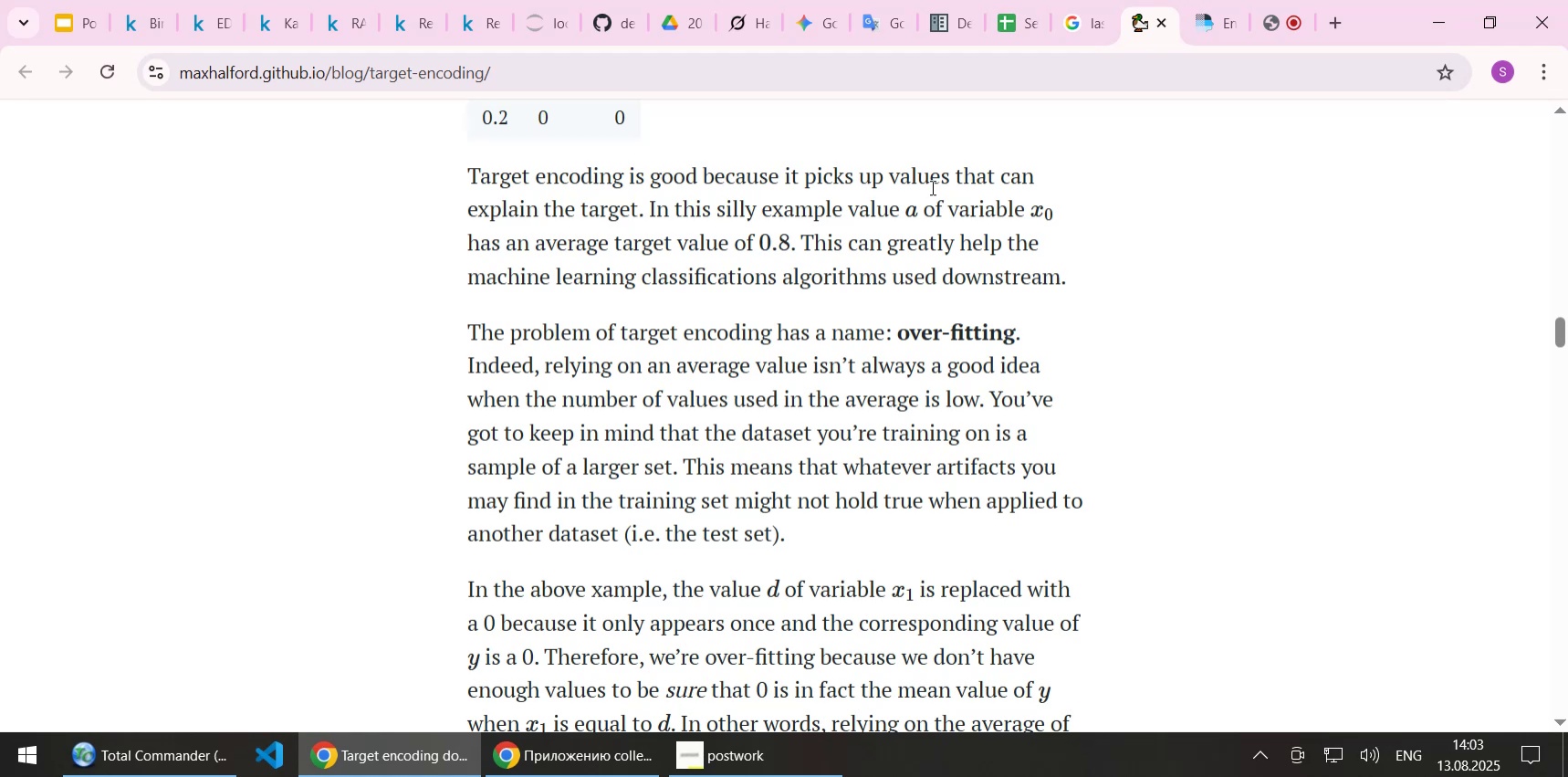 
scroll: coordinate [848, 167], scroll_direction: down, amount: 2.0
 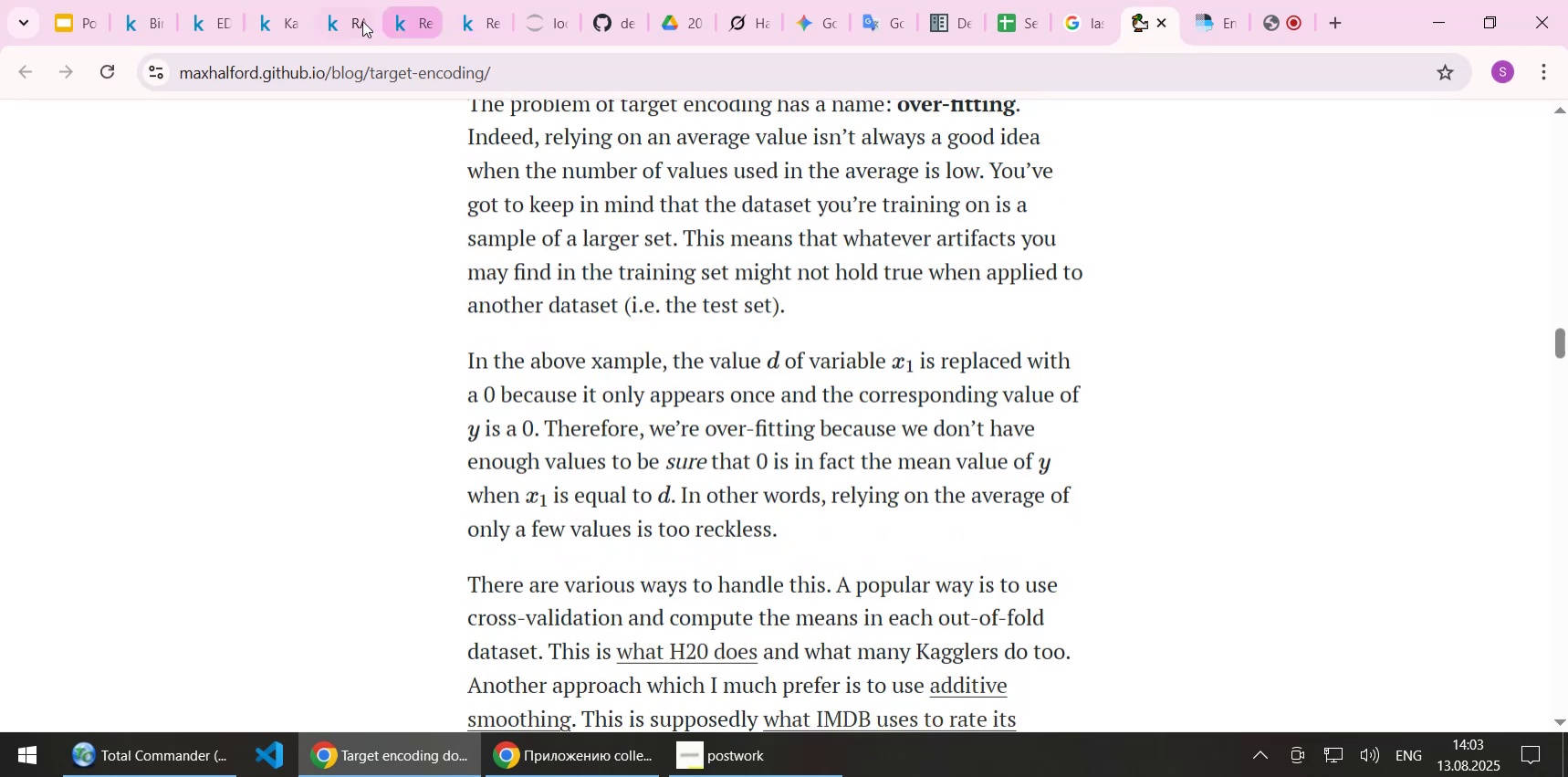 
left_click([350, 21])
 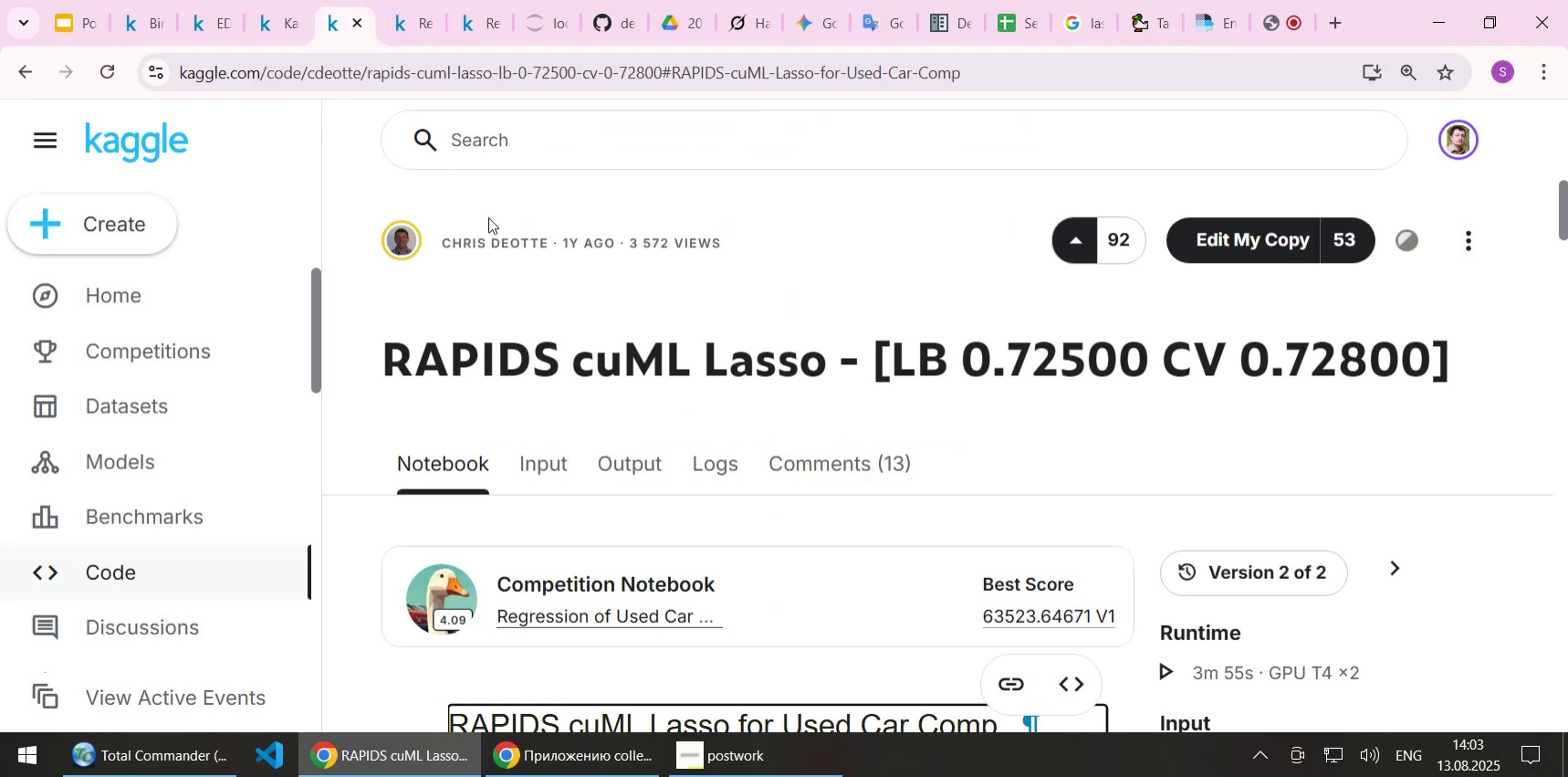 
scroll: coordinate [671, 376], scroll_direction: down, amount: 5.0
 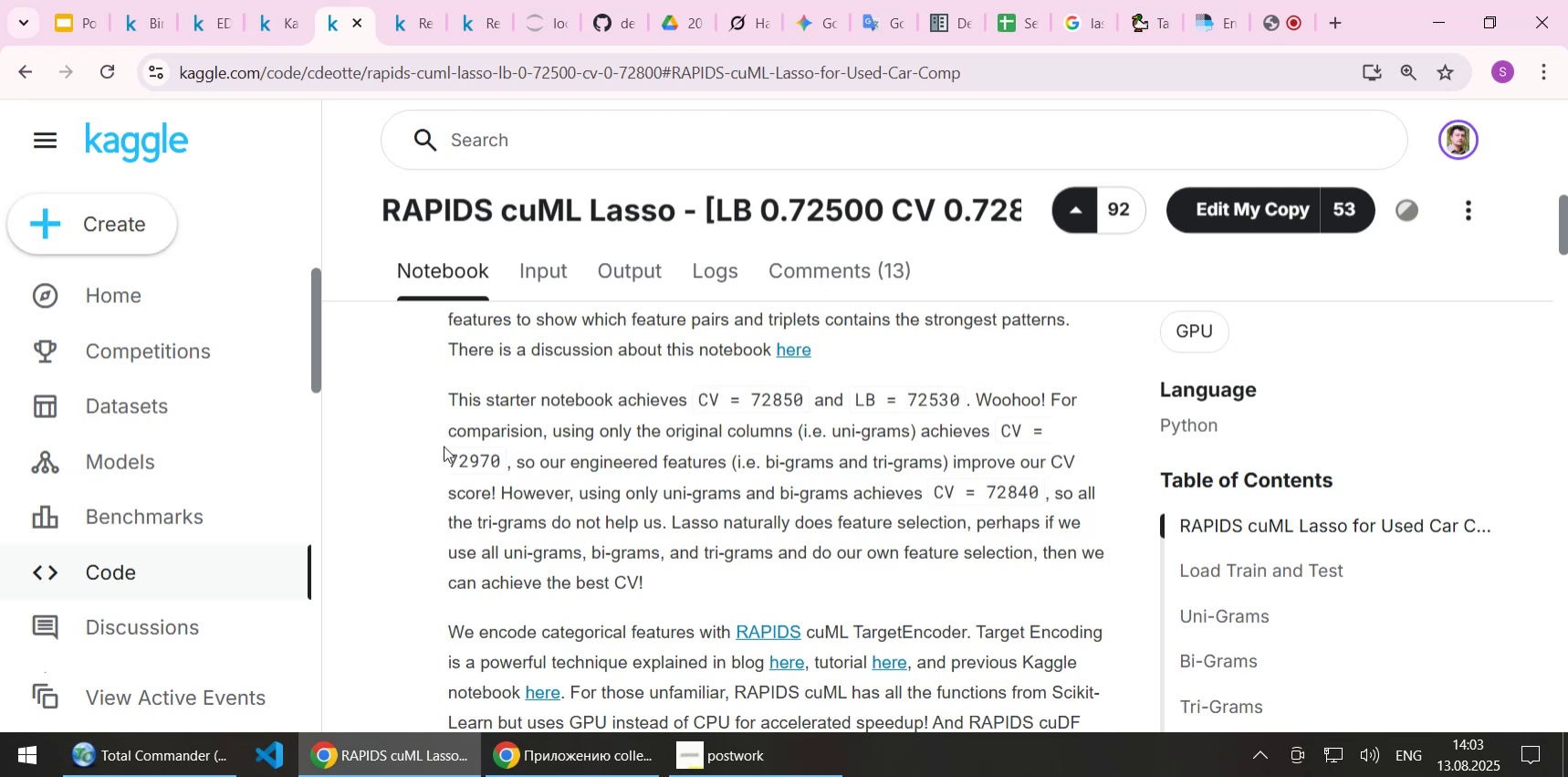 
wait(22.0)
 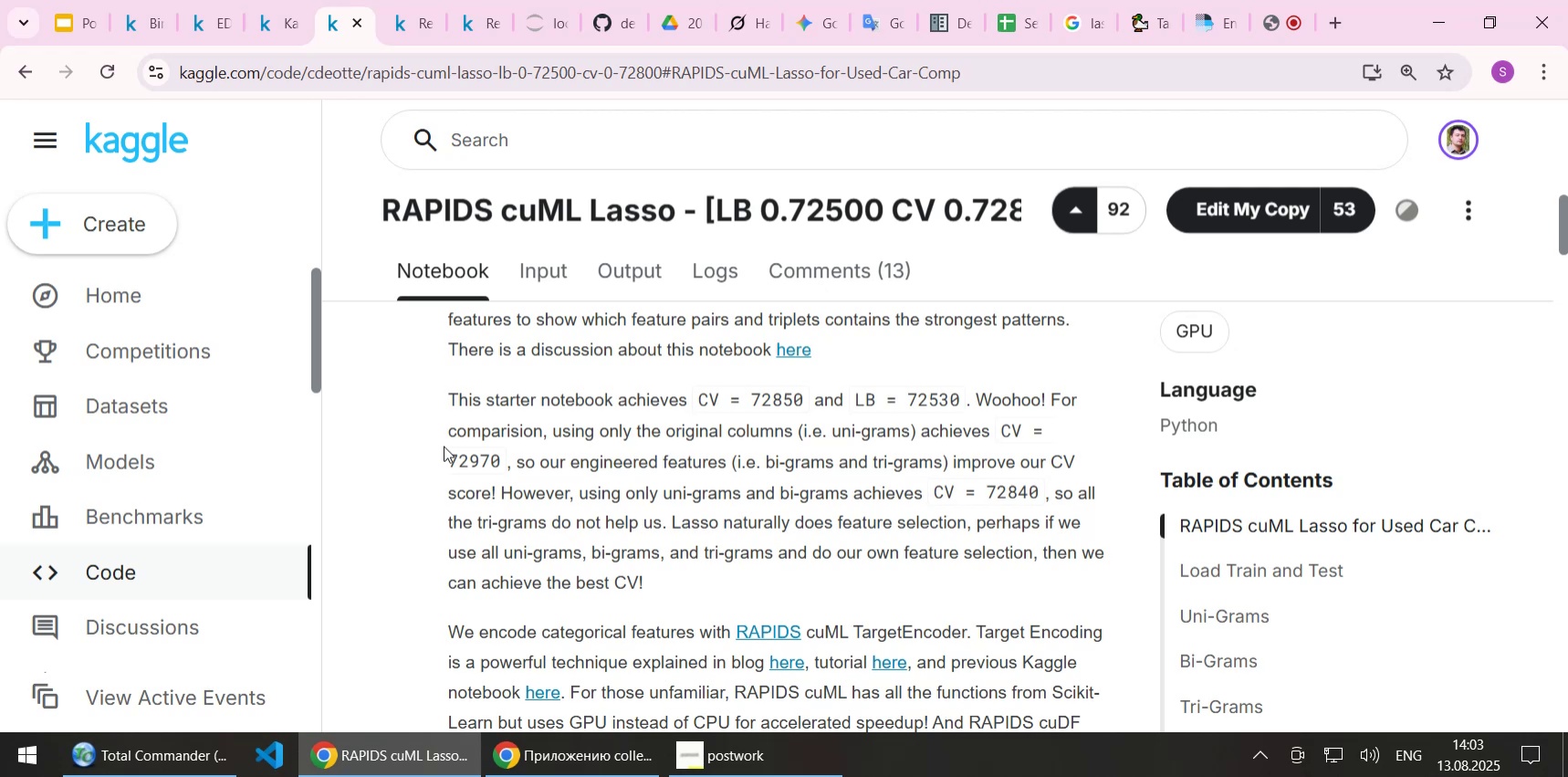 
scroll: coordinate [828, 553], scroll_direction: down, amount: 2.0
 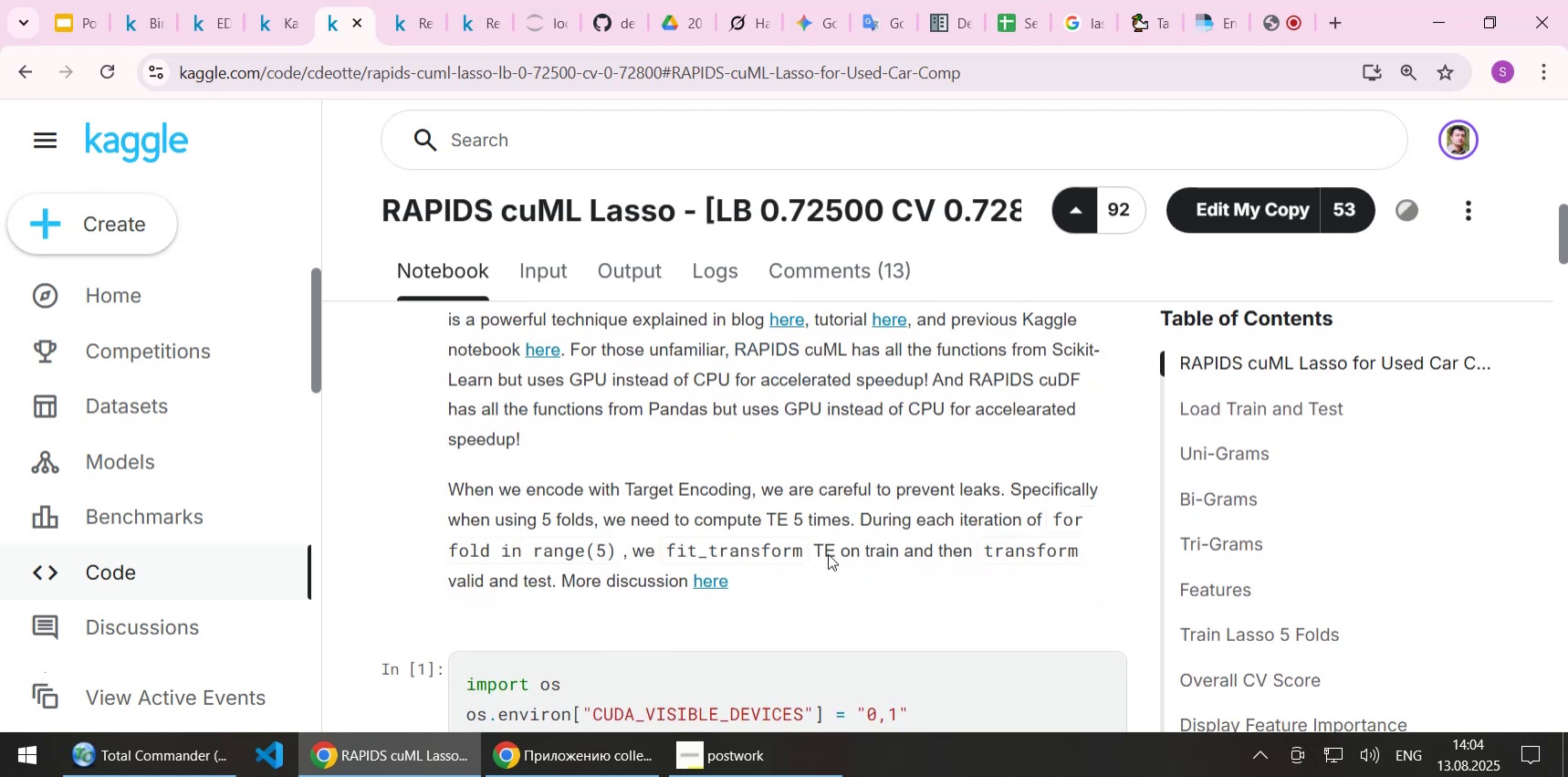 
scroll: coordinate [828, 553], scroll_direction: up, amount: 1.0
 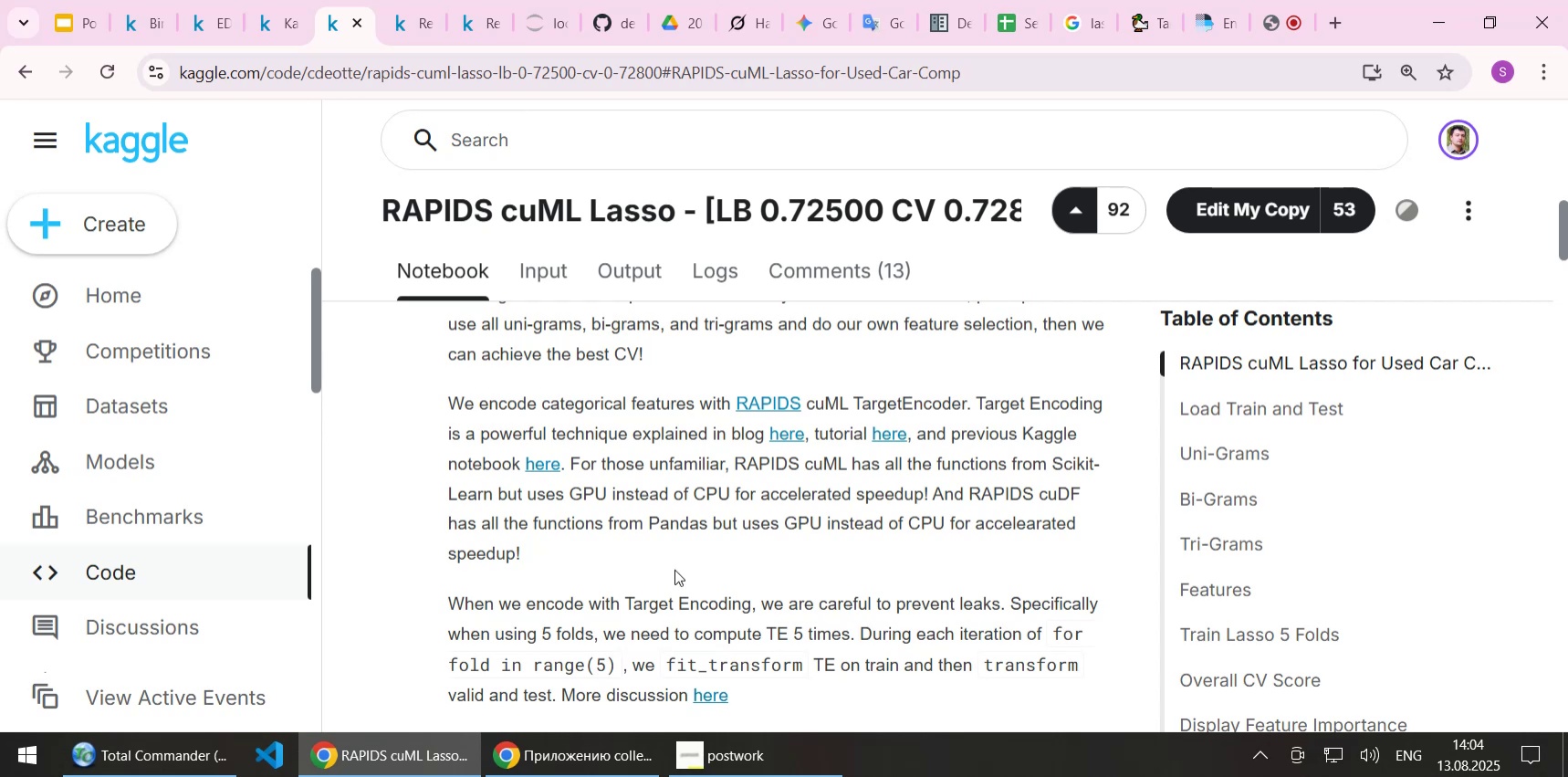 
wait(9.97)
 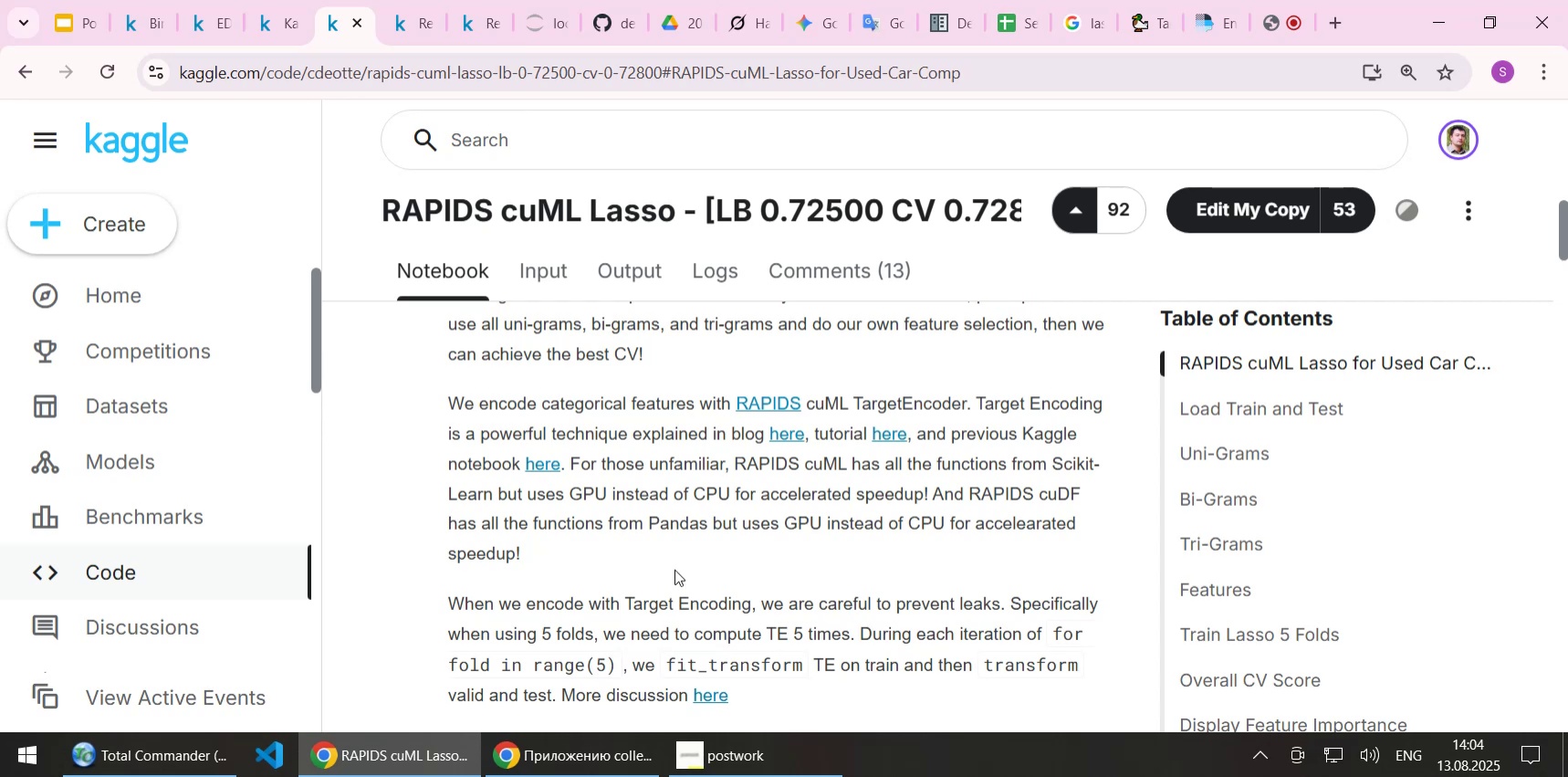 
scroll: coordinate [674, 569], scroll_direction: down, amount: 1.0
 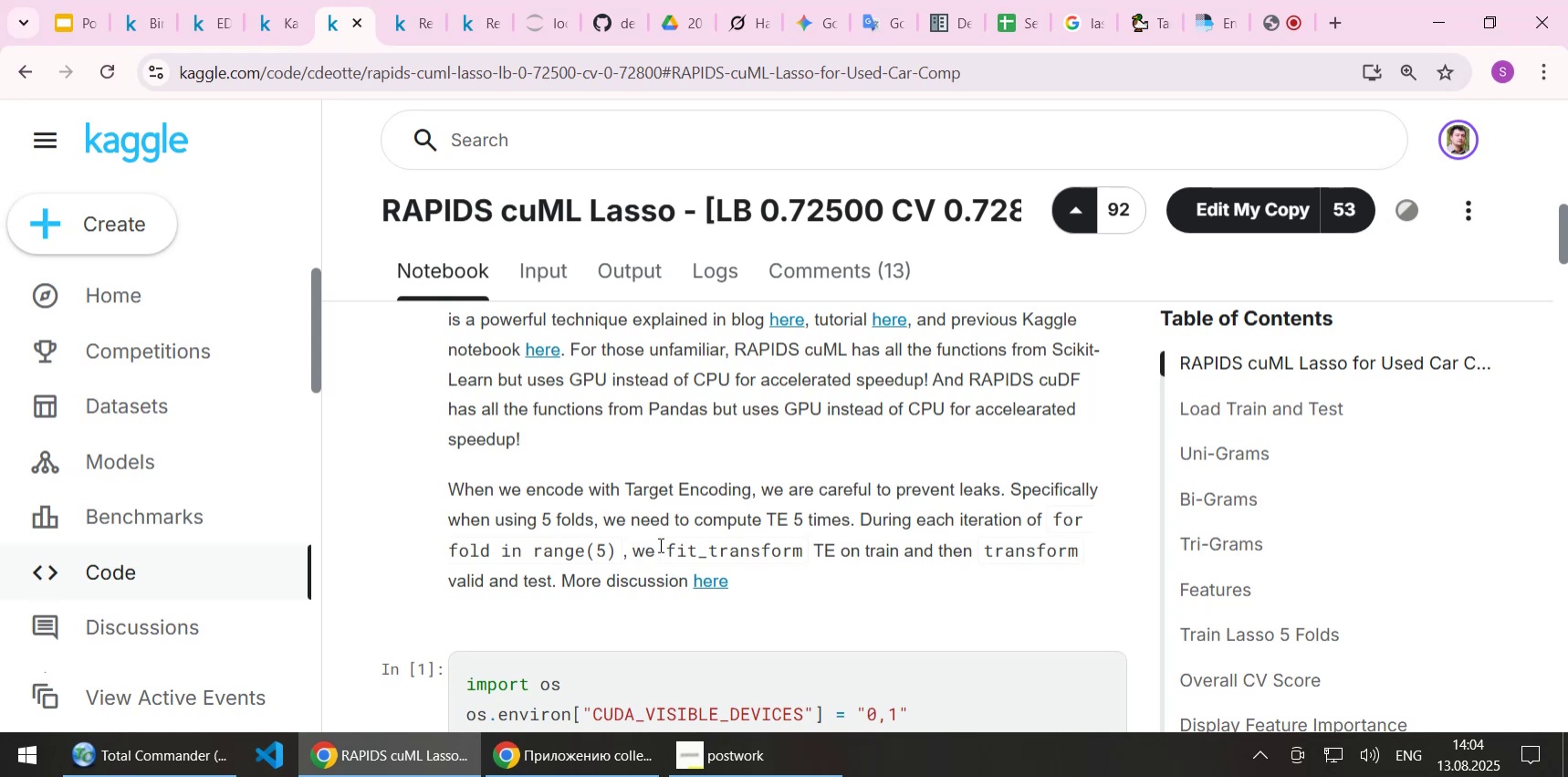 
wait(7.43)
 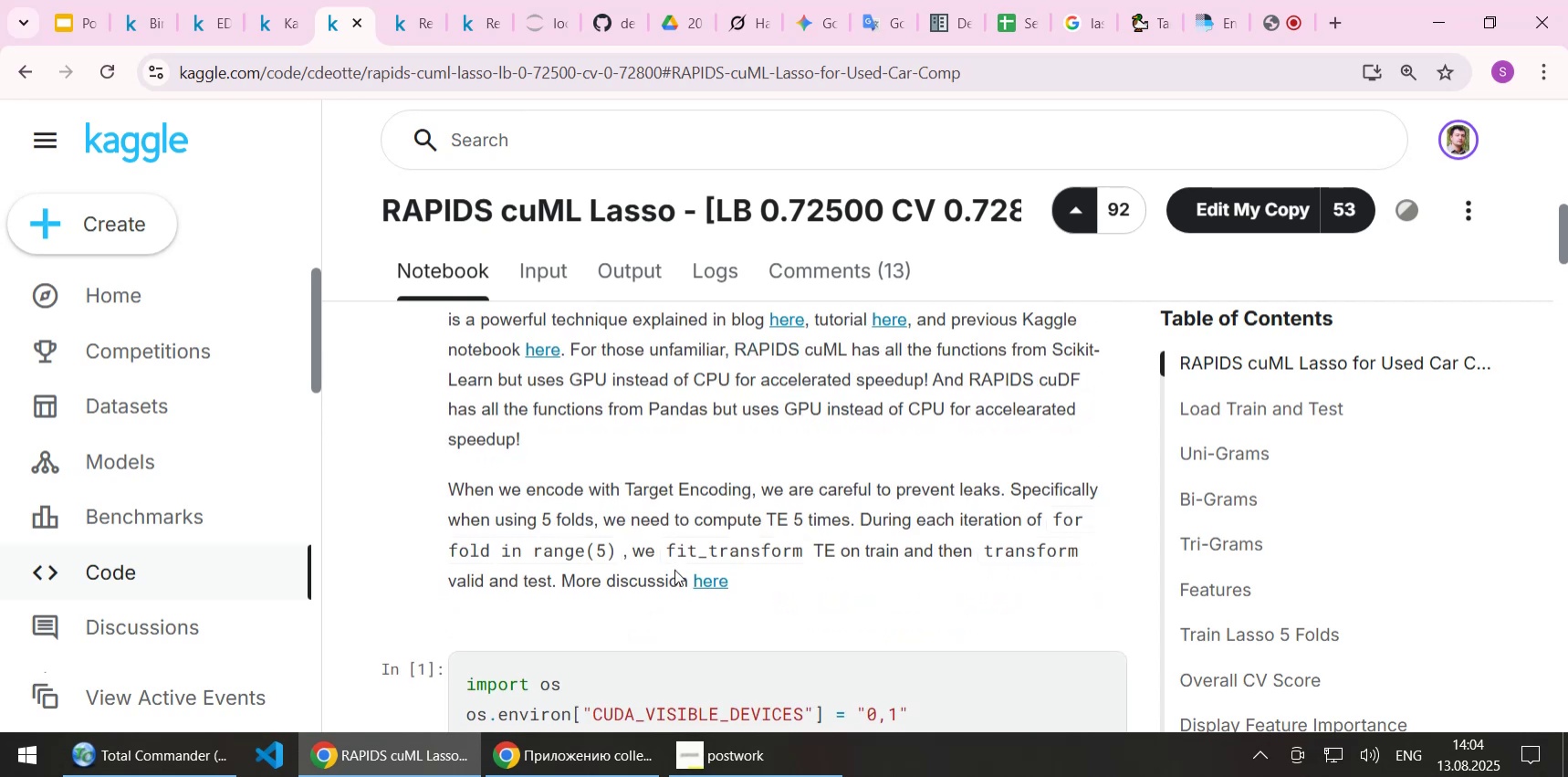 
scroll: coordinate [659, 544], scroll_direction: down, amount: 1.0
 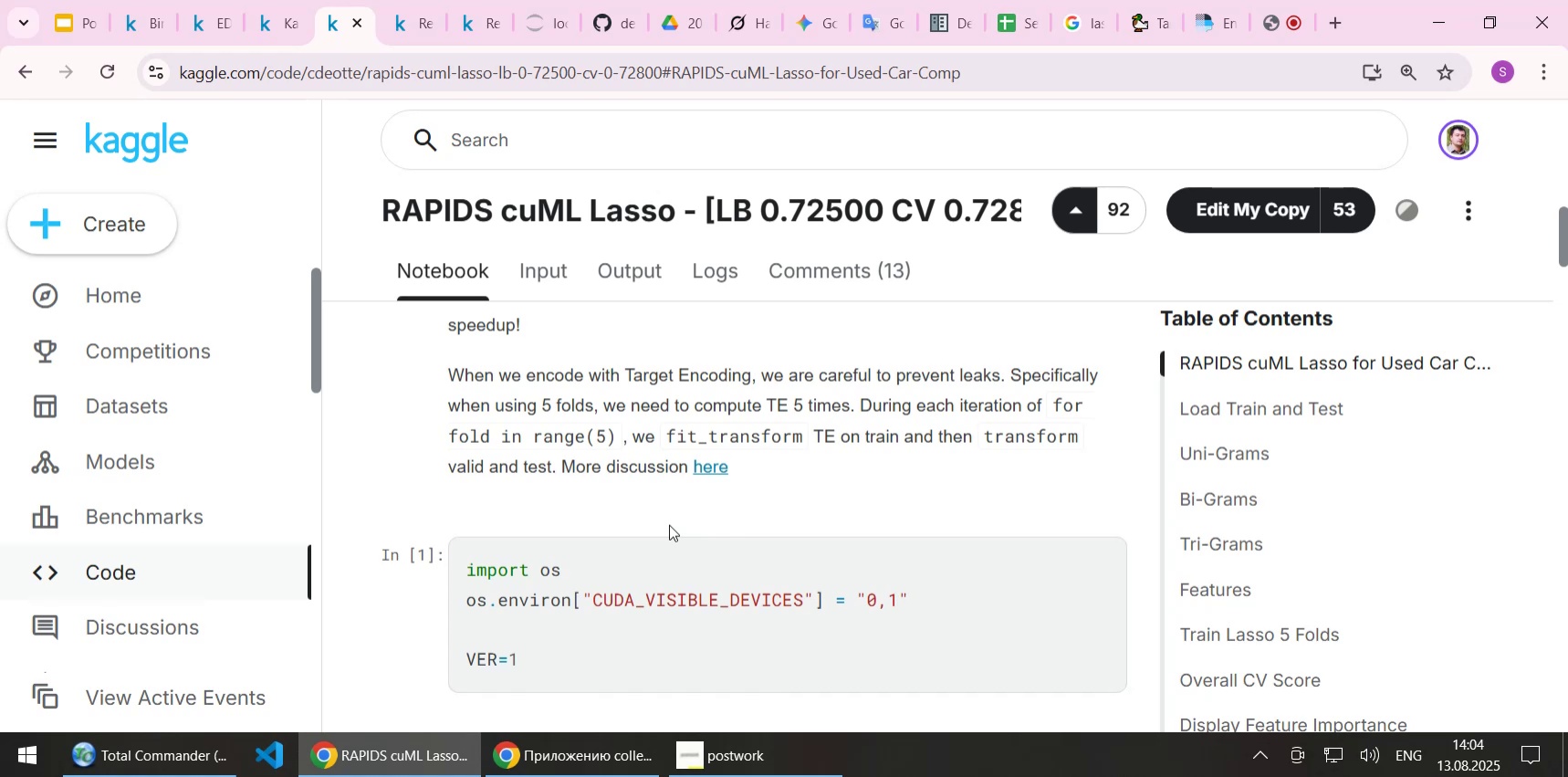 
wait(6.85)
 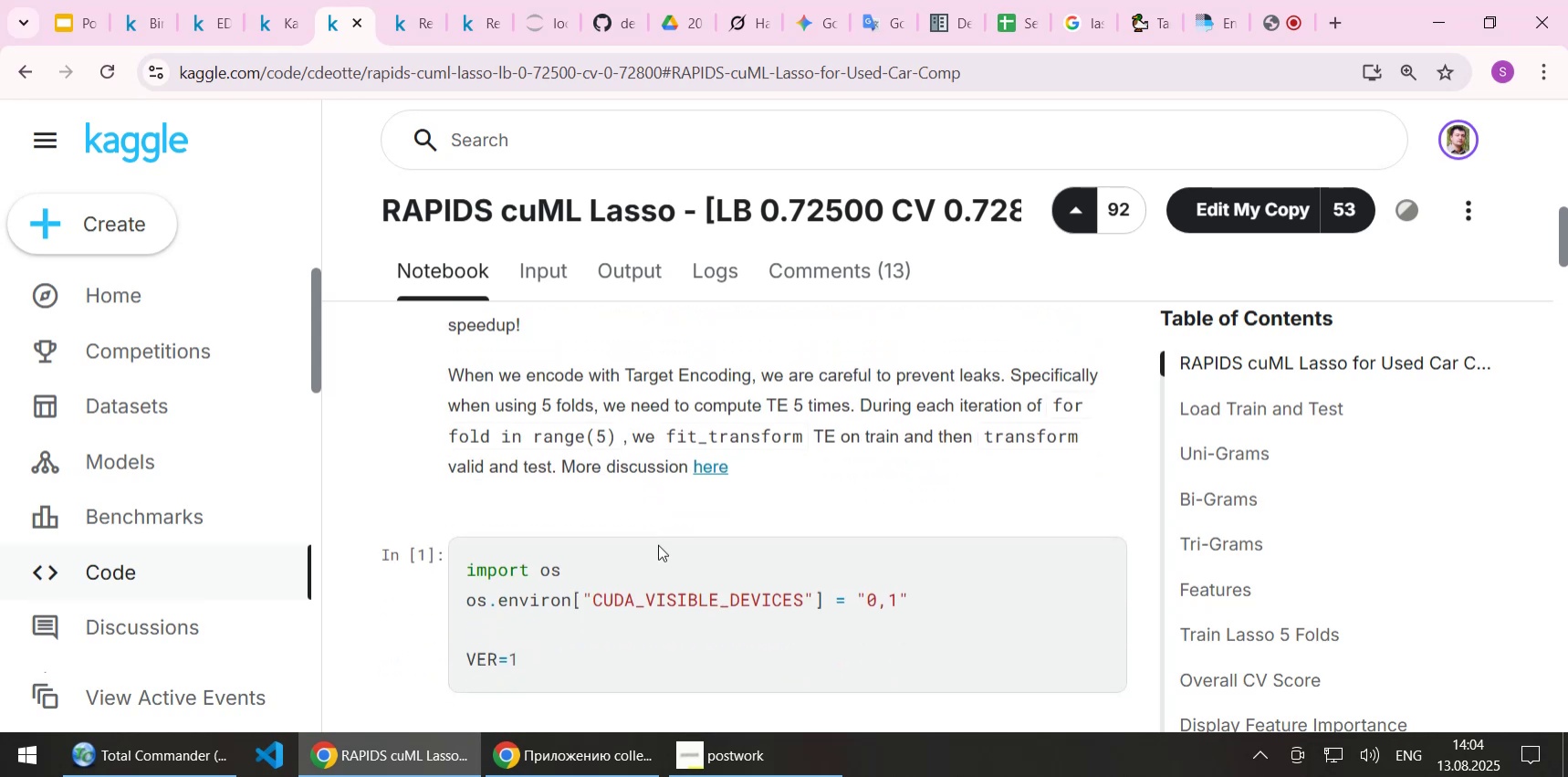 
scroll: coordinate [669, 523], scroll_direction: down, amount: 4.0
 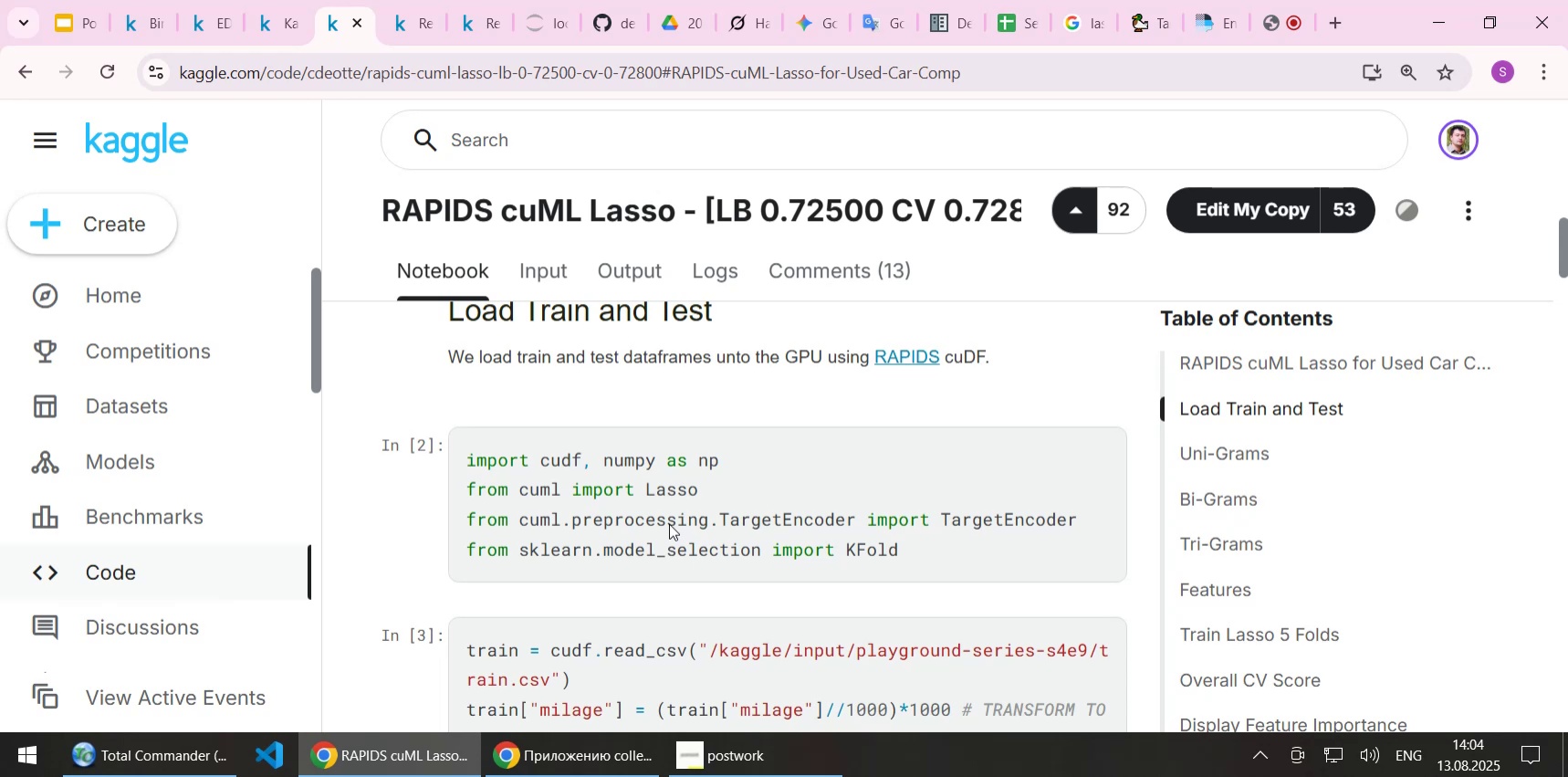 
wait(7.98)
 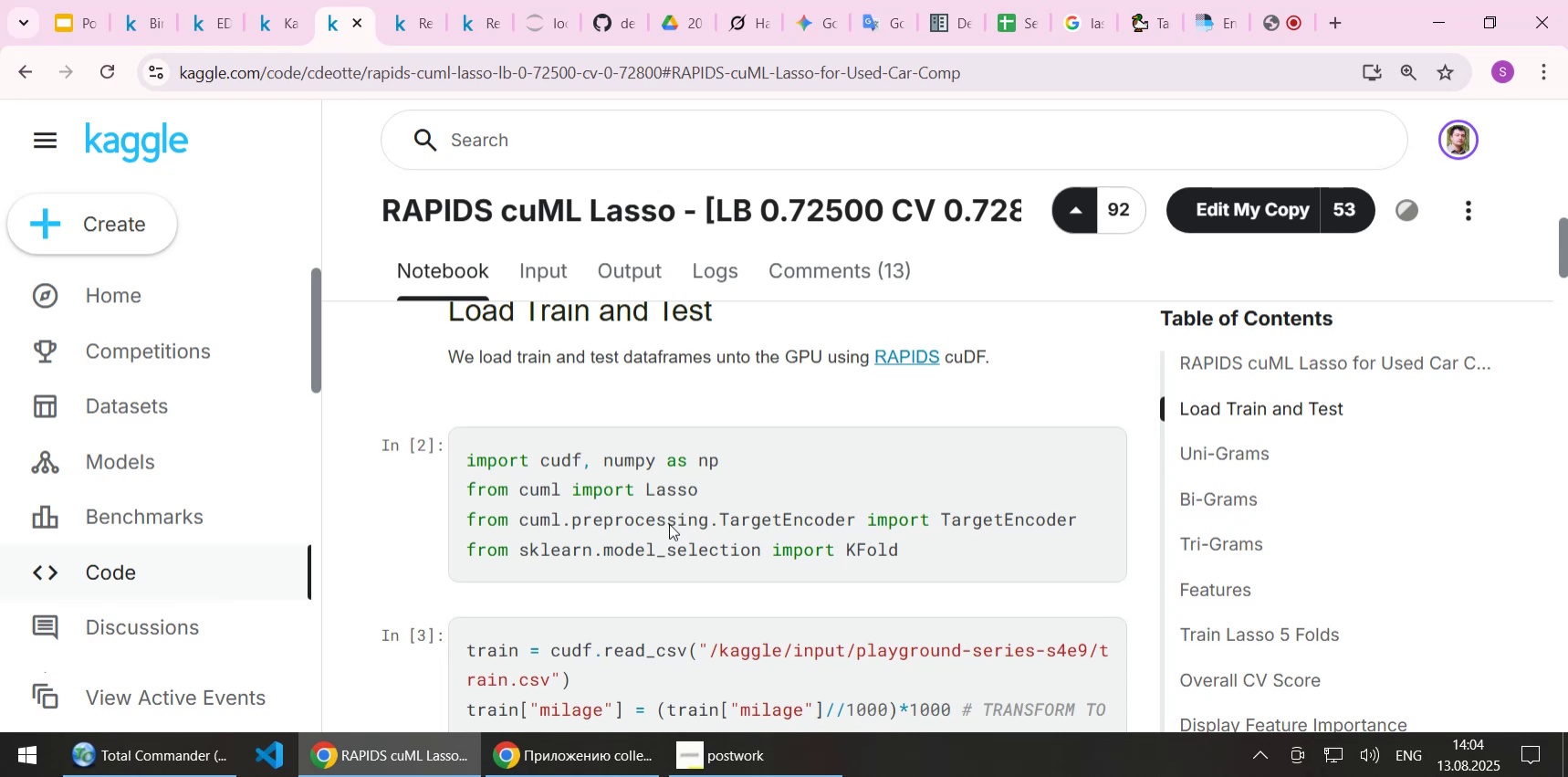 
scroll: coordinate [669, 522], scroll_direction: down, amount: 4.0
 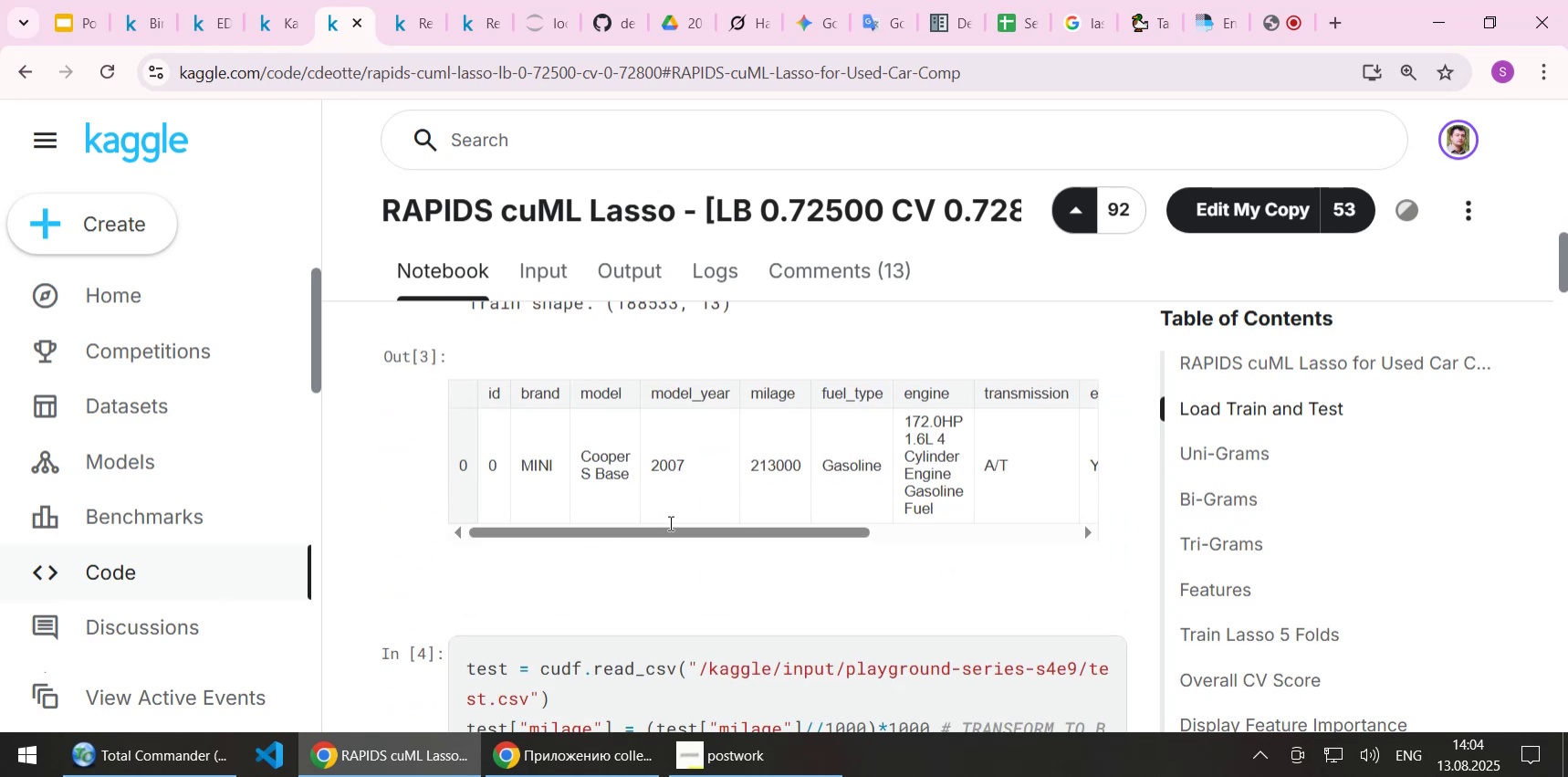 
scroll: coordinate [669, 522], scroll_direction: up, amount: 1.0
 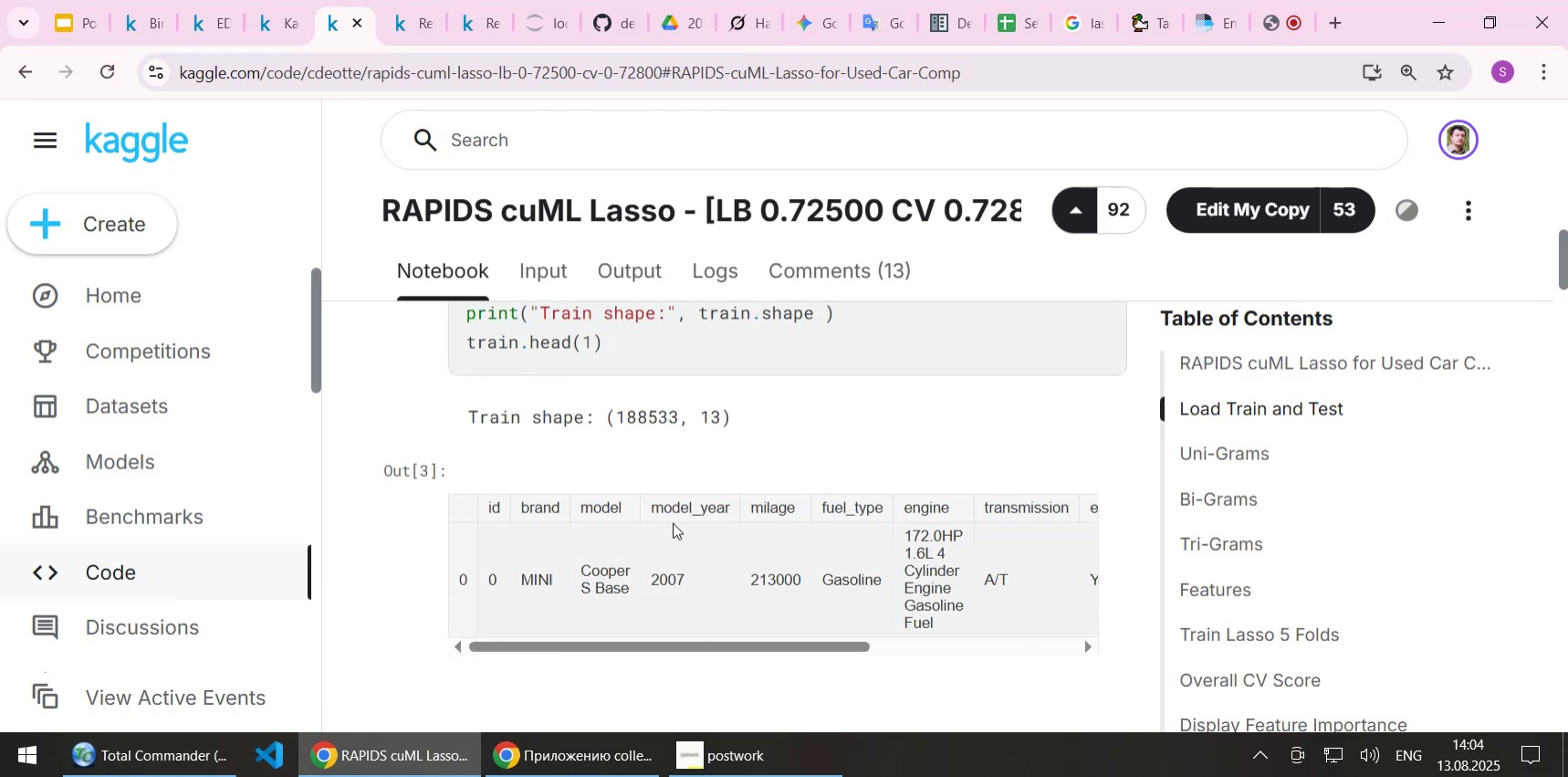 
wait(10.18)
 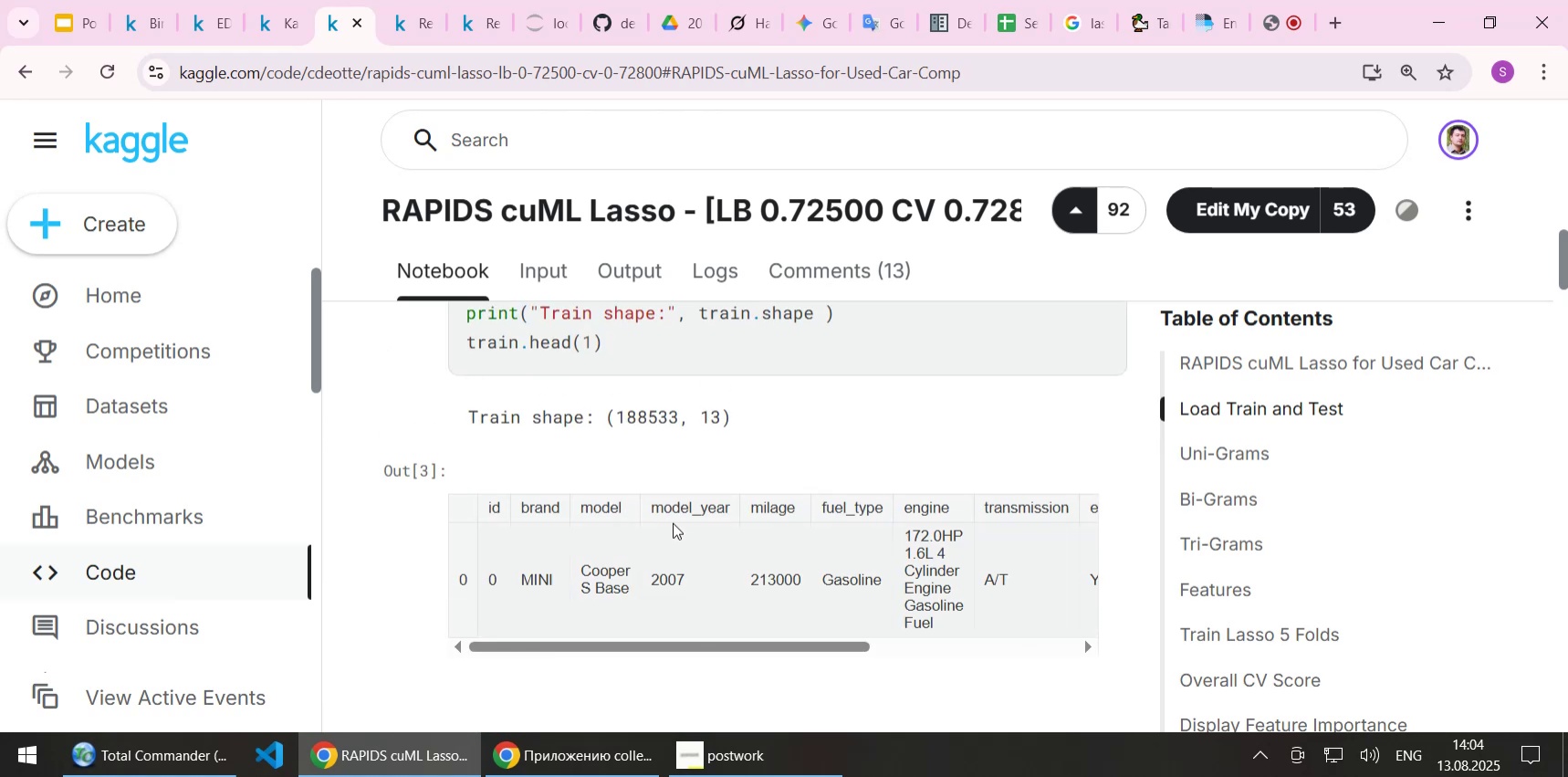 
scroll: coordinate [673, 522], scroll_direction: down, amount: 10.0
 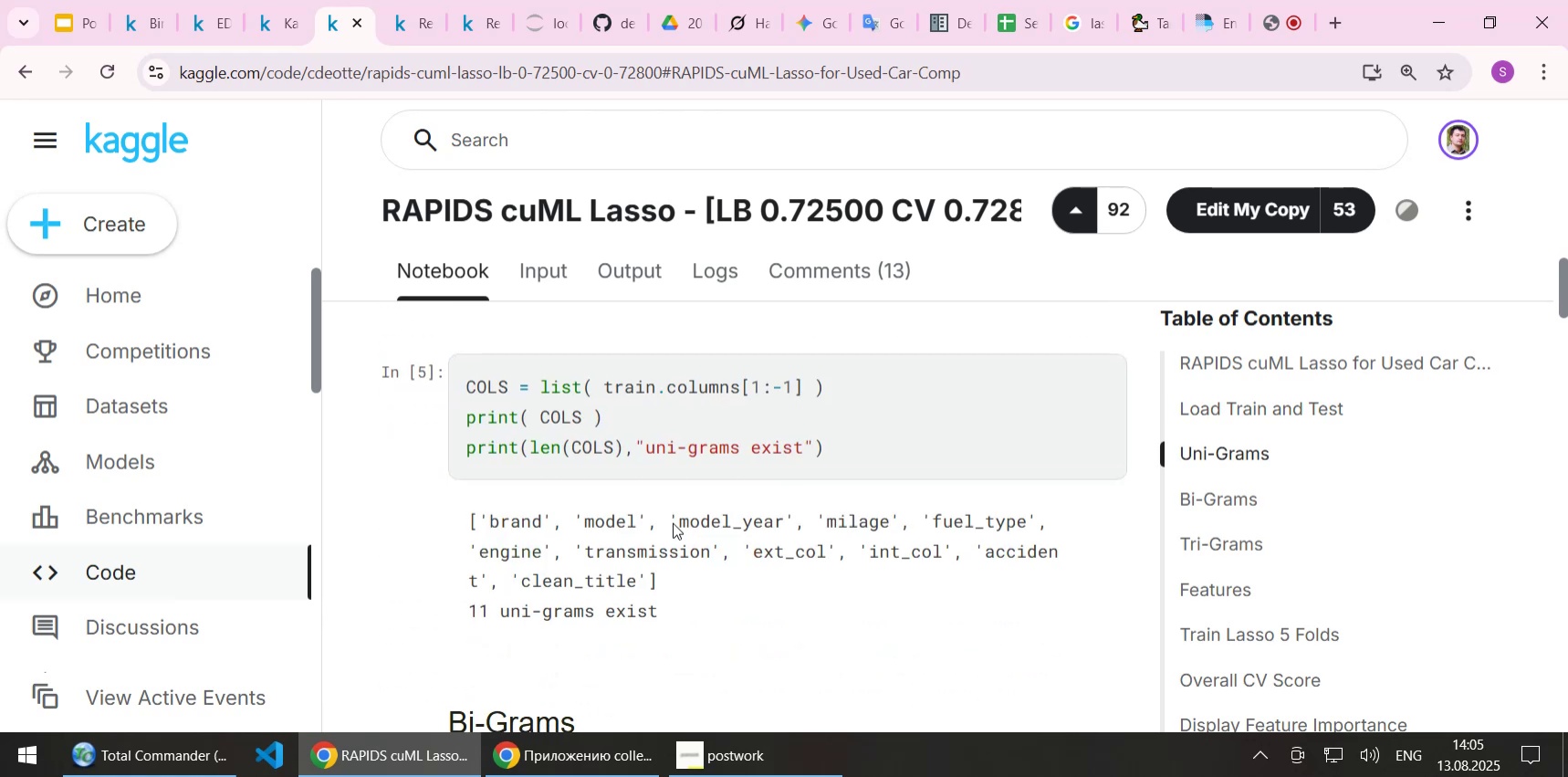 
scroll: coordinate [673, 522], scroll_direction: up, amount: 5.0
 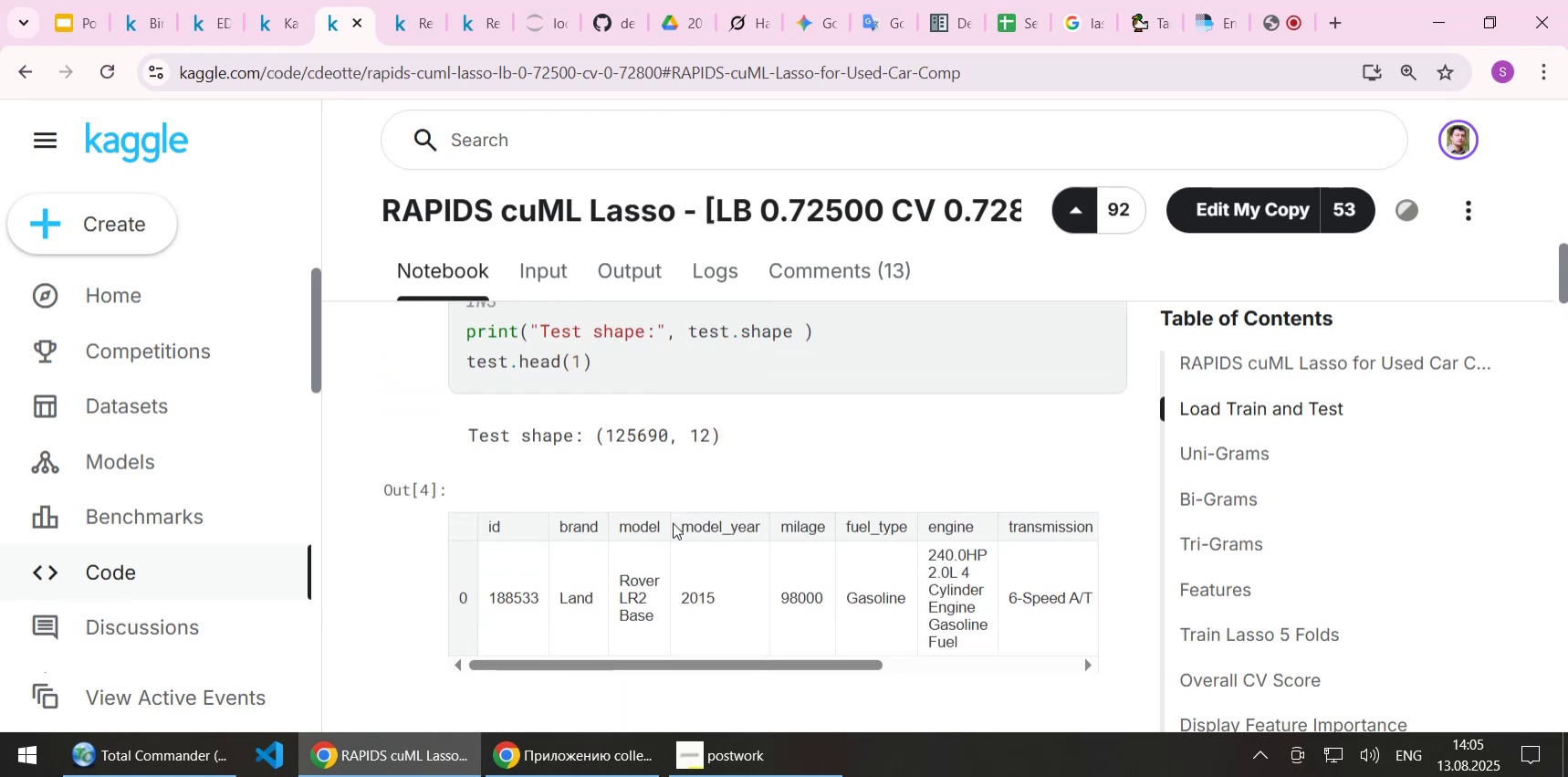 
scroll: coordinate [673, 521], scroll_direction: down, amount: 2.0
 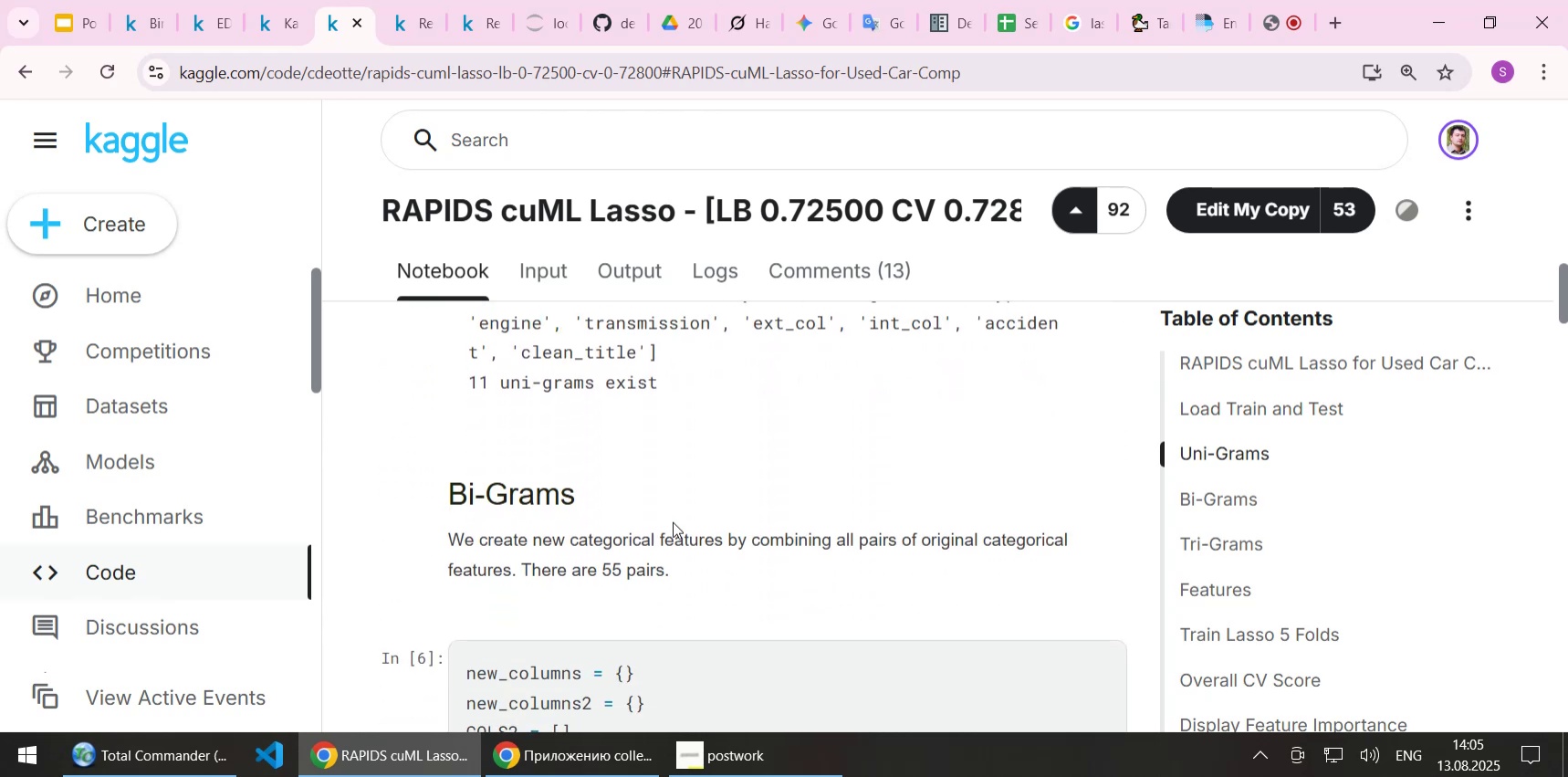 
wait(6.31)
 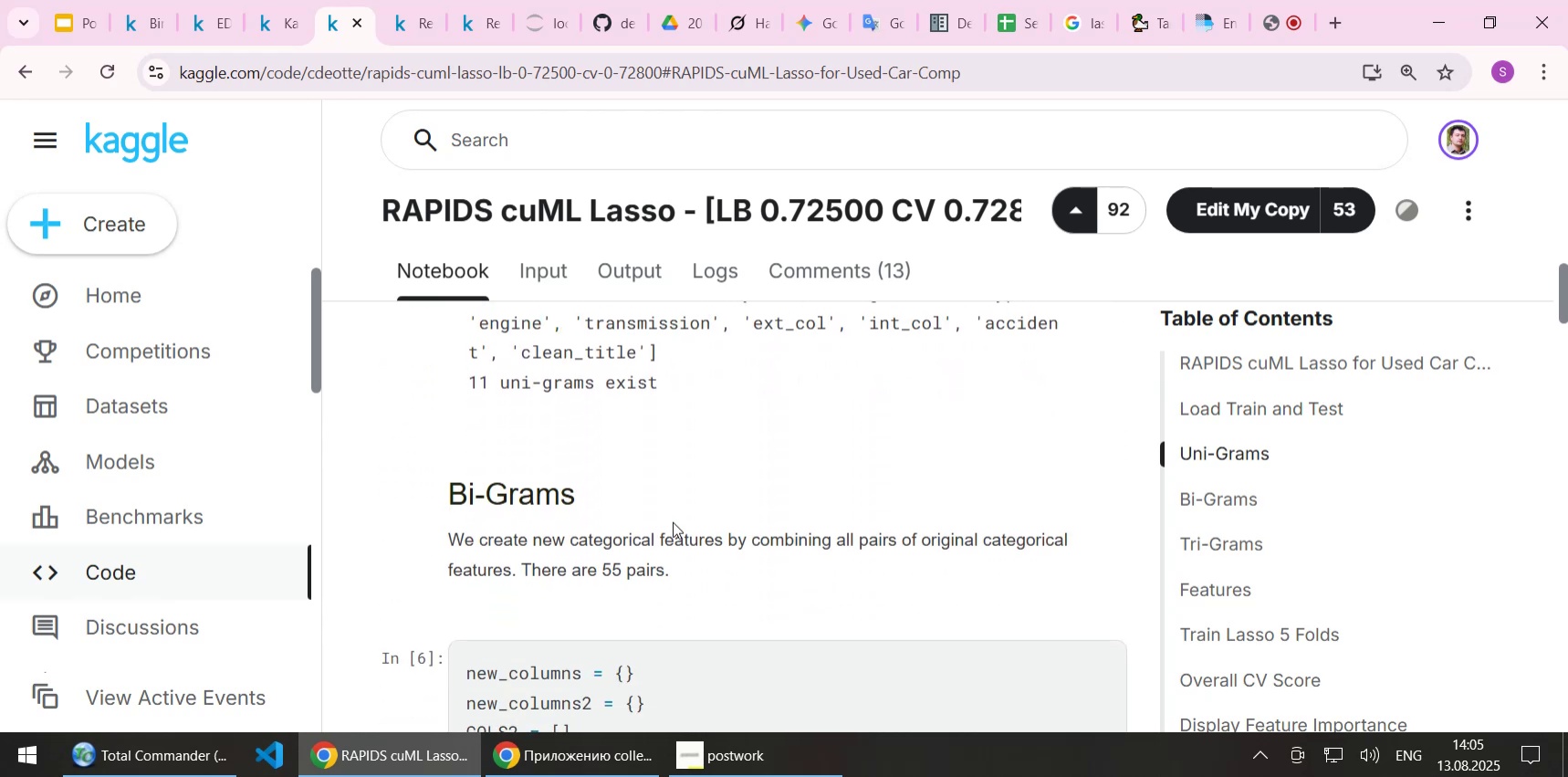 
scroll: coordinate [673, 521], scroll_direction: down, amount: 3.0
 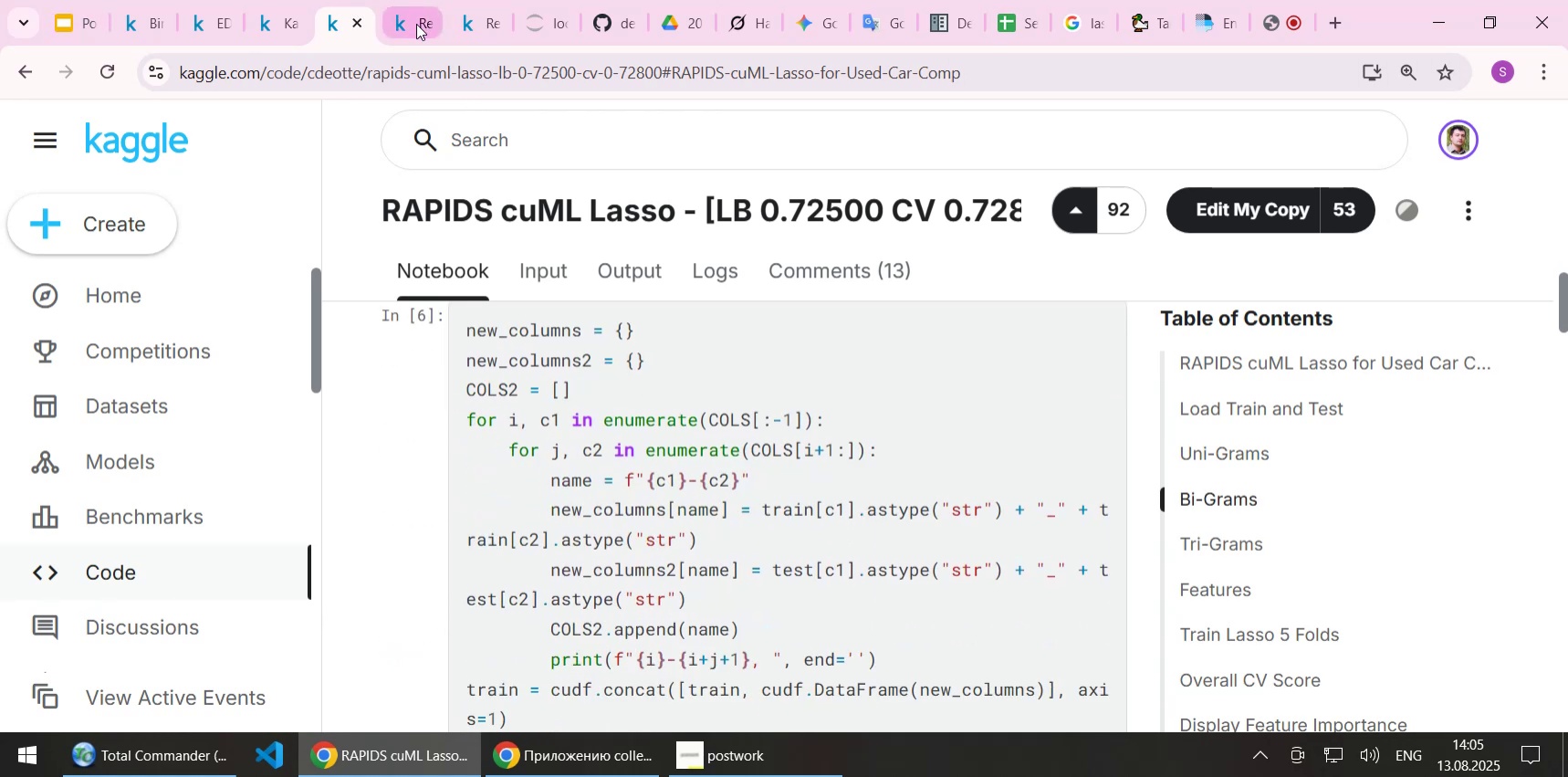 
left_click([416, 29])
 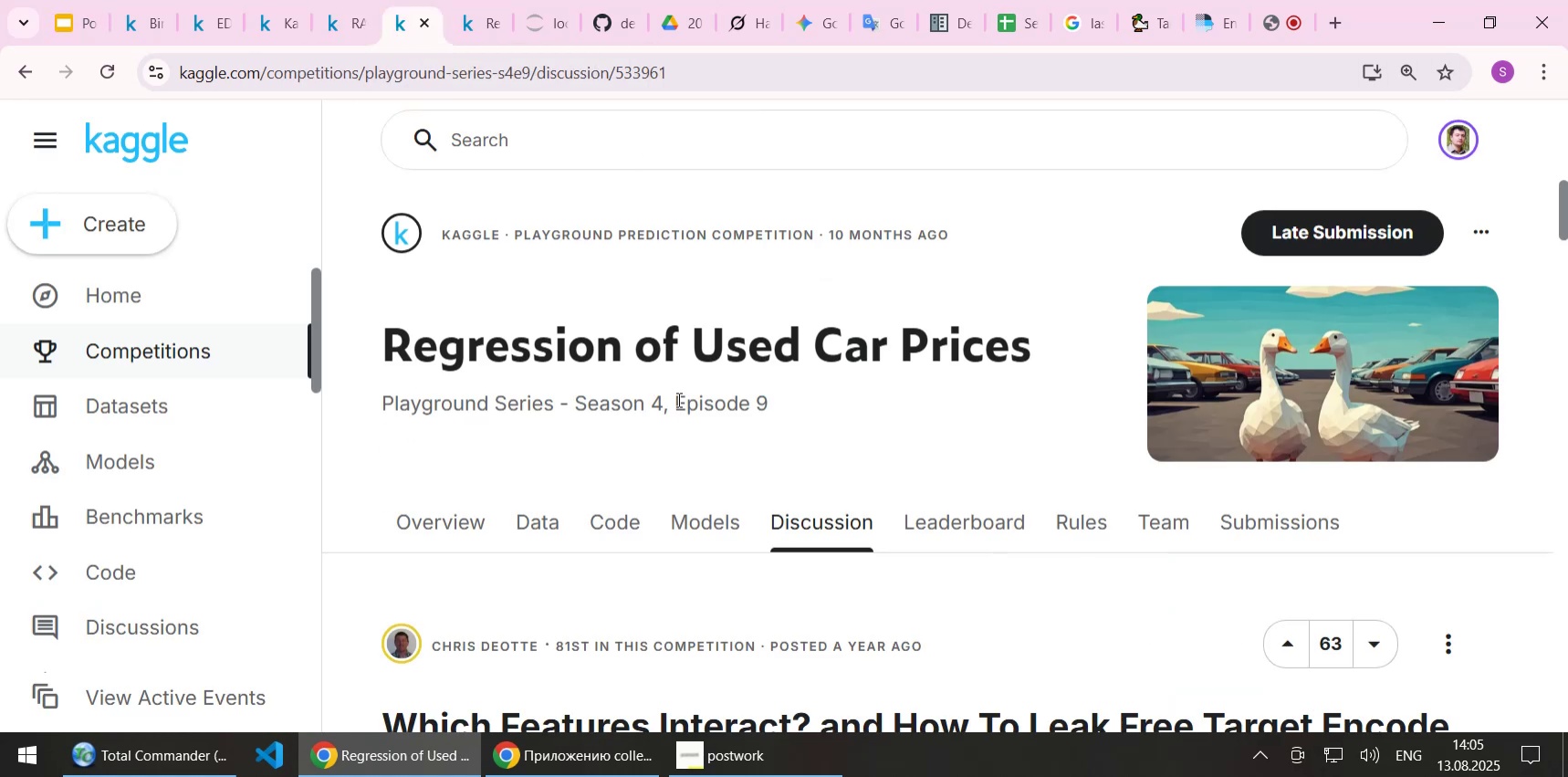 
scroll: coordinate [677, 399], scroll_direction: down, amount: 2.0
 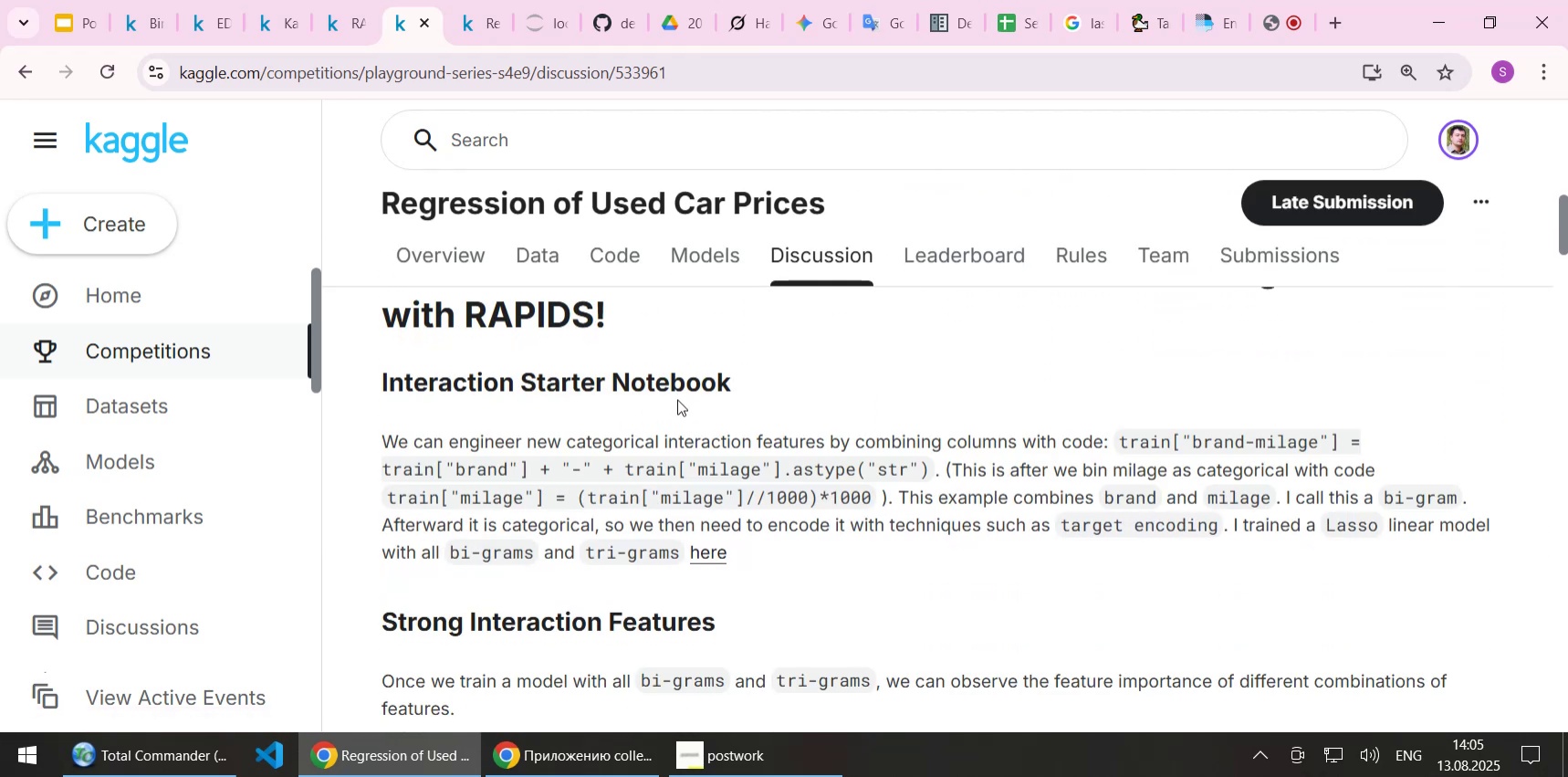 
wait(6.84)
 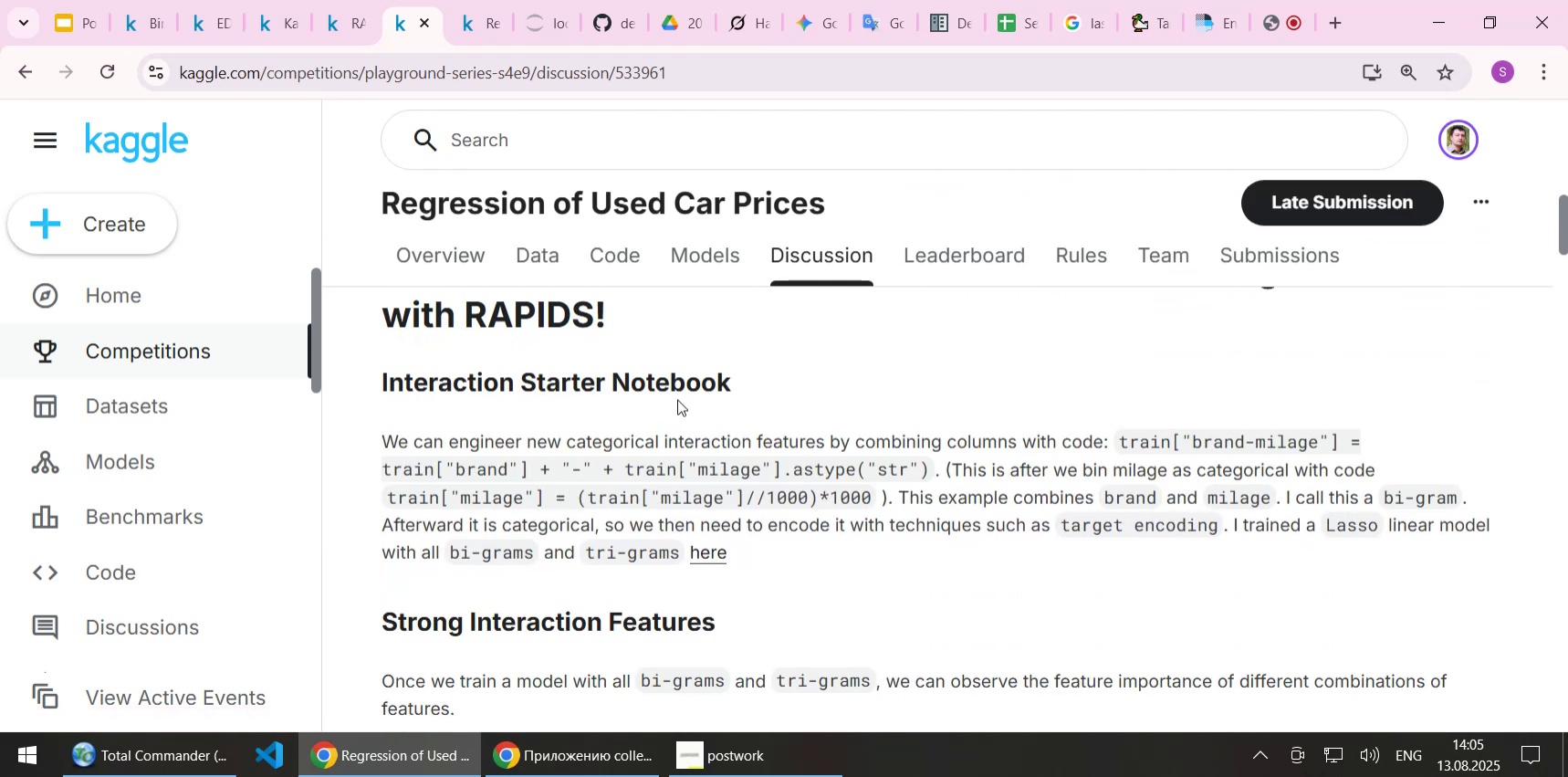 
mouse_move([350, 24])
 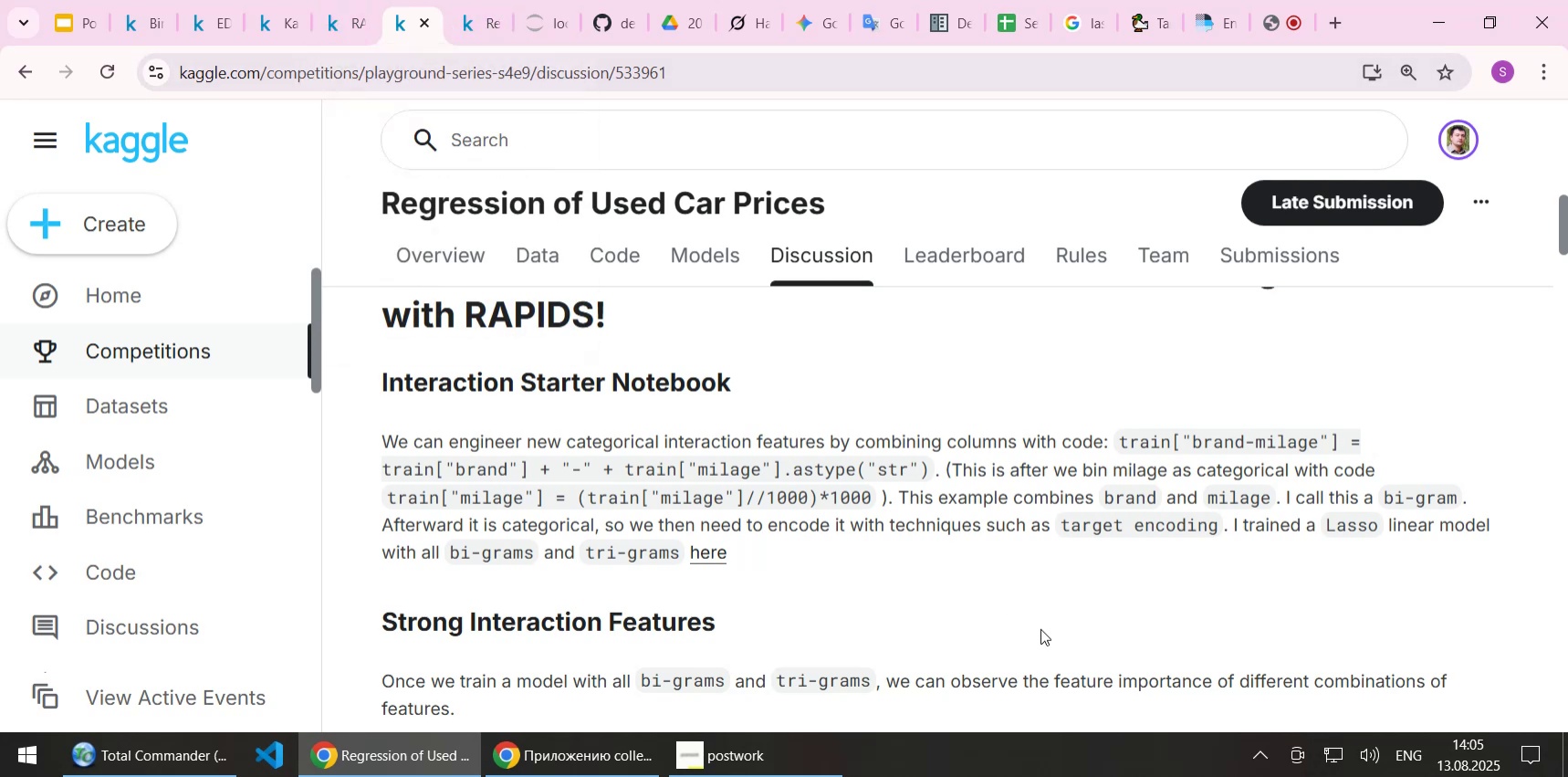 
wait(5.41)
 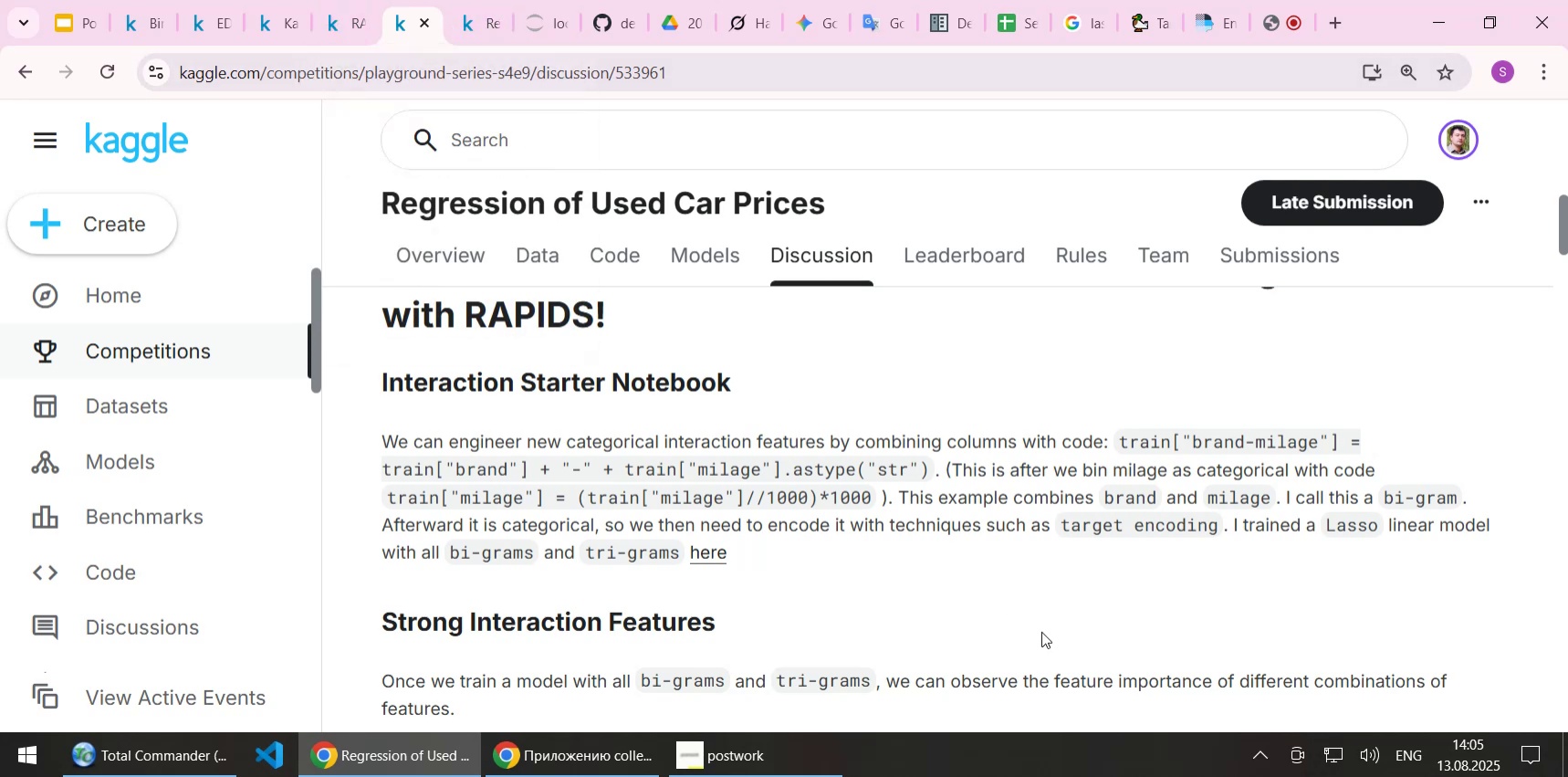 
scroll: coordinate [1040, 627], scroll_direction: down, amount: 2.0
 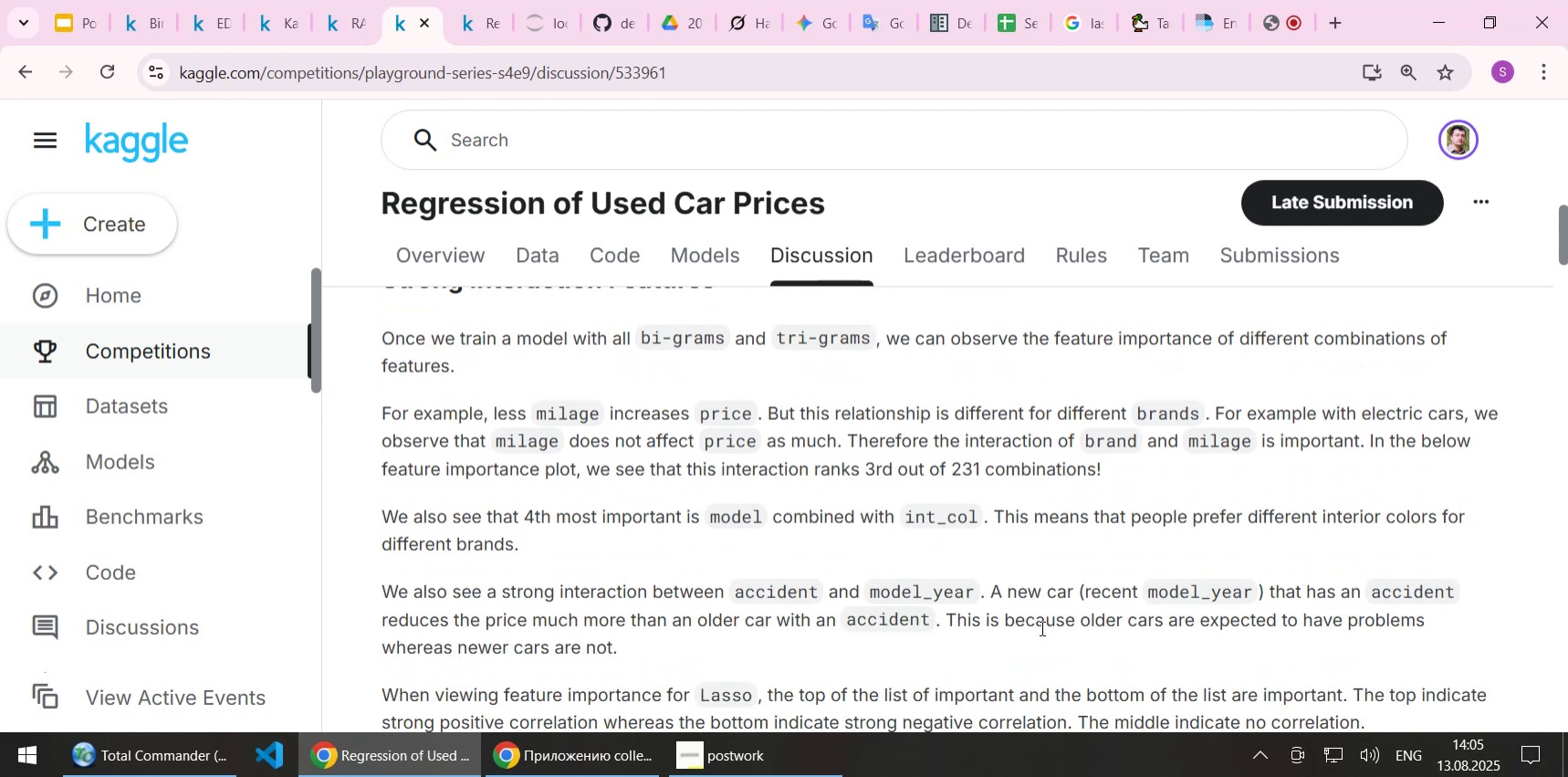 
scroll: coordinate [1040, 627], scroll_direction: up, amount: 1.0
 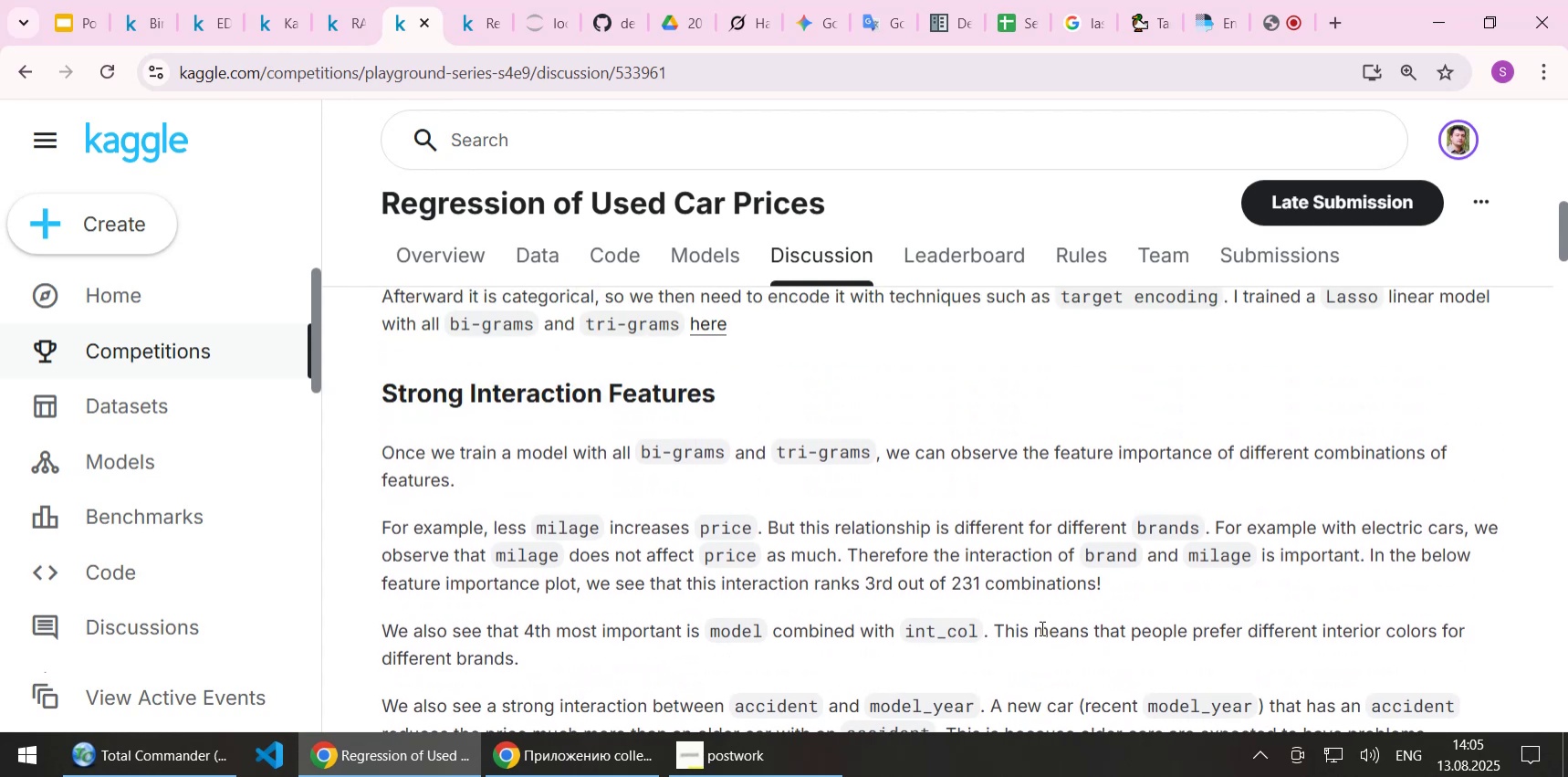 
scroll: coordinate [1040, 627], scroll_direction: down, amount: 1.0
 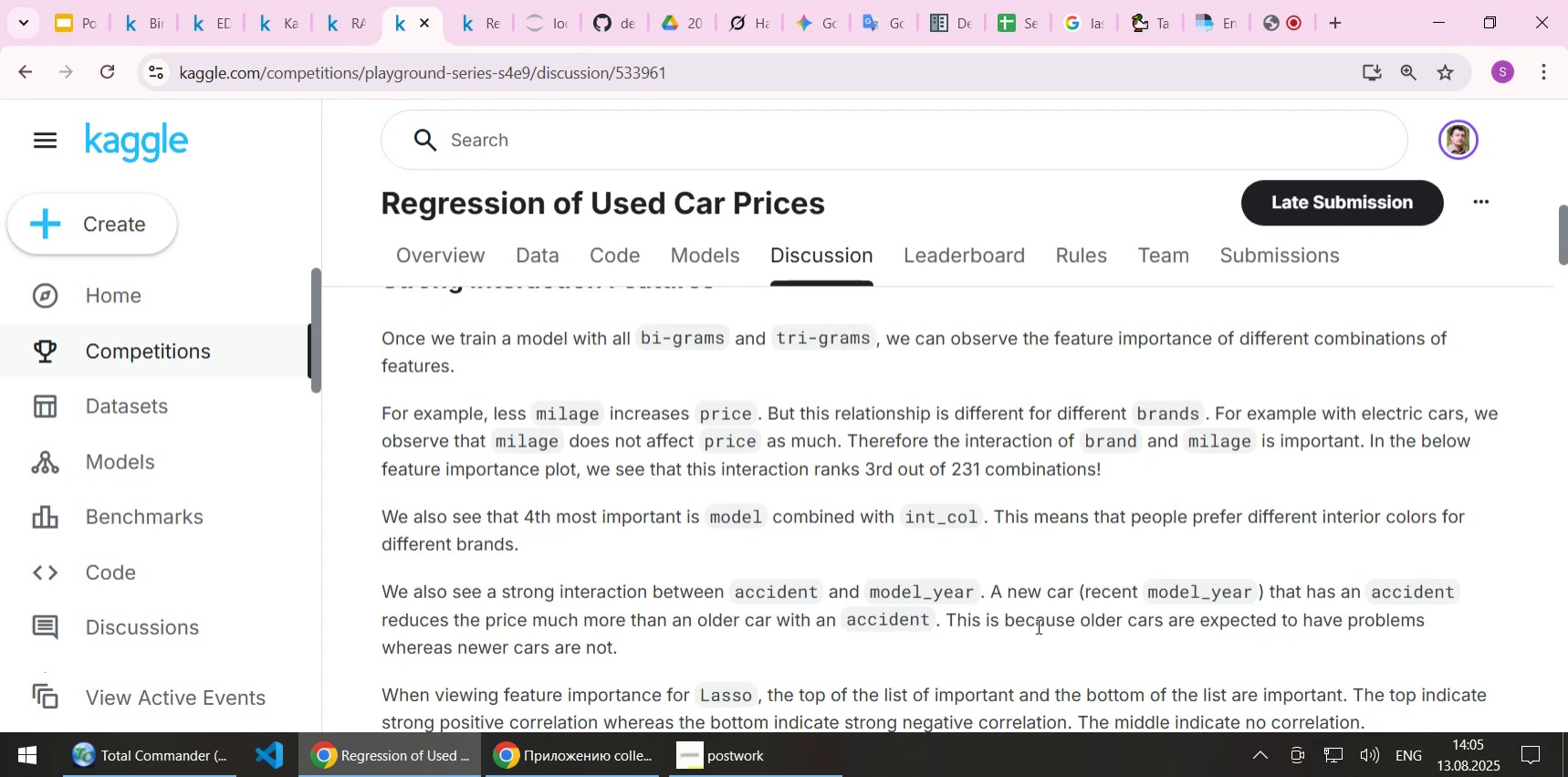 
wait(15.49)
 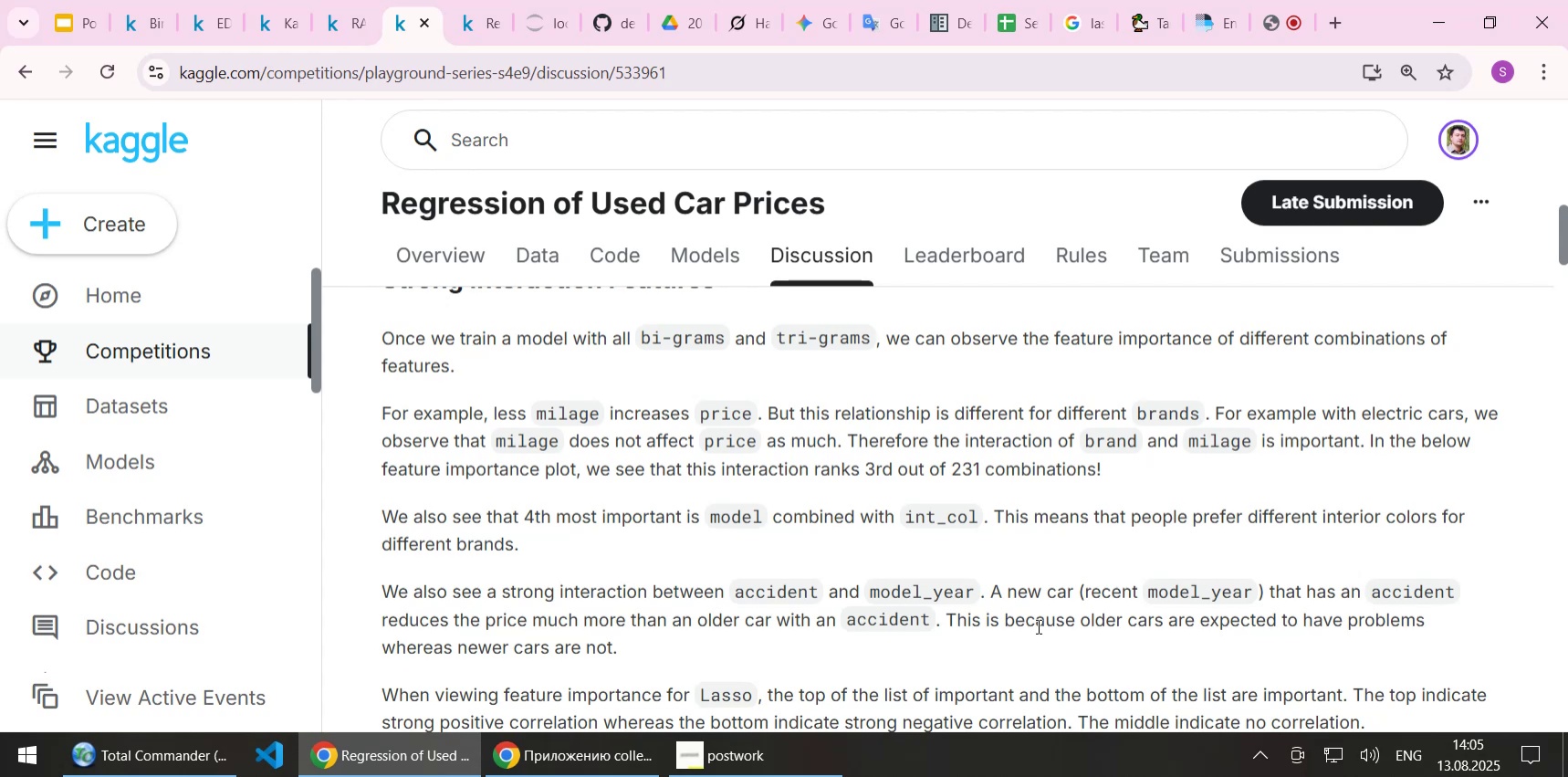 
scroll: coordinate [727, 554], scroll_direction: down, amount: 1.0
 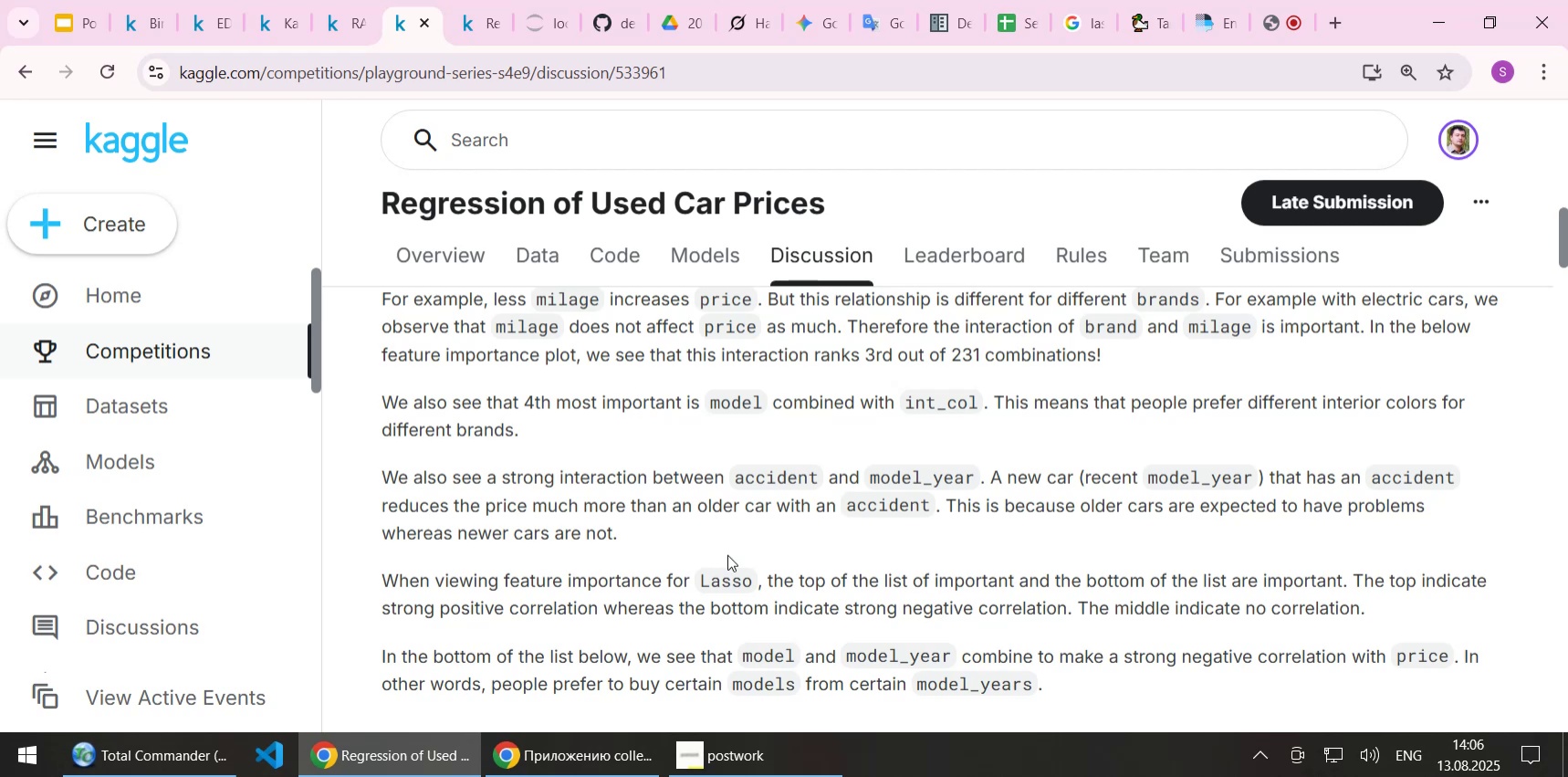 
wait(17.28)
 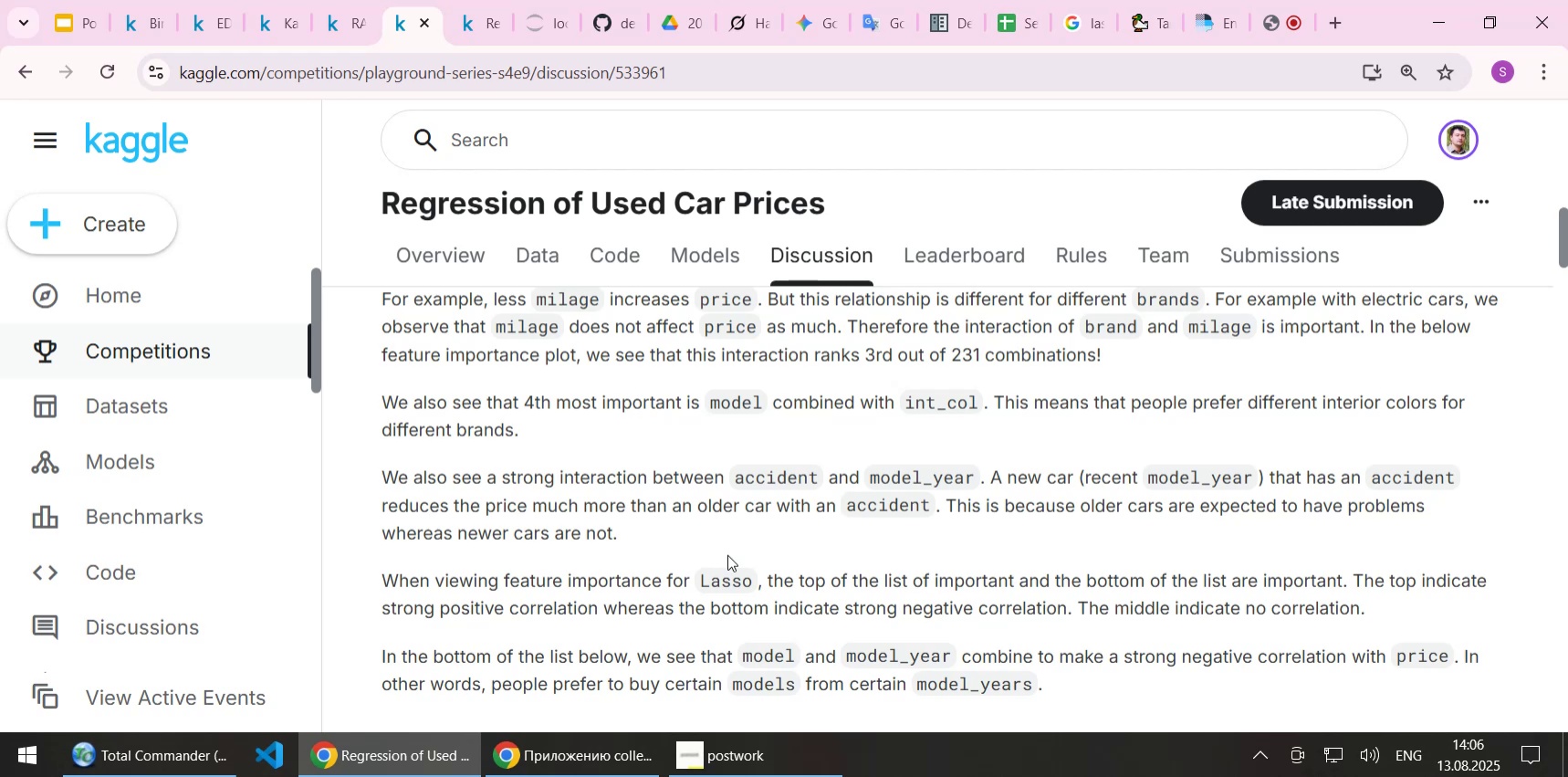 
scroll: coordinate [719, 535], scroll_direction: down, amount: 1.0
 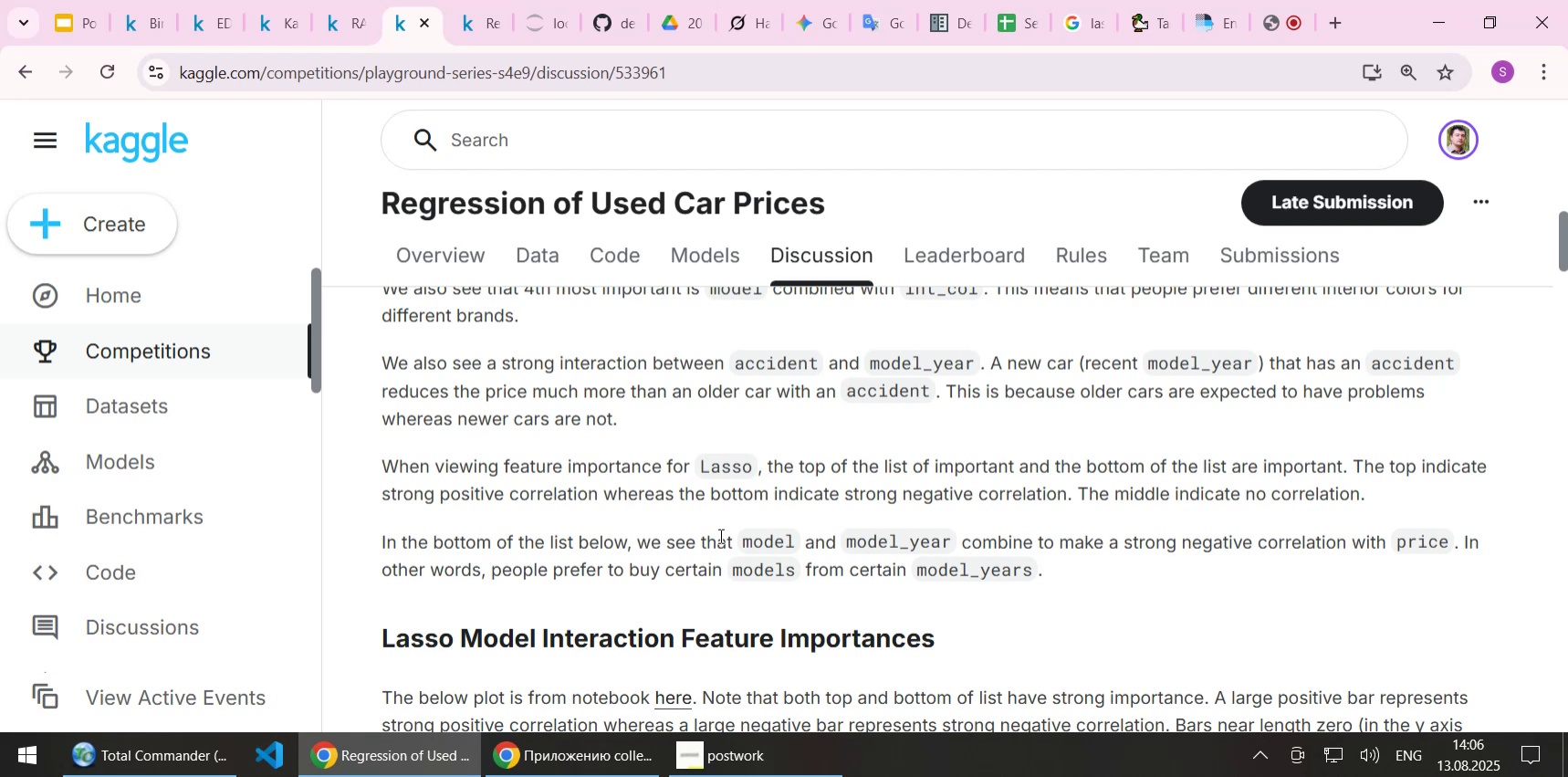 
wait(7.33)
 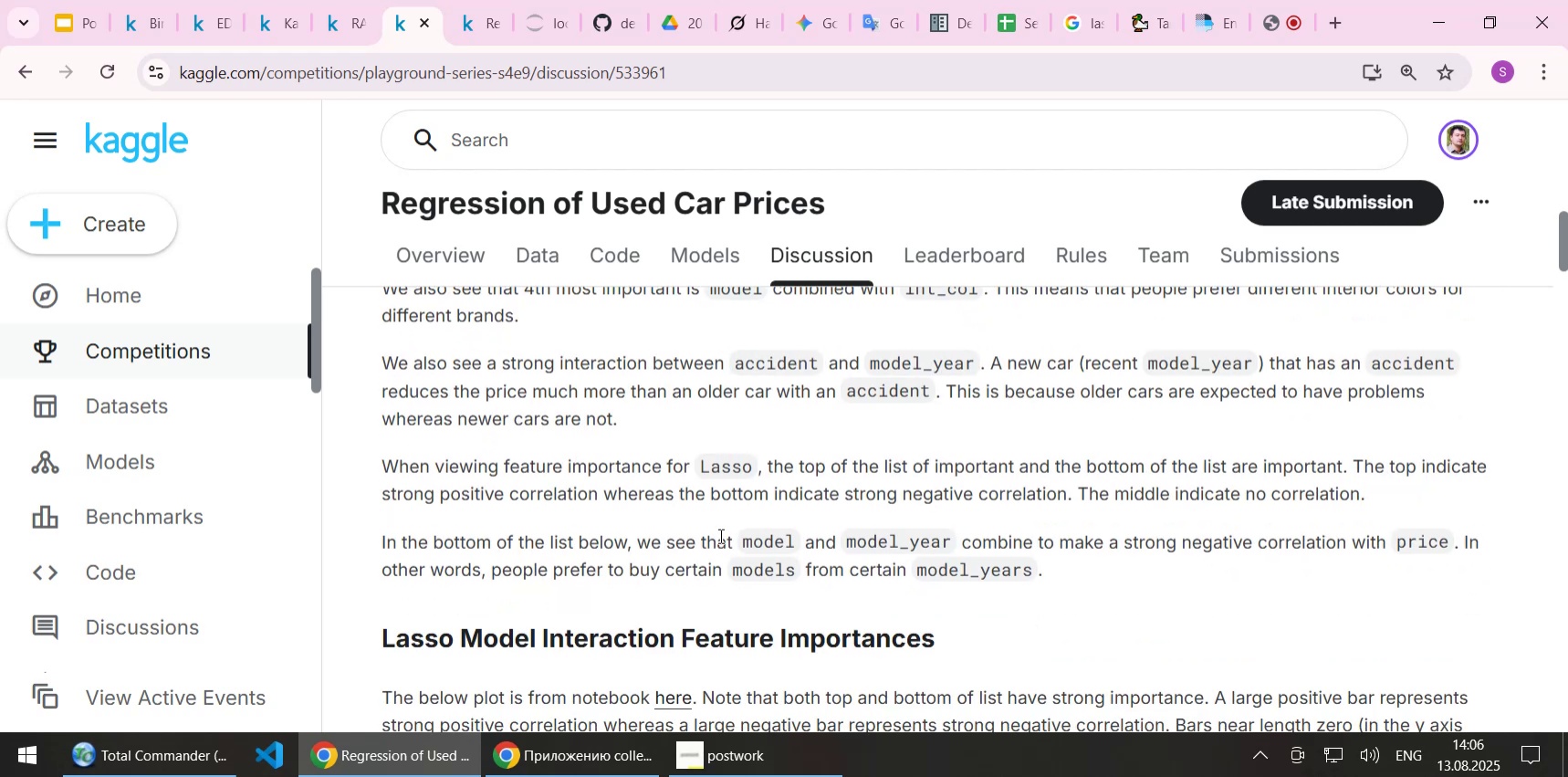 
scroll: coordinate [719, 535], scroll_direction: down, amount: 1.0
 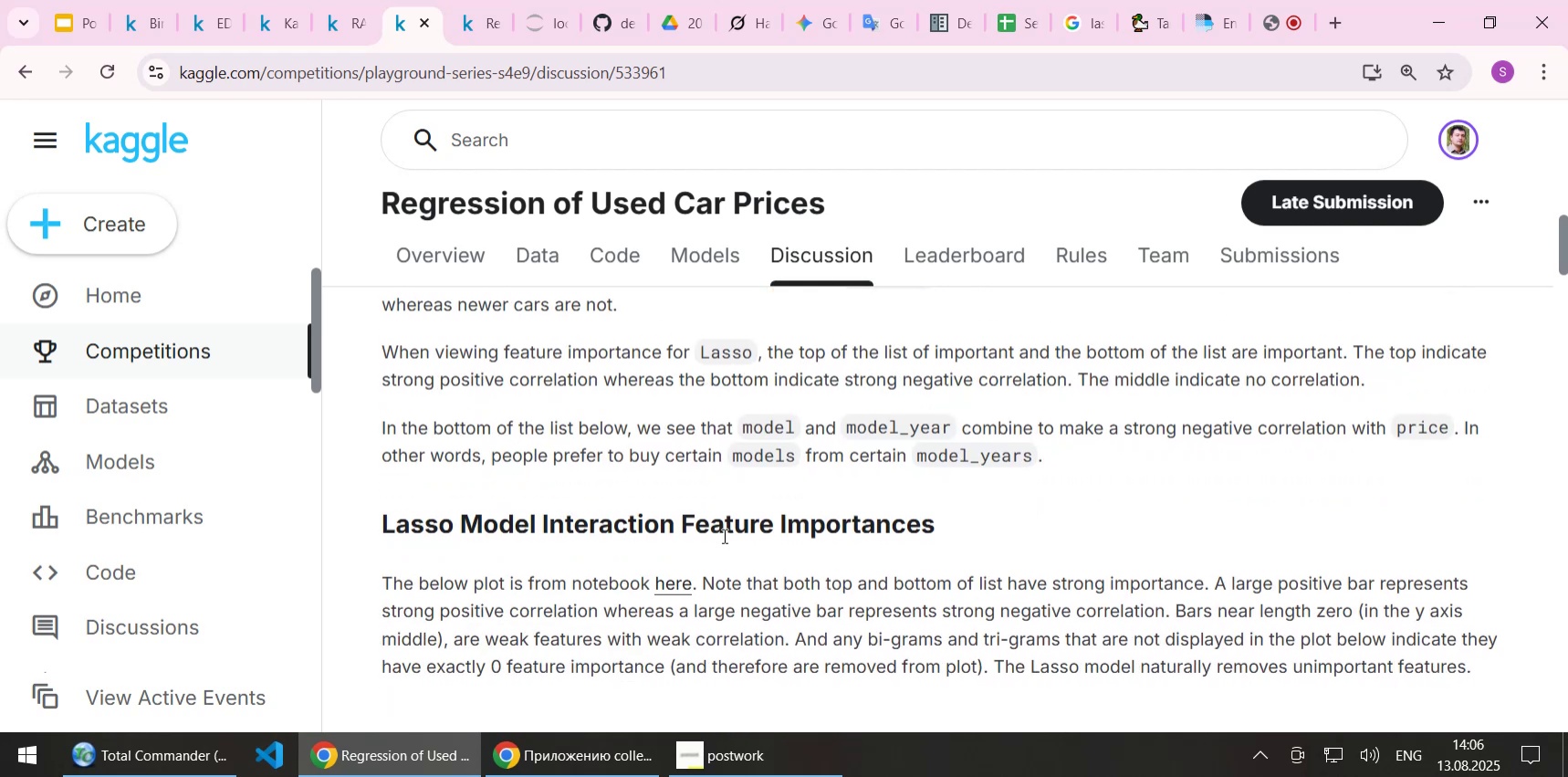 
wait(6.8)
 